 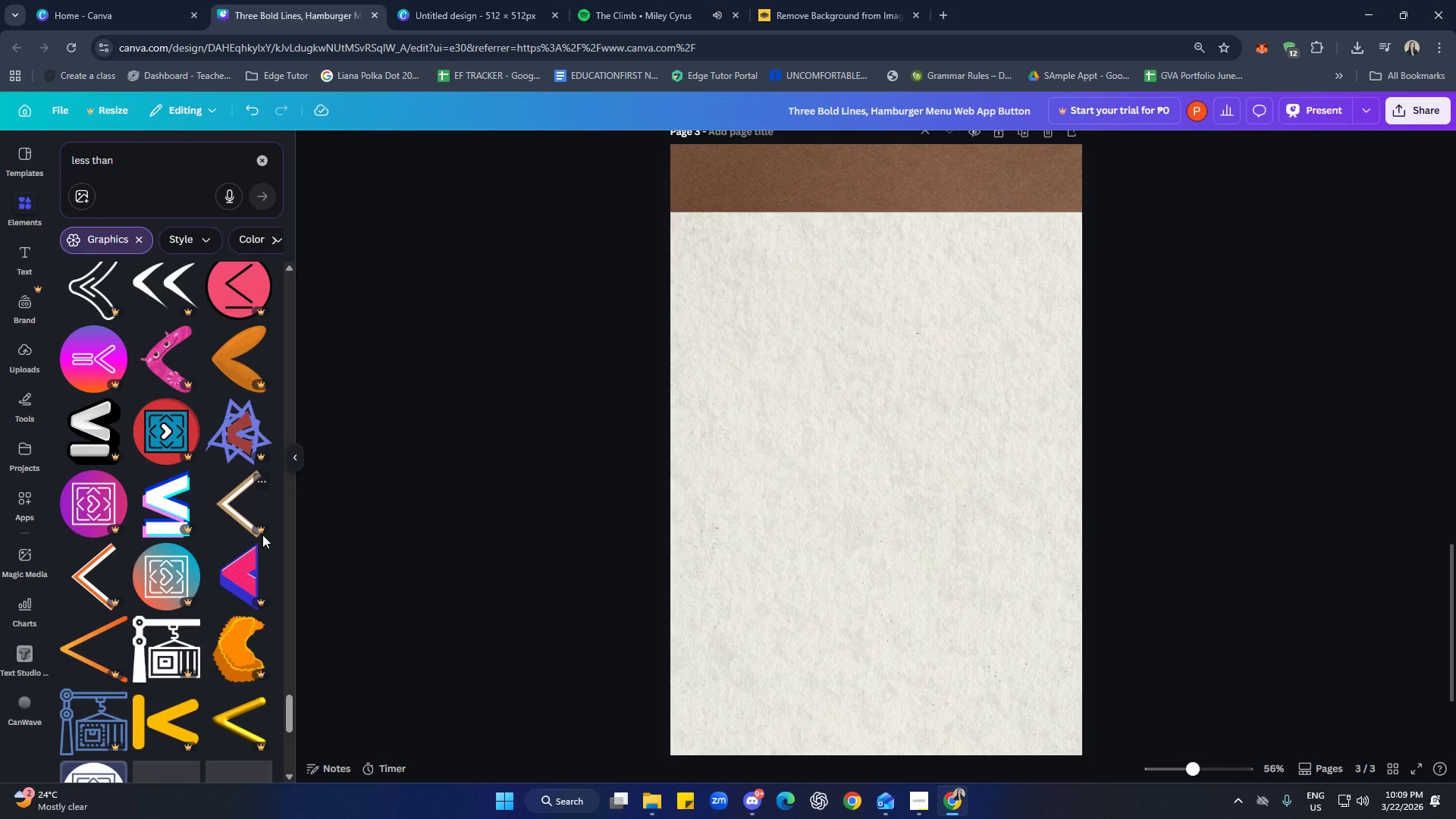 
scroll: coordinate [234, 511], scroll_direction: down, amount: 11.0
 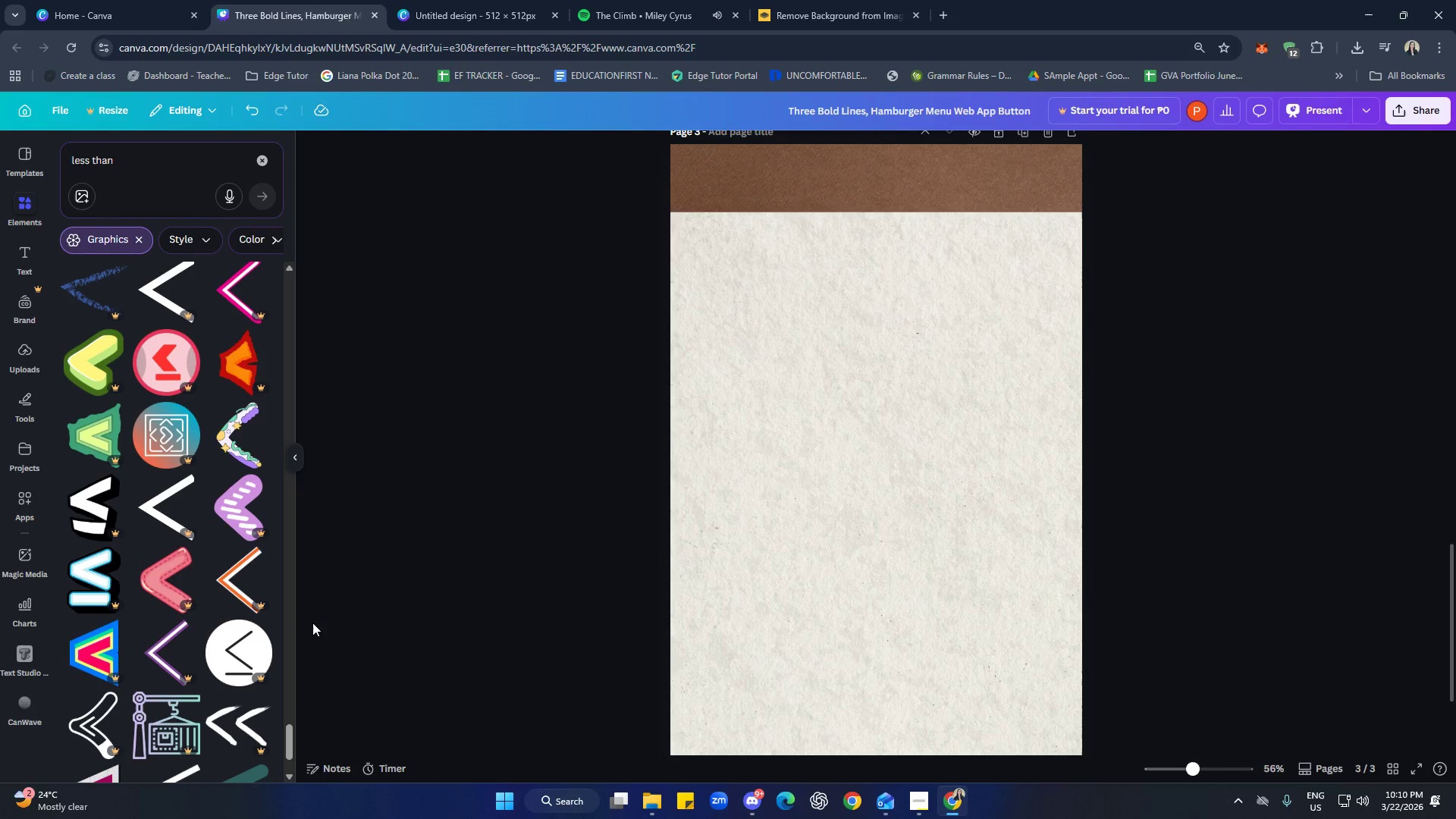 
left_click_drag(start_coordinate=[284, 737], to_coordinate=[342, 174])
 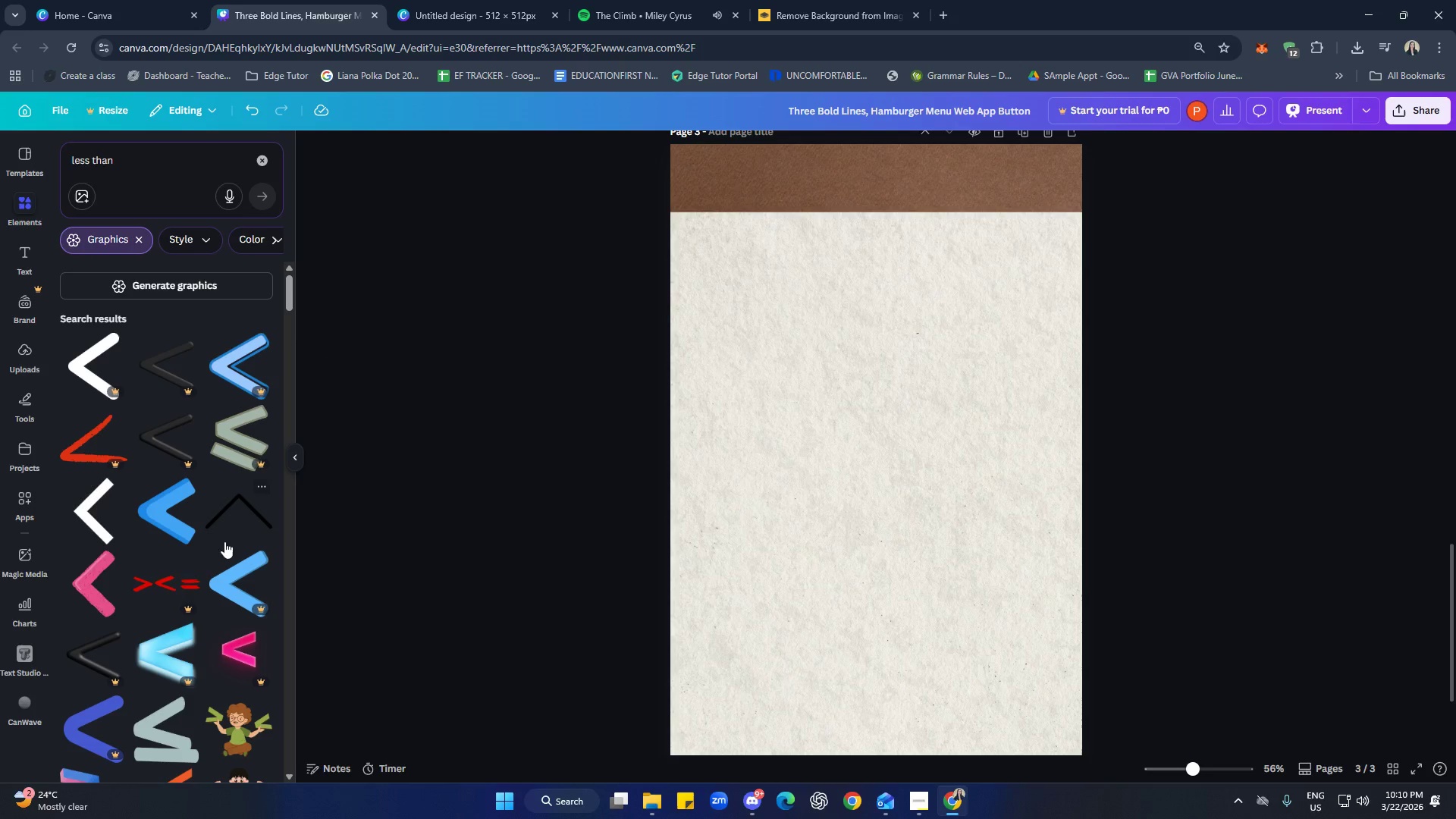 
mouse_move([111, 499])
 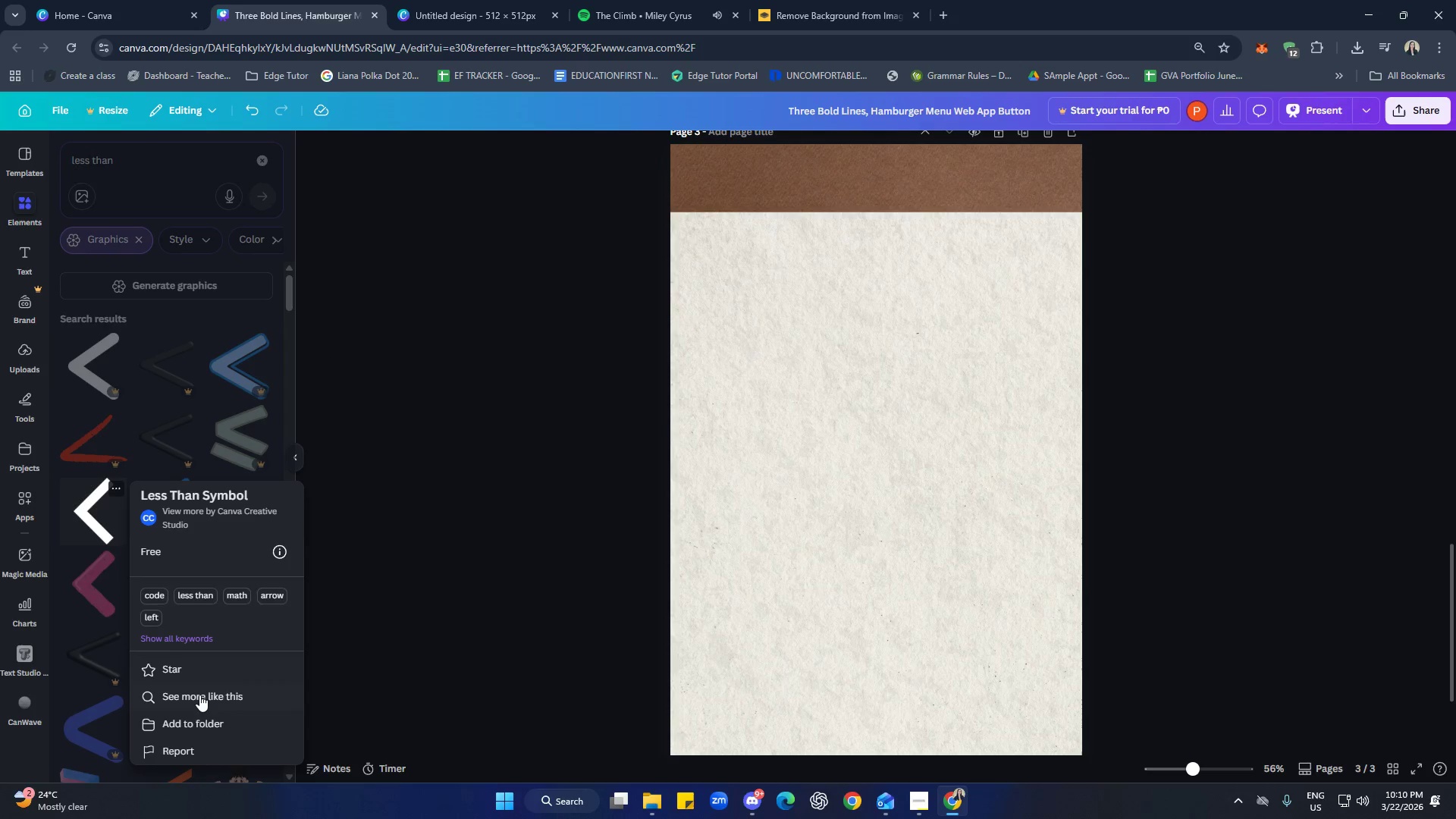 
left_click([196, 699])
 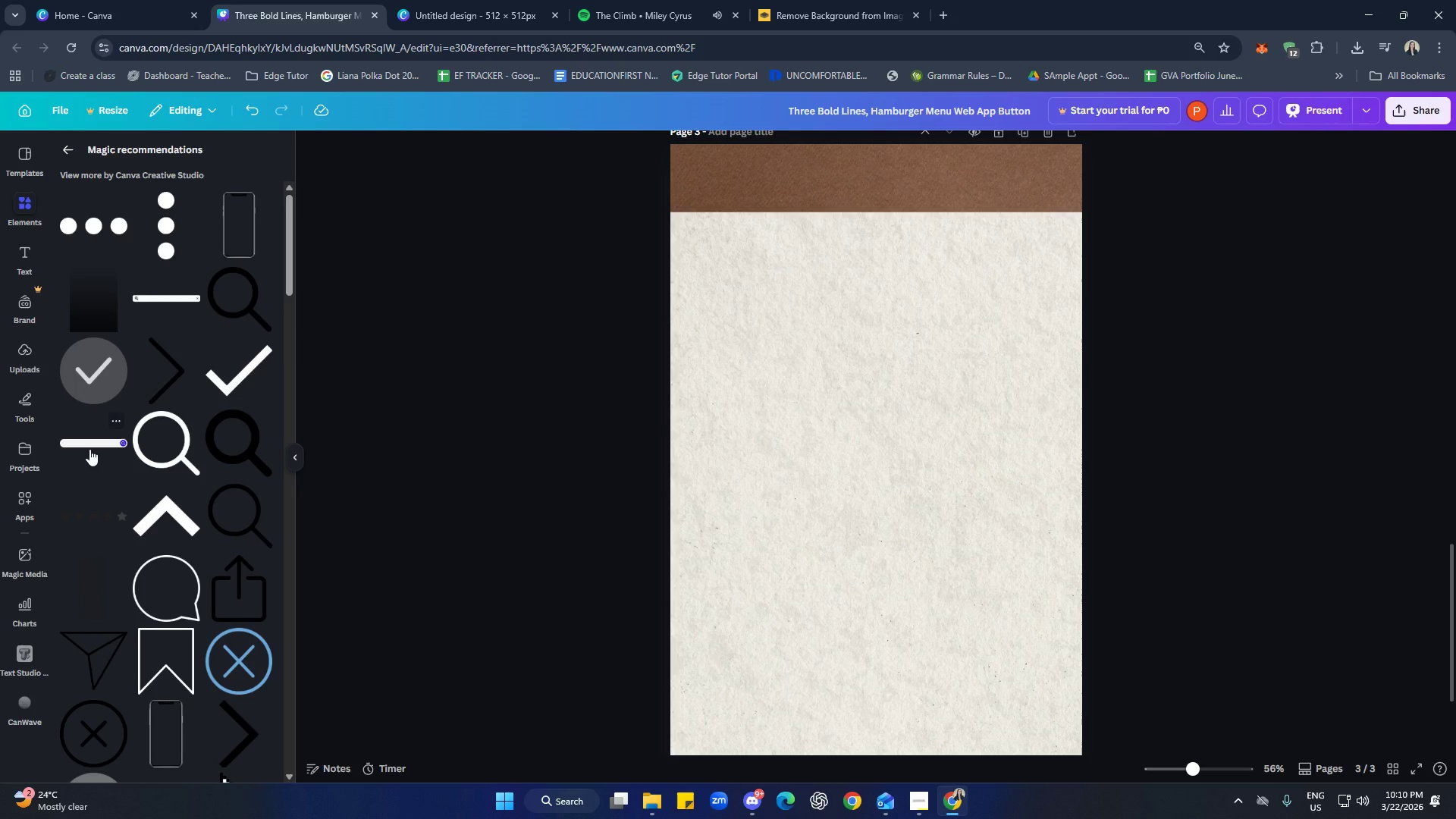 
scroll: coordinate [237, 507], scroll_direction: down, amount: 18.0
 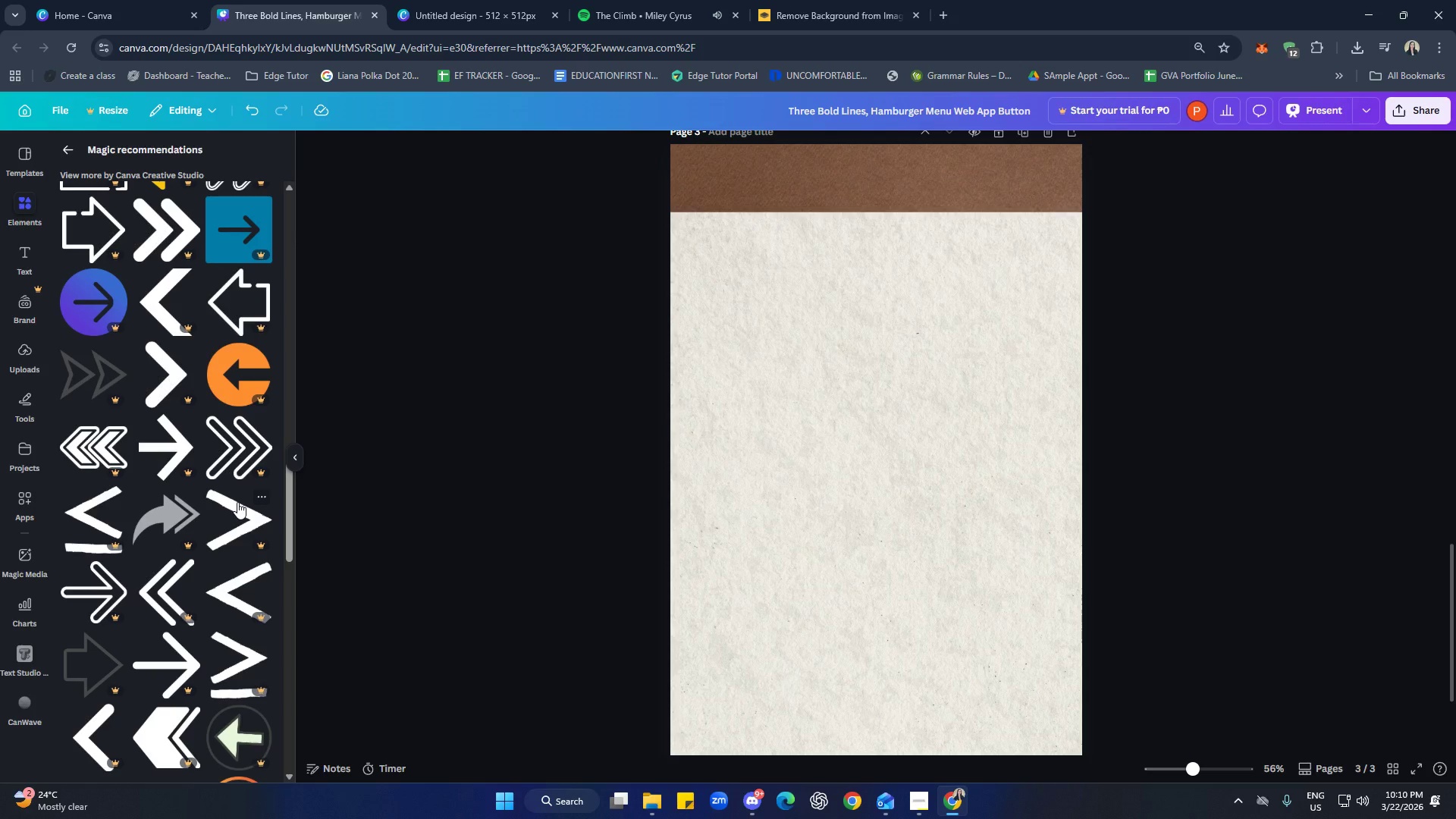 
scroll: coordinate [223, 476], scroll_direction: down, amount: 12.0
 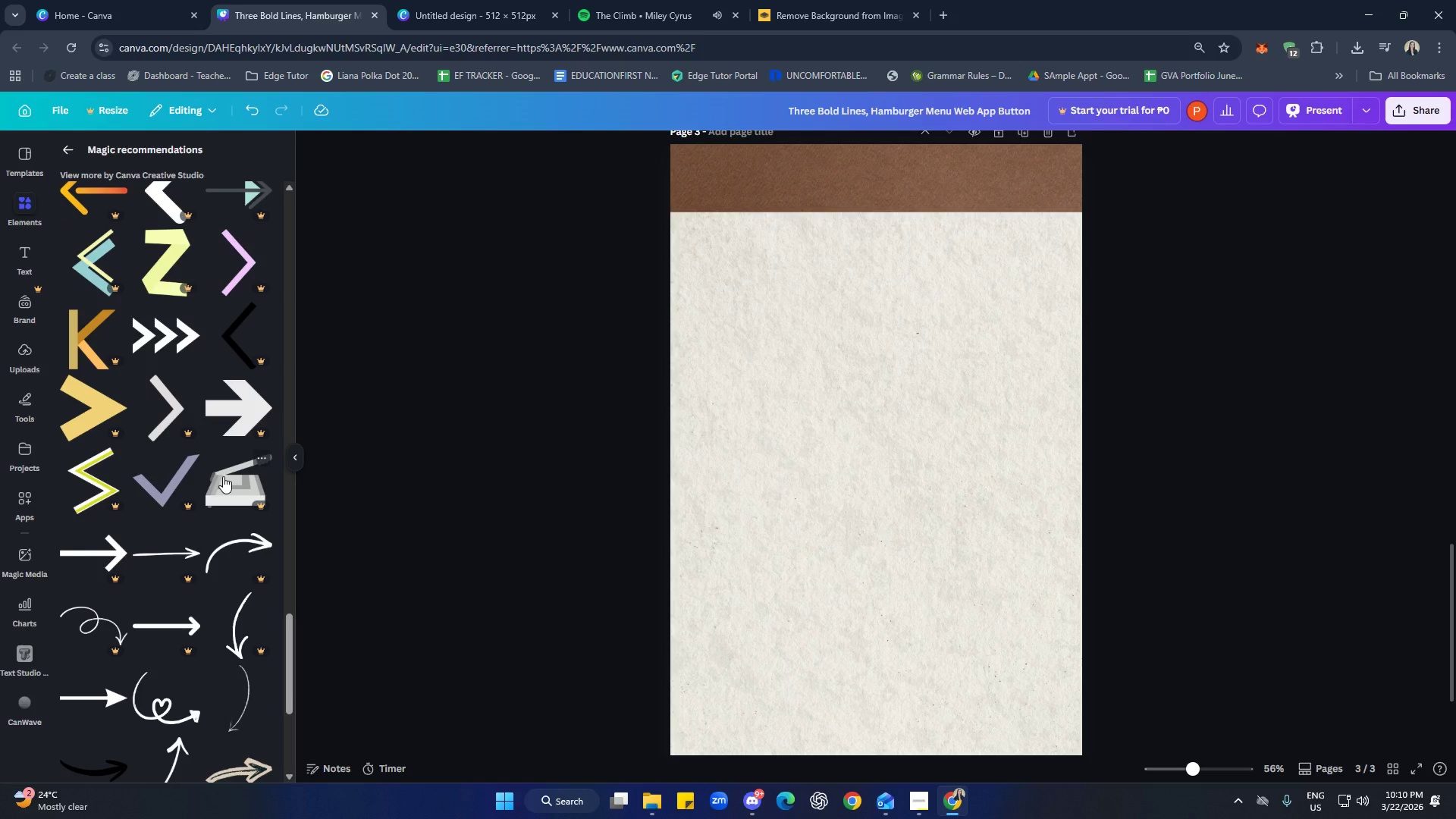 
scroll: coordinate [221, 485], scroll_direction: down, amount: 6.0
 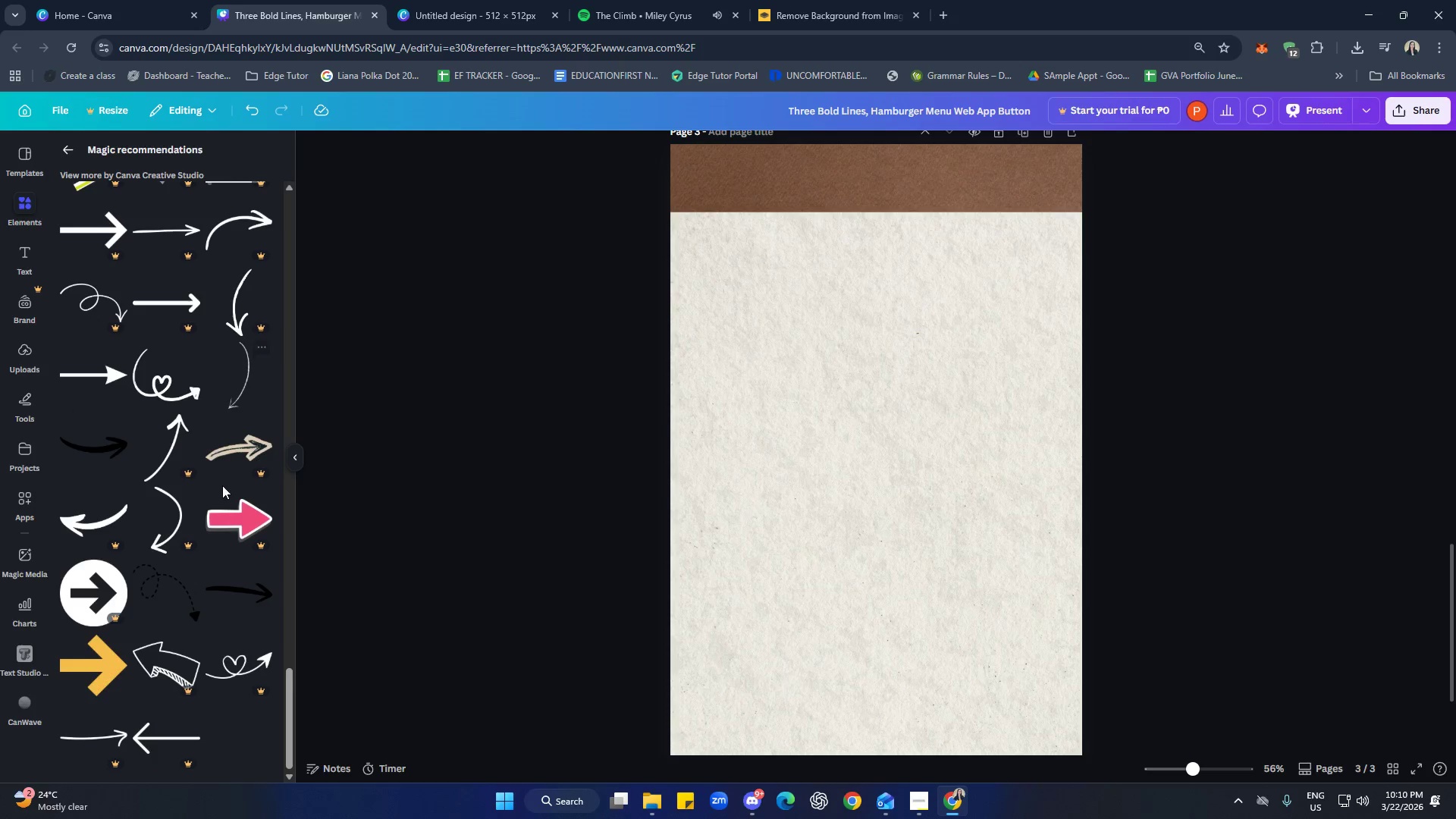 
scroll: coordinate [253, 525], scroll_direction: up, amount: 42.0
 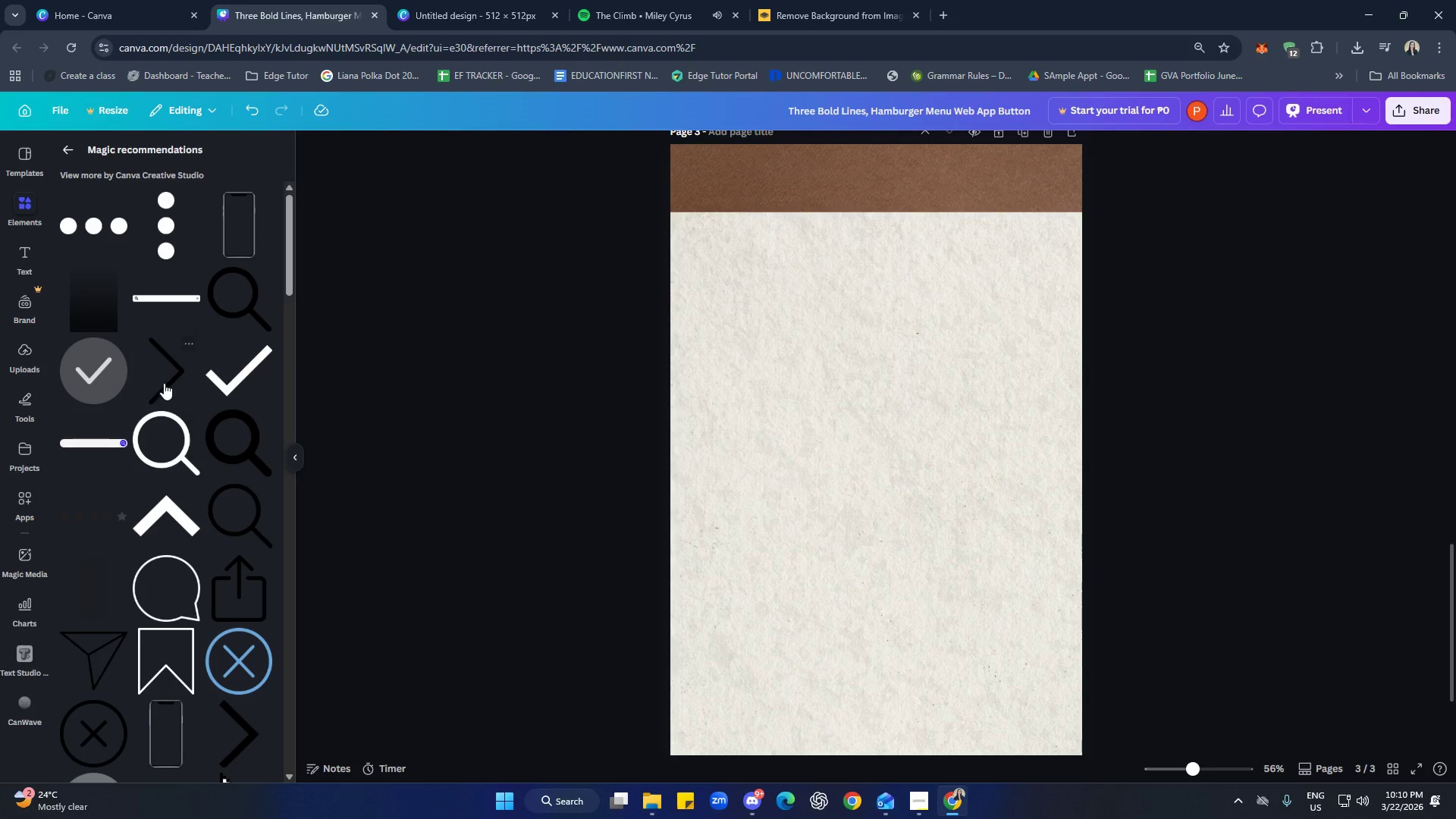 
left_click([164, 378])
 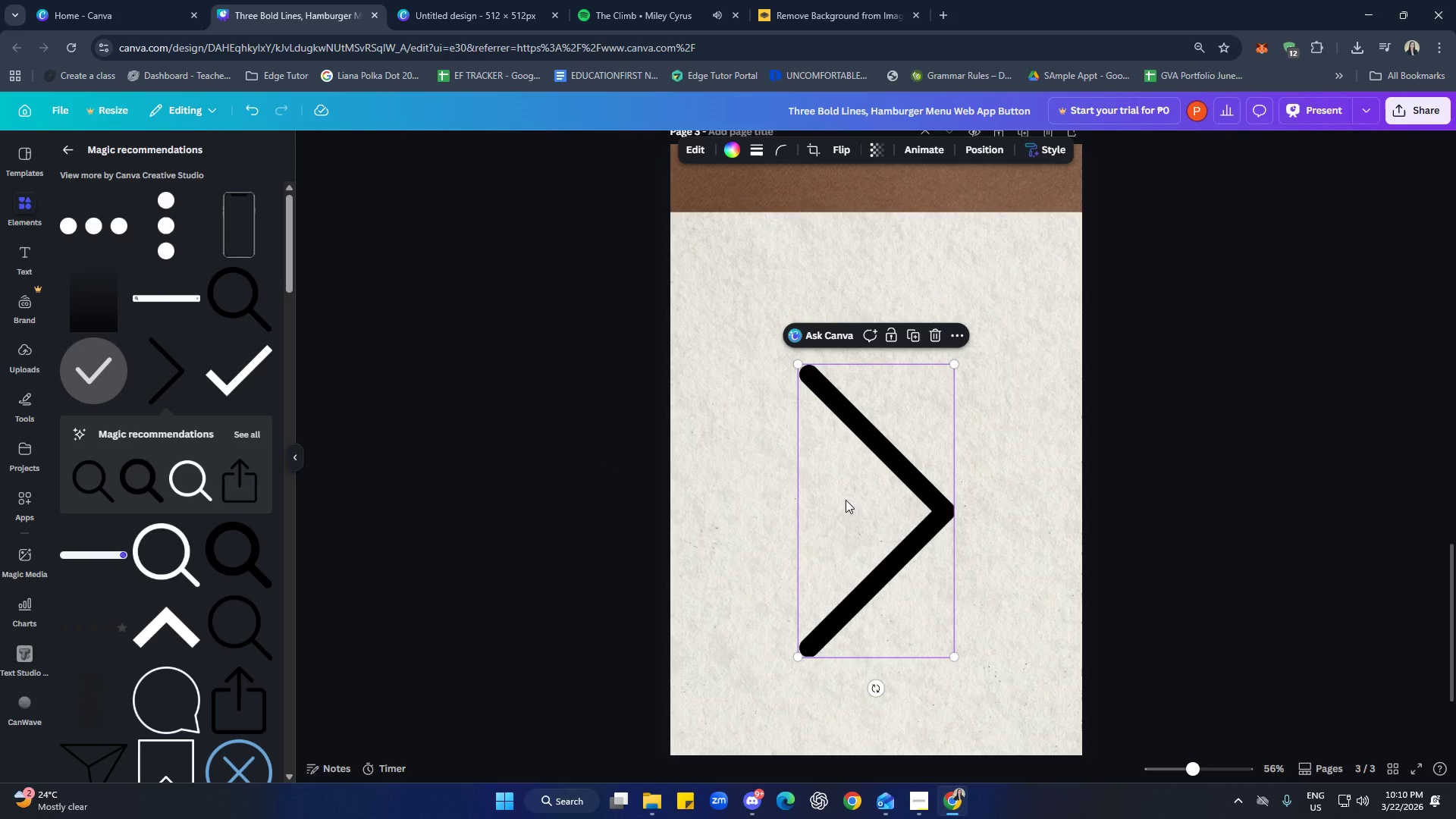 
left_click_drag(start_coordinate=[864, 513], to_coordinate=[817, 347])
 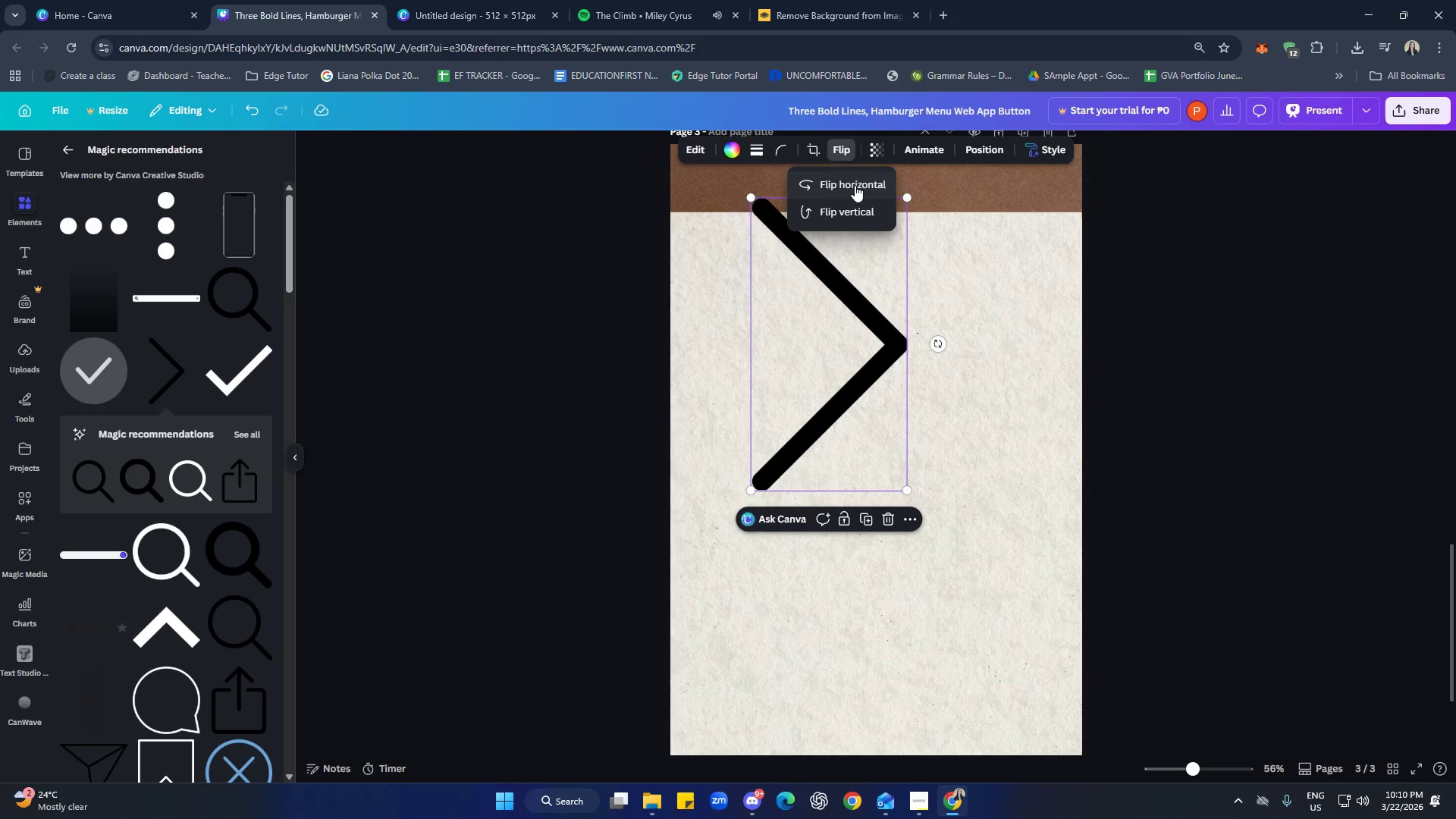 
left_click([853, 187])
 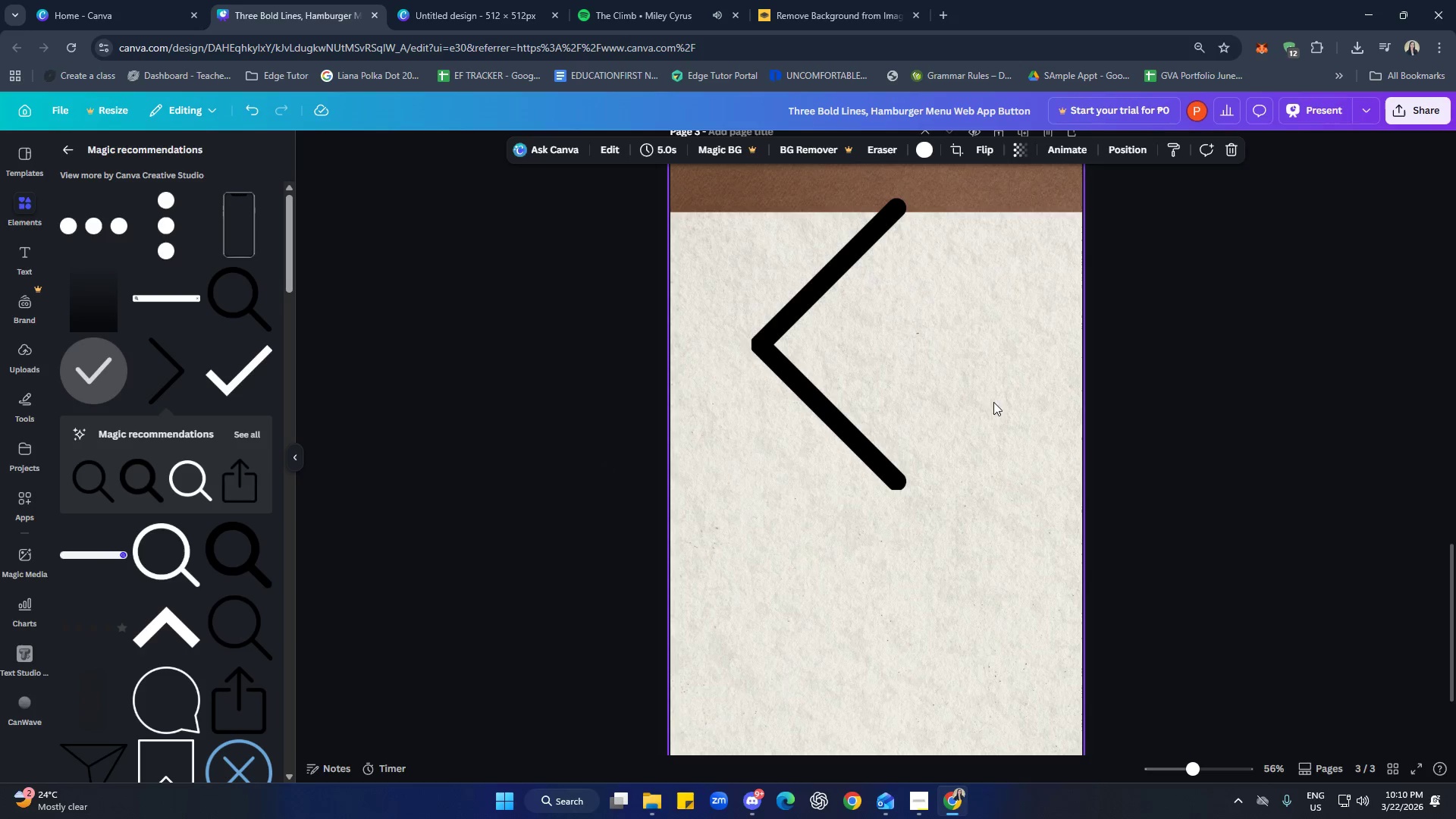 
left_click([830, 363])
 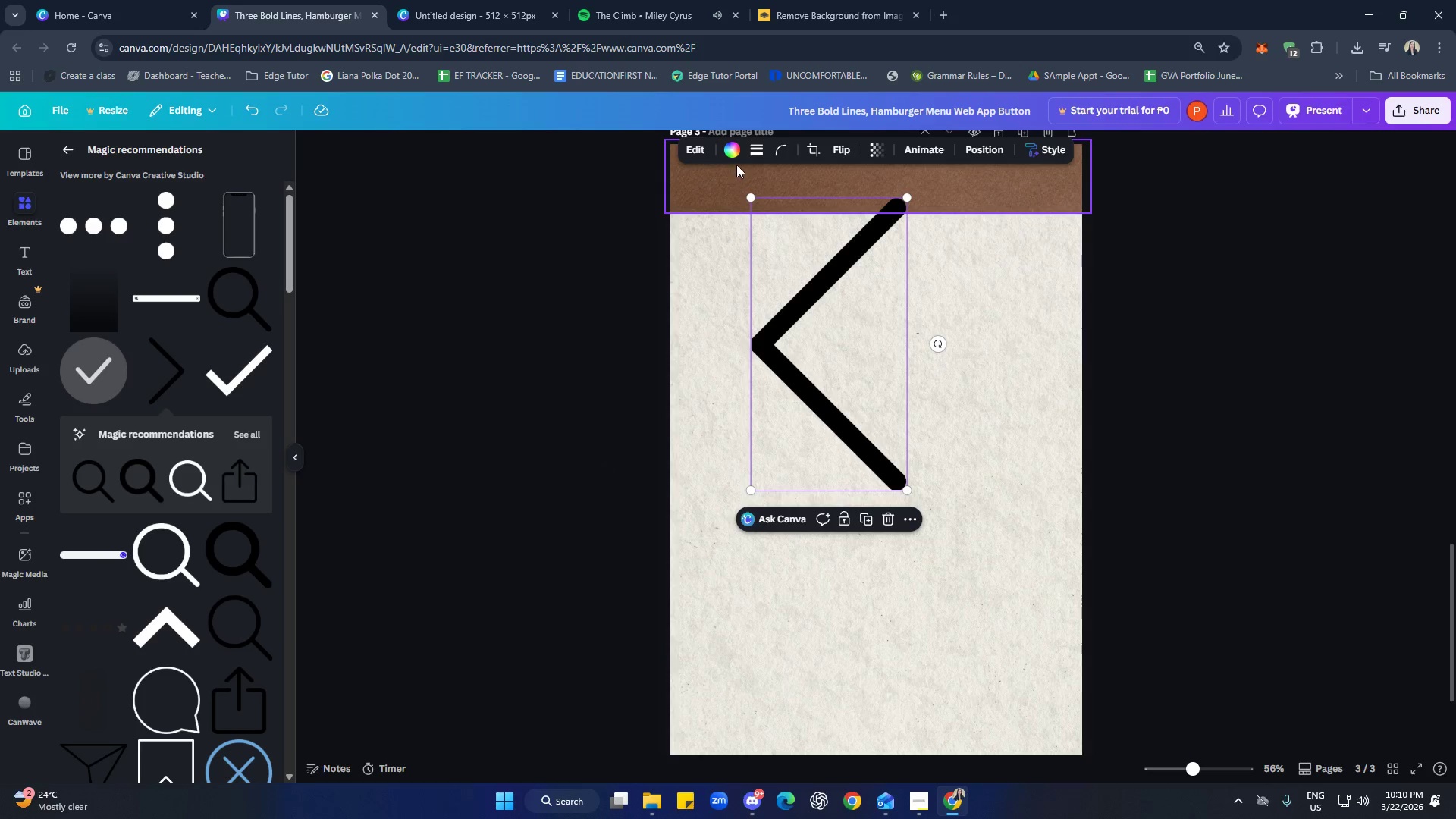 
left_click([735, 150])
 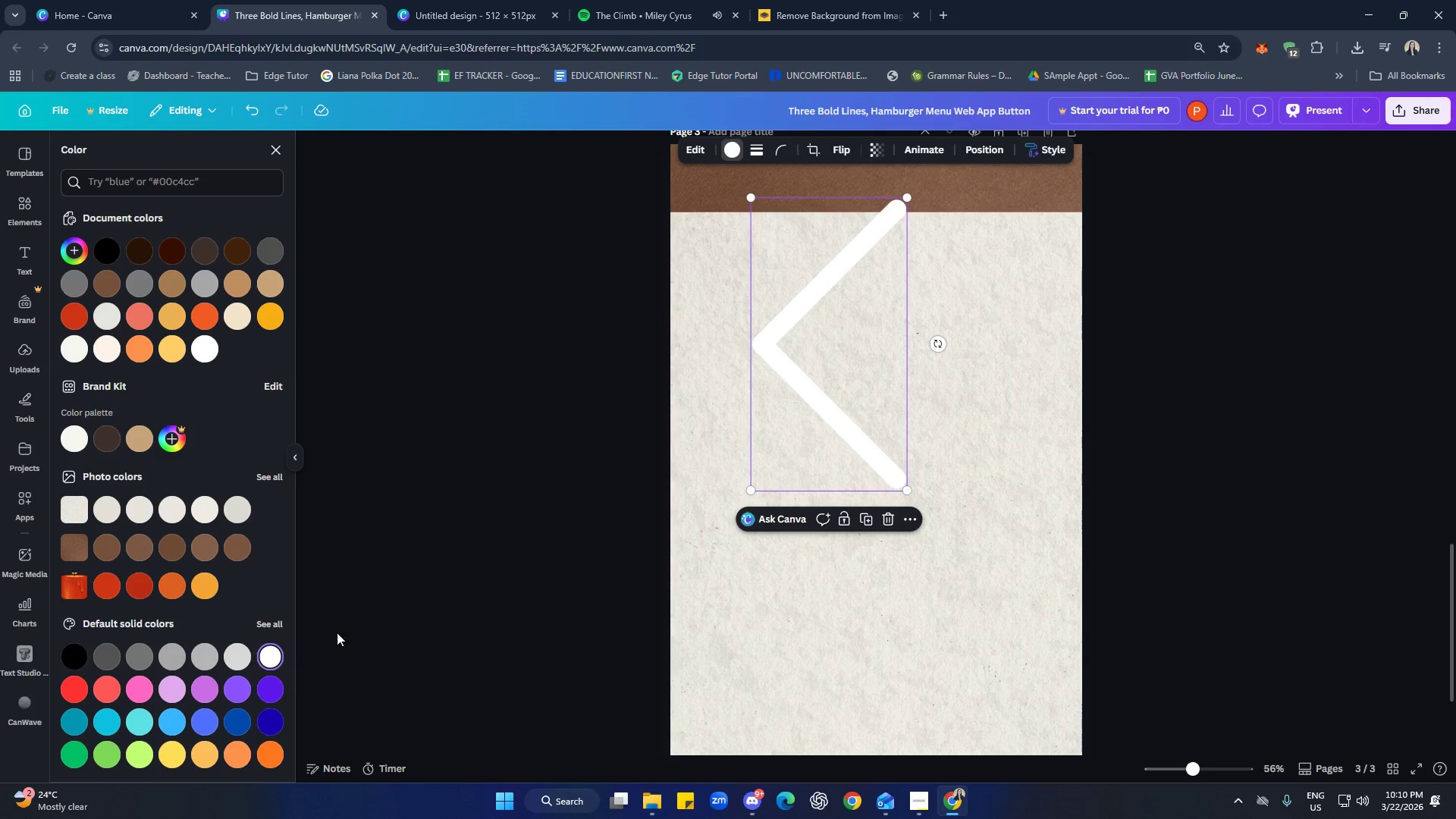 
left_click_drag(start_coordinate=[908, 490], to_coordinate=[721, 273])
 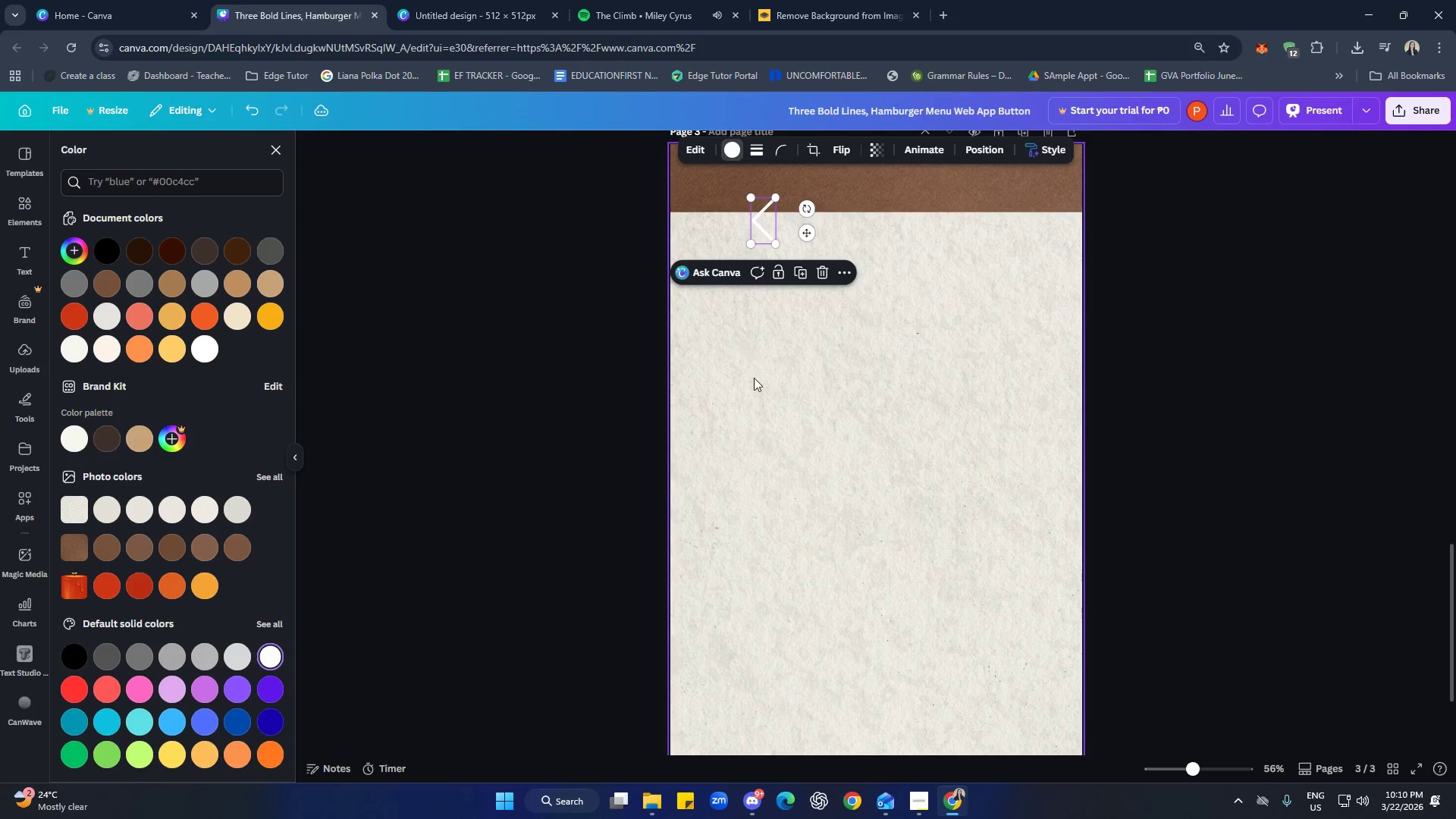 
scroll: coordinate [806, 496], scroll_direction: up, amount: 3.0
 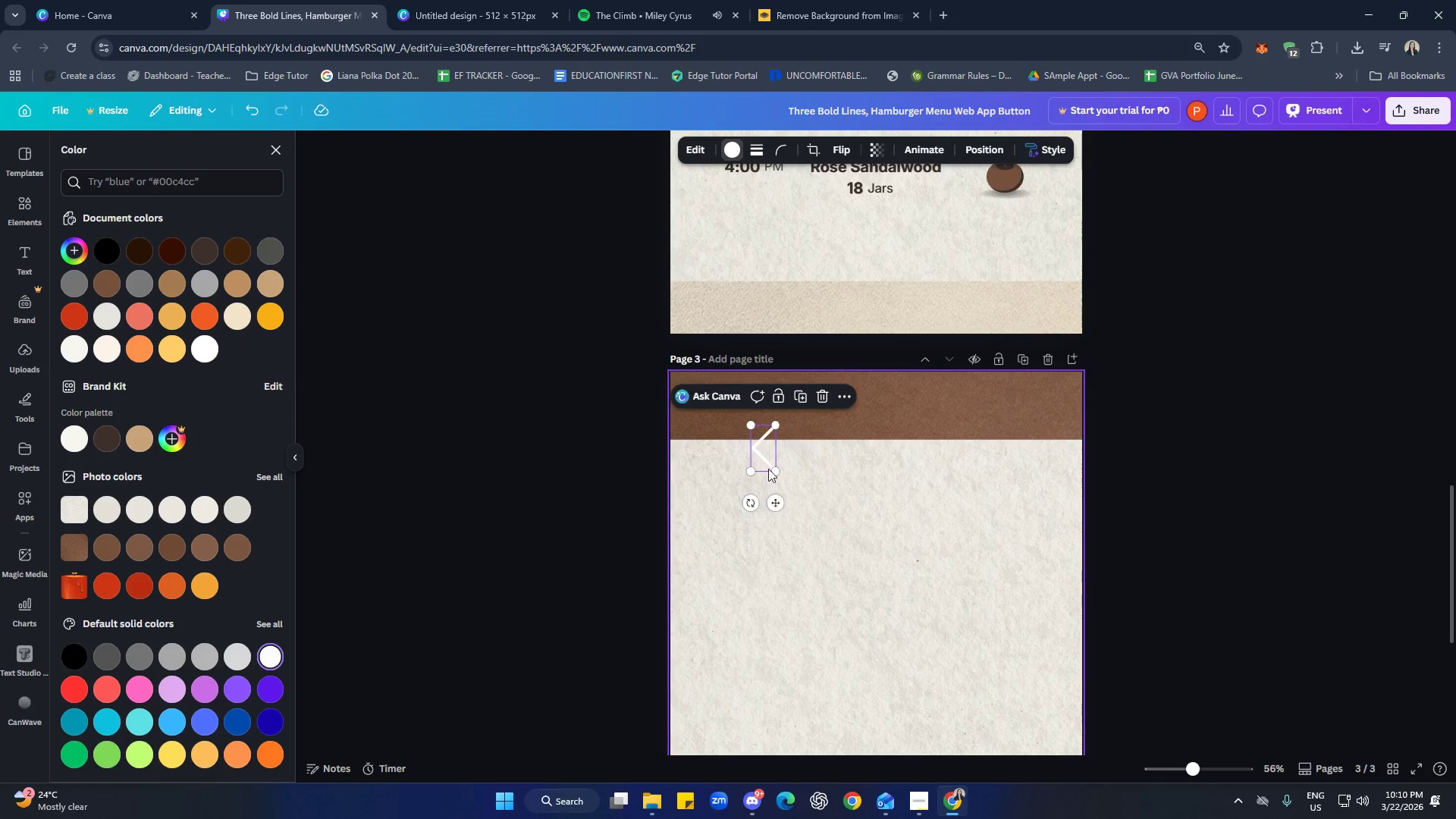 
left_click_drag(start_coordinate=[770, 457], to_coordinate=[706, 416])
 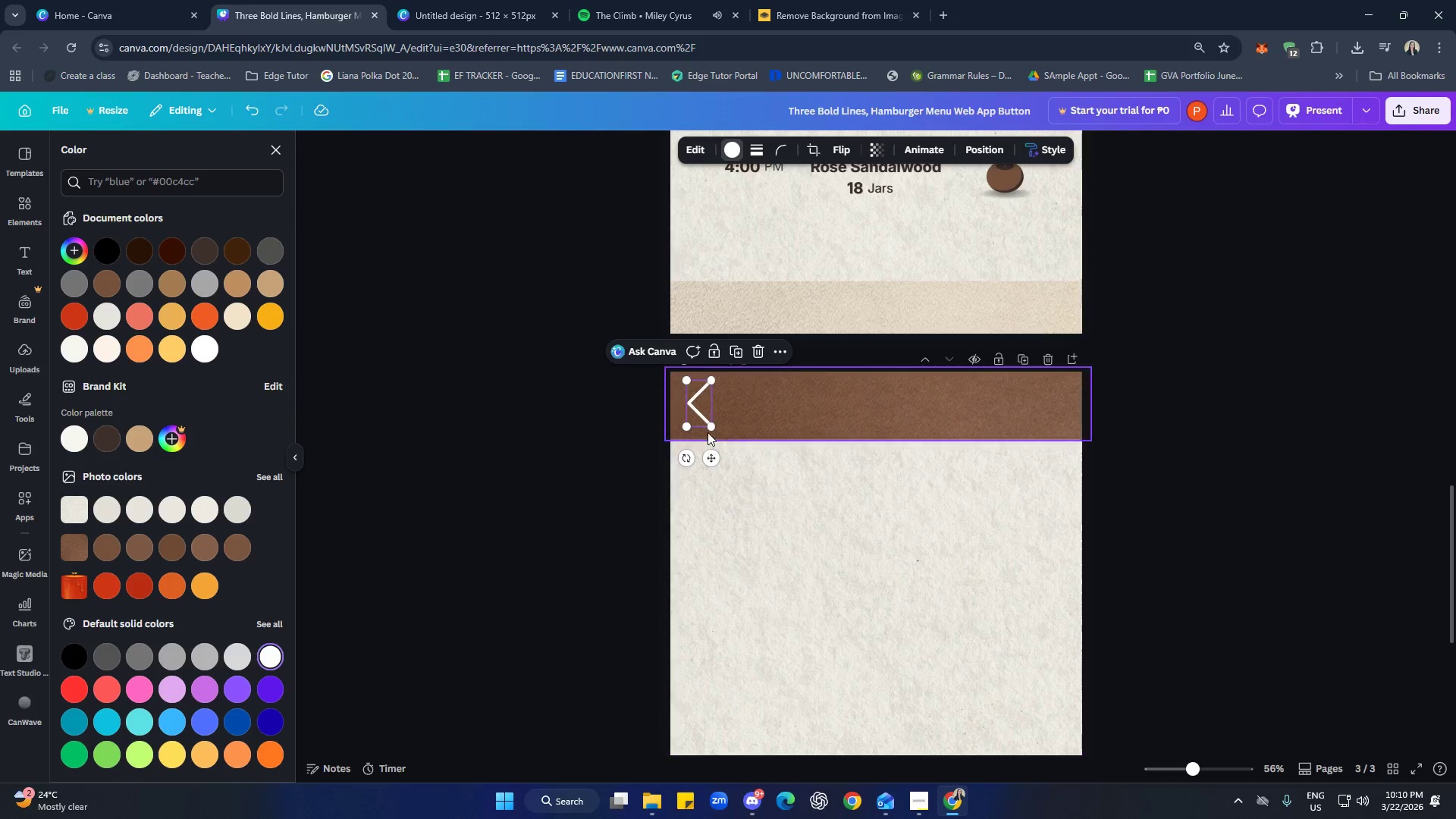 
left_click_drag(start_coordinate=[710, 427], to_coordinate=[702, 410])
 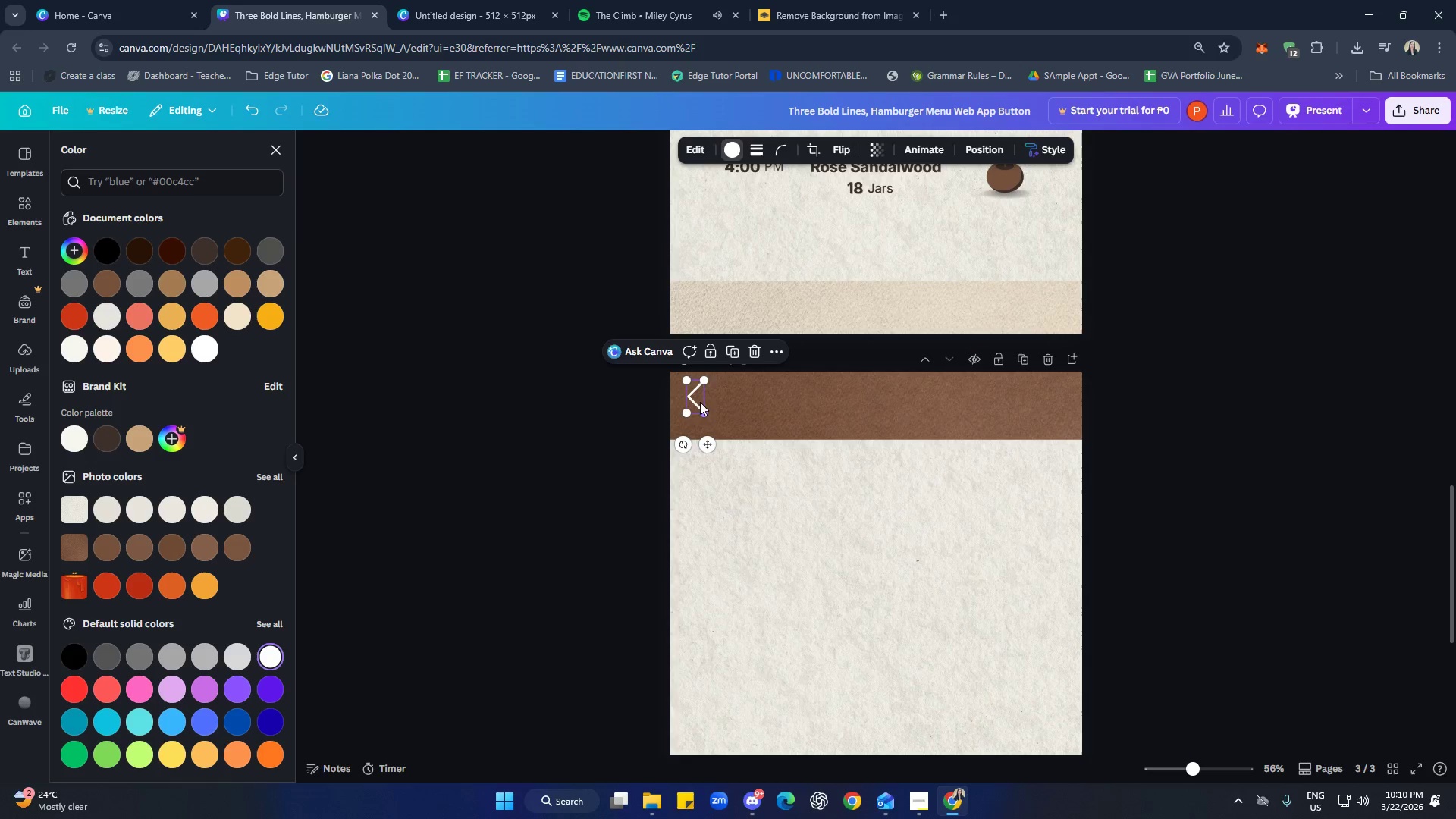 
left_click_drag(start_coordinate=[700, 401], to_coordinate=[706, 410])
 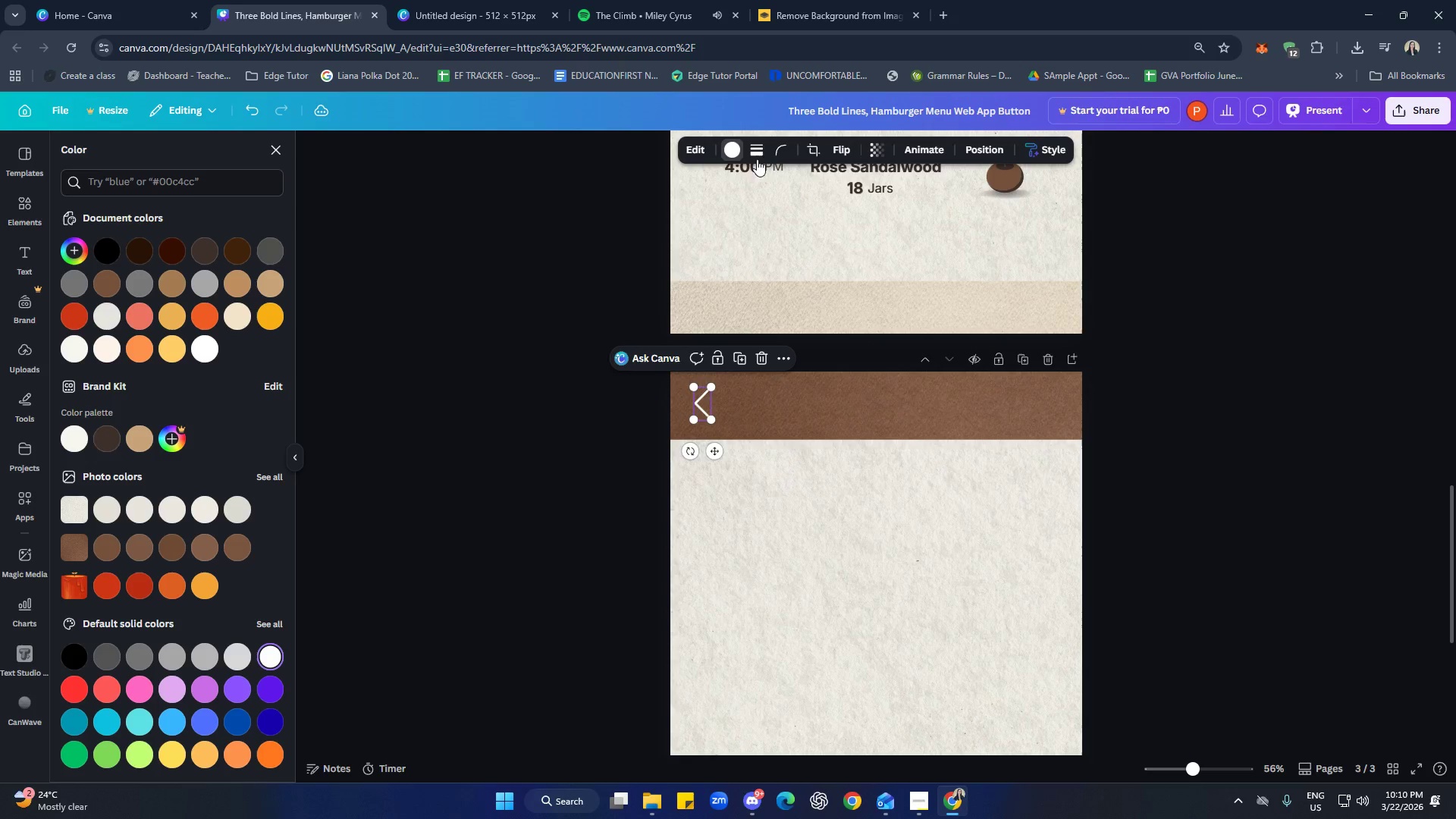 
left_click([758, 152])
 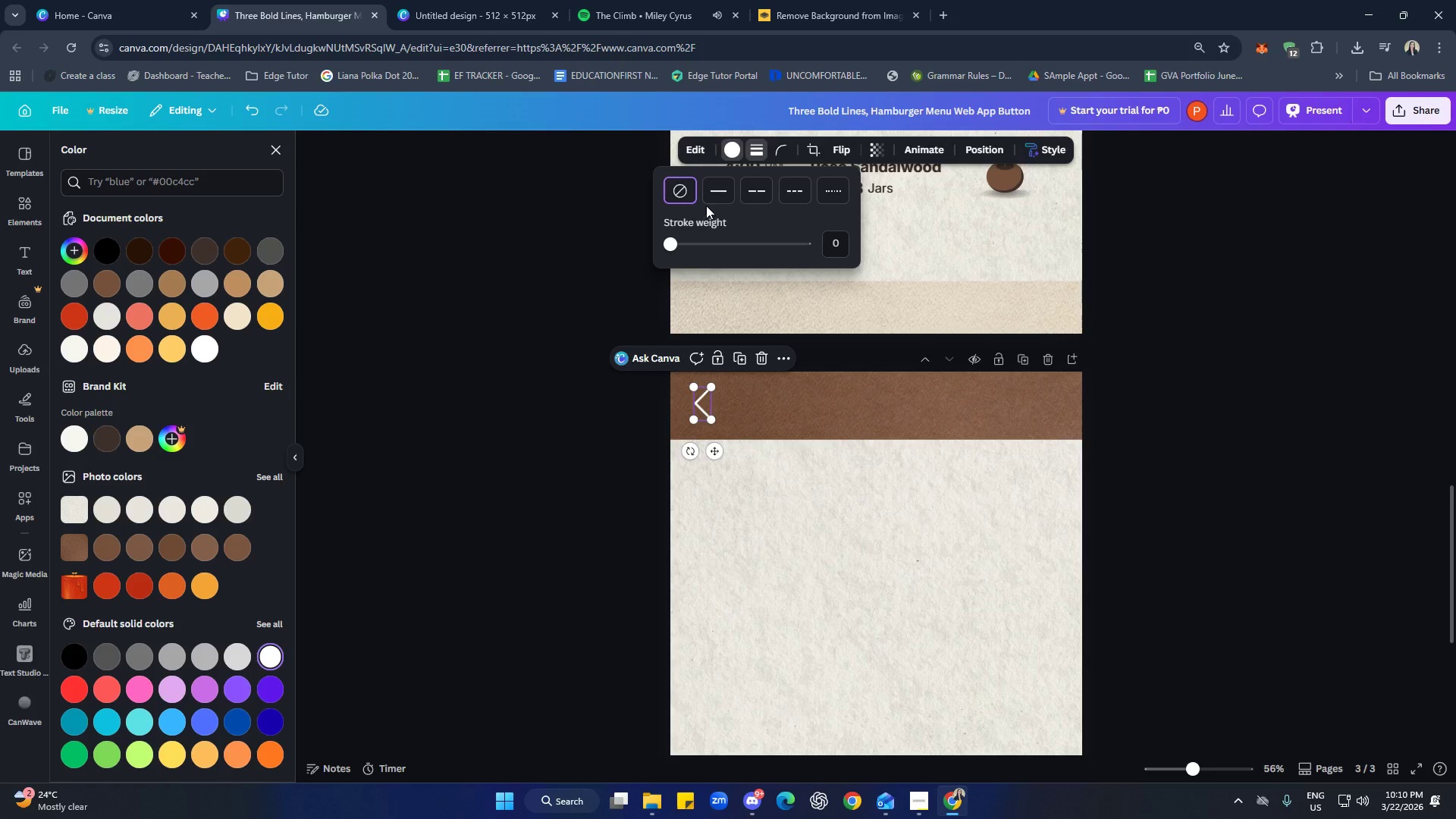 
left_click([718, 193])
 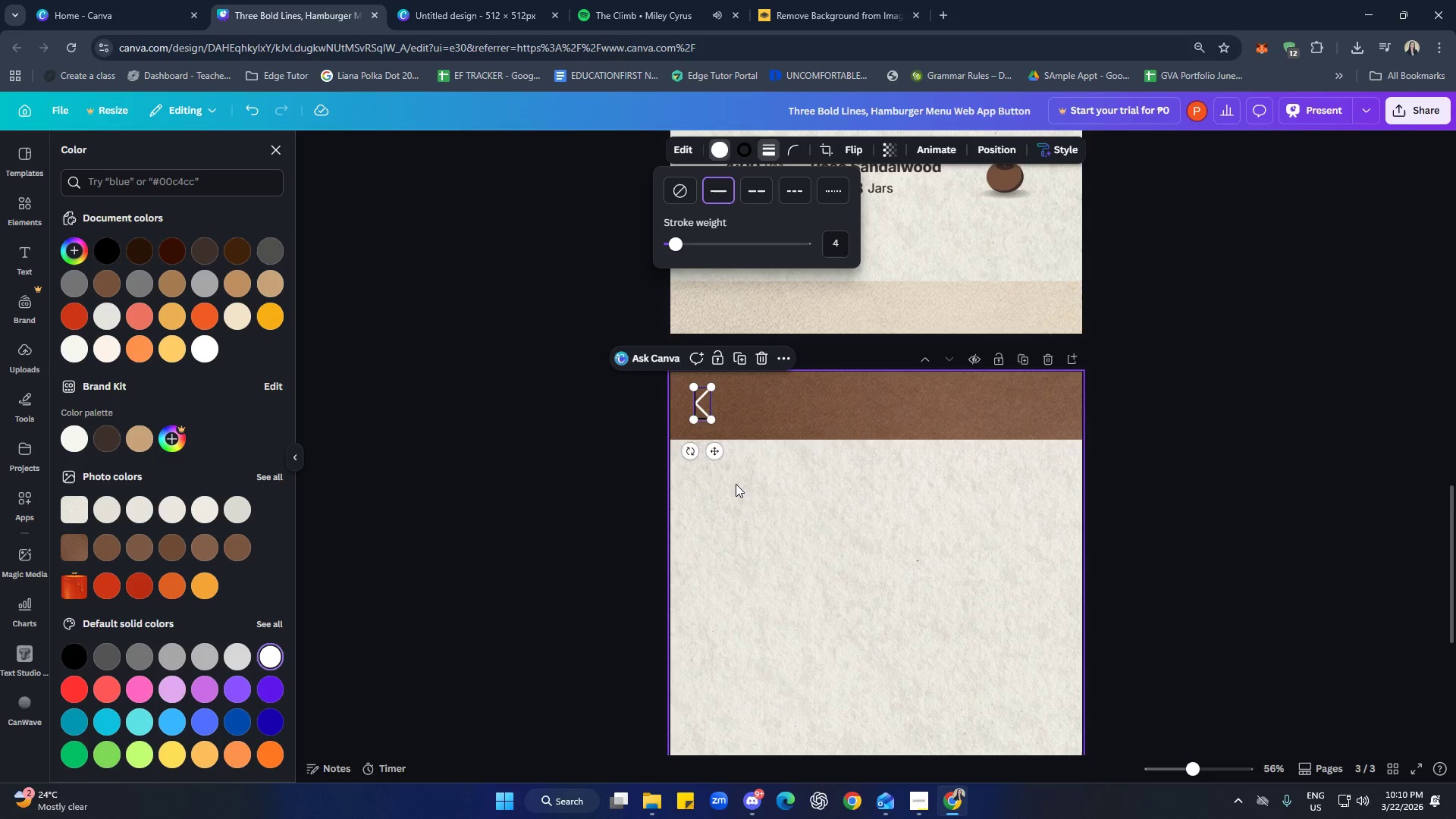 
left_click([685, 193])
 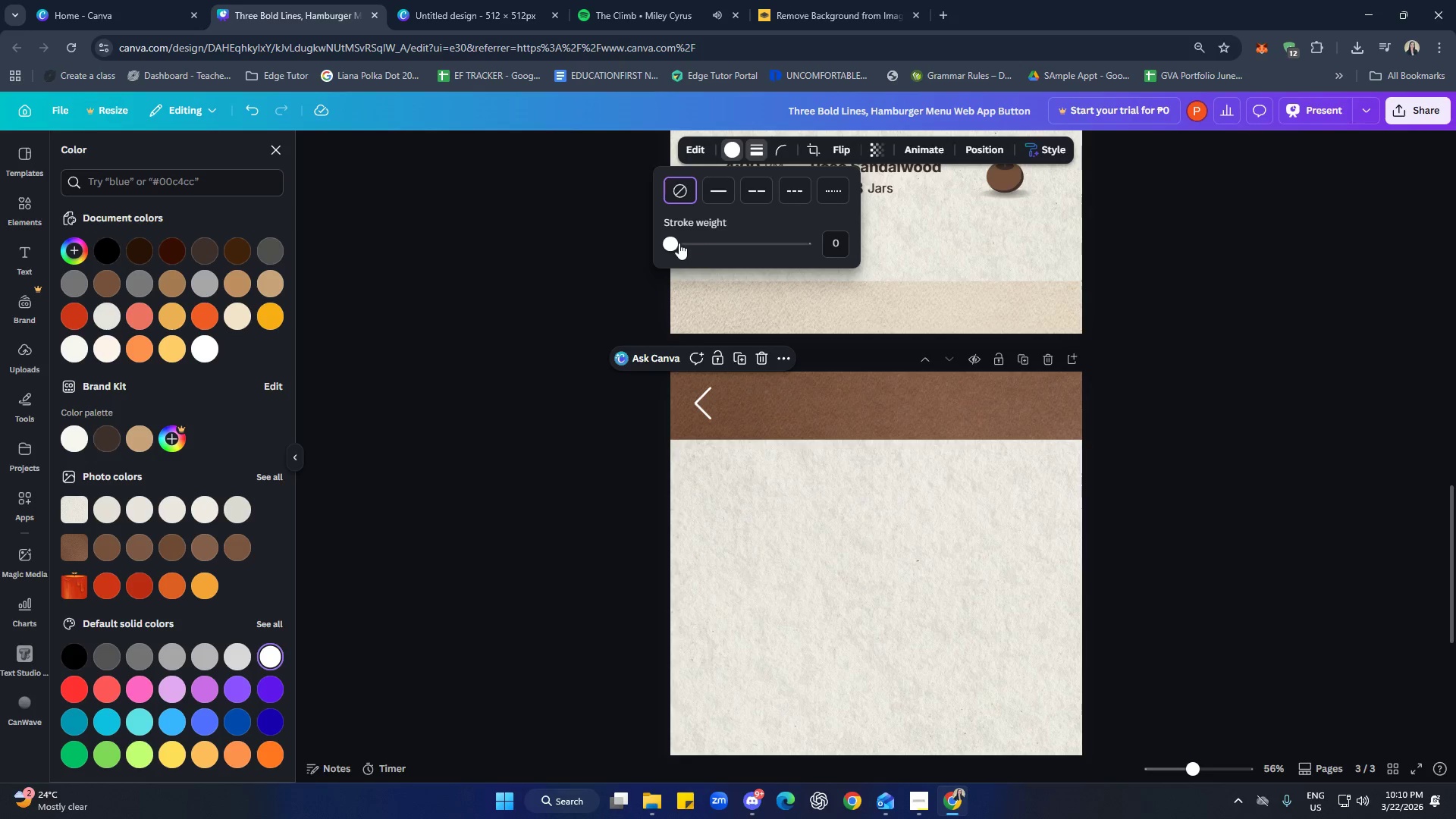 
left_click_drag(start_coordinate=[670, 242], to_coordinate=[664, 240])
 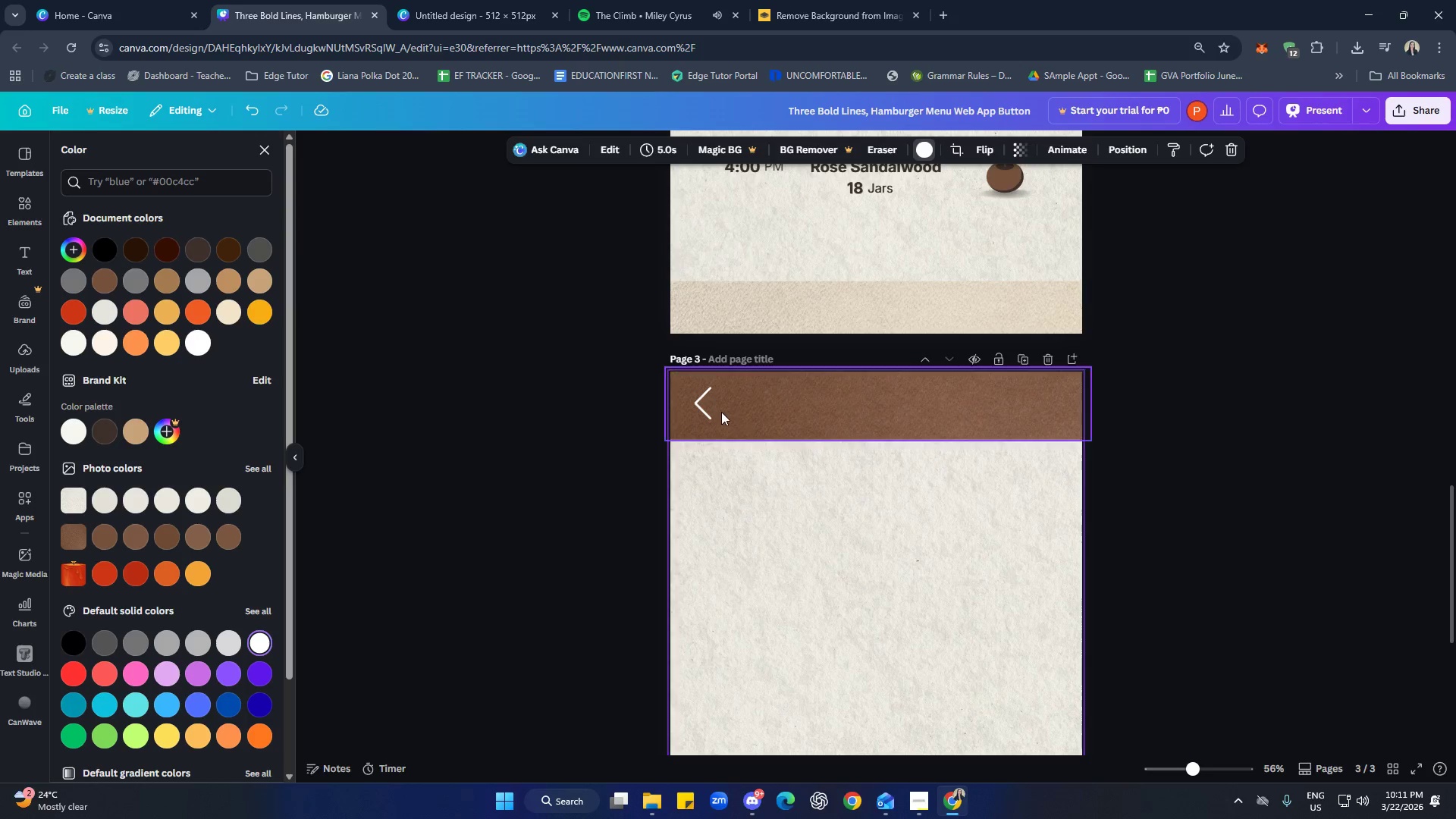 
hold_key(key=ControlLeft, duration=0.53)
scroll: coordinate [817, 523], scroll_direction: up, amount: 3.0
 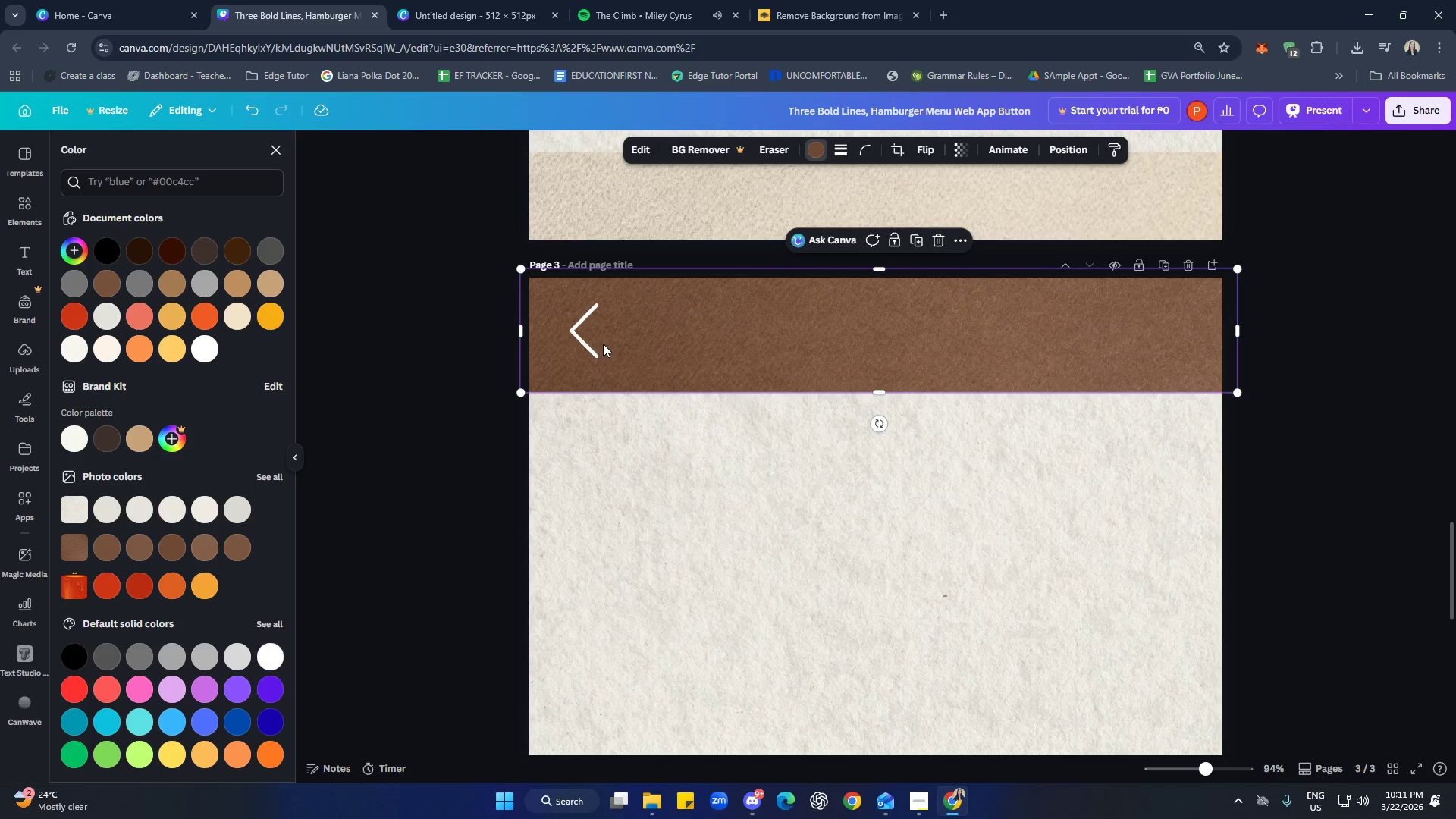 
double_click([582, 339])
 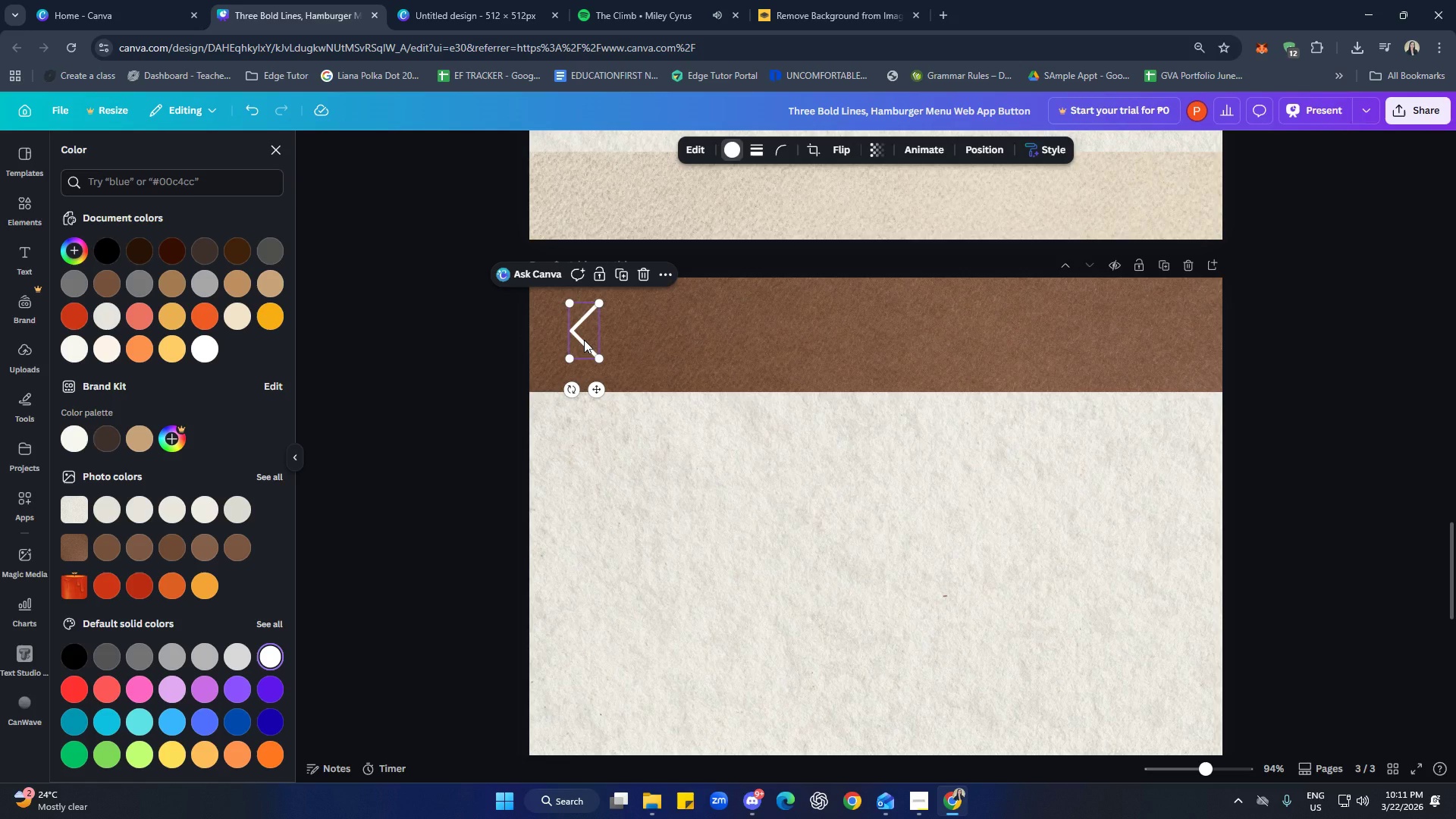 
key(Delete)
 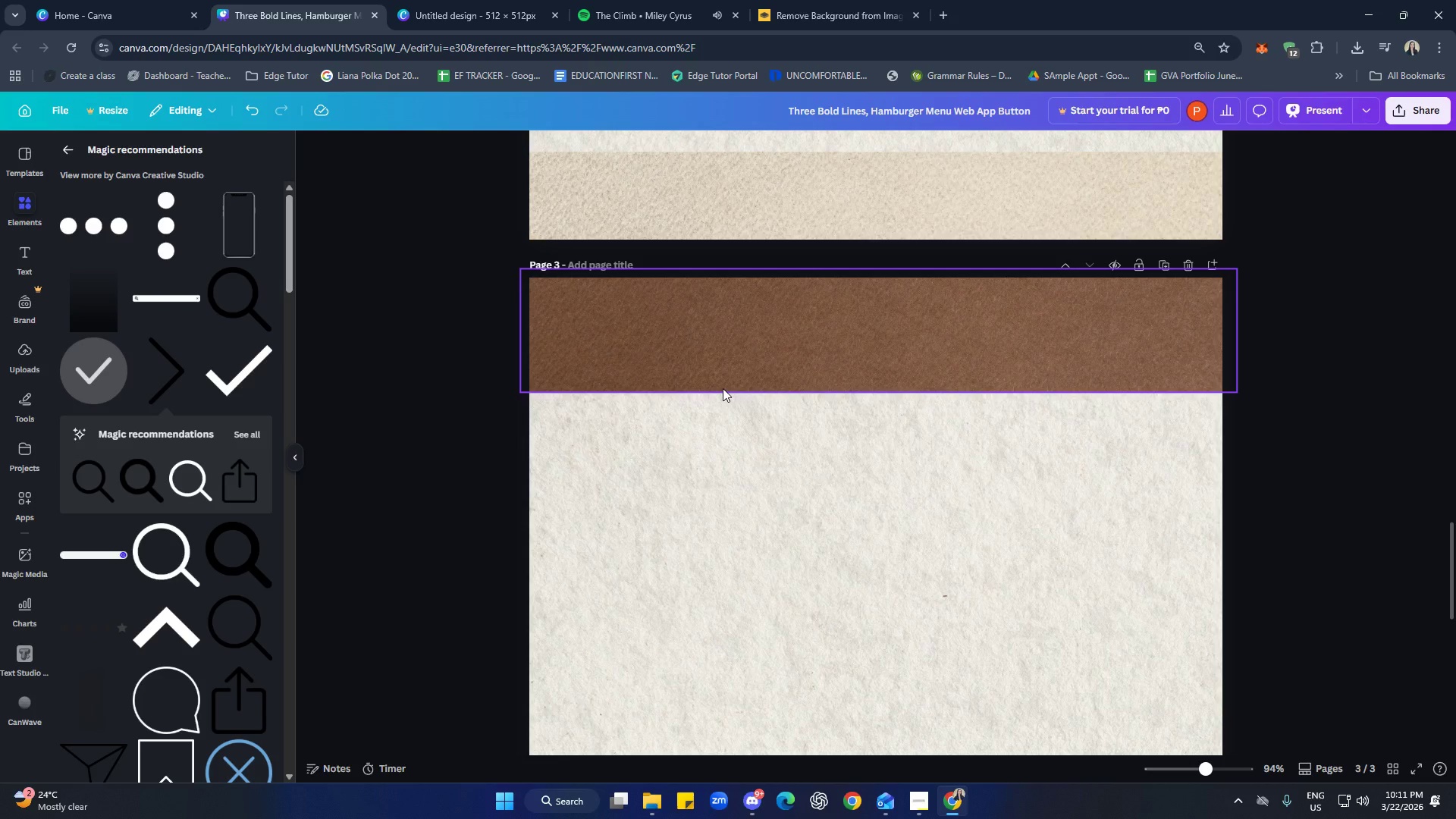 
wait(8.81)
 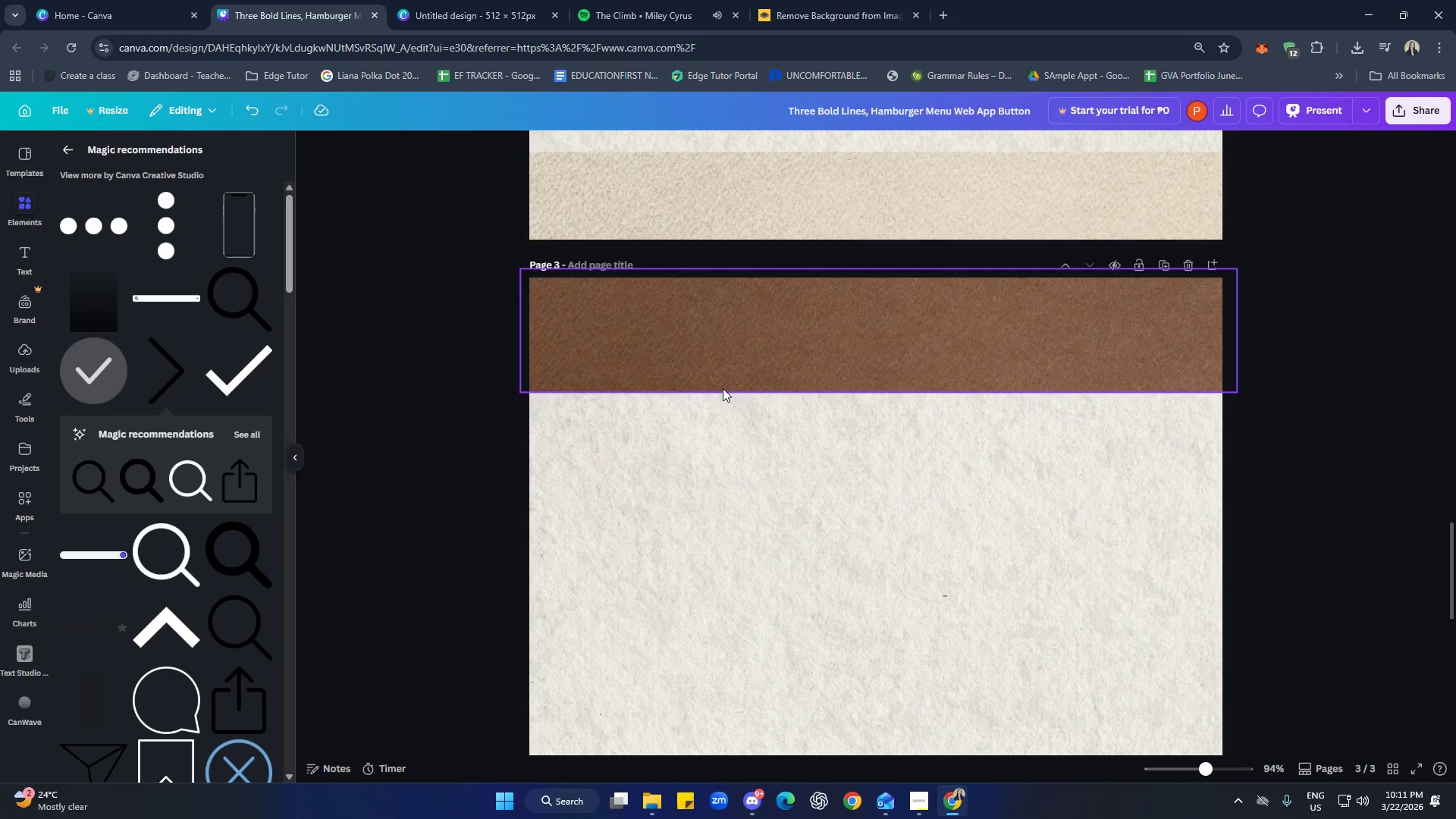 
left_click([187, 624])
 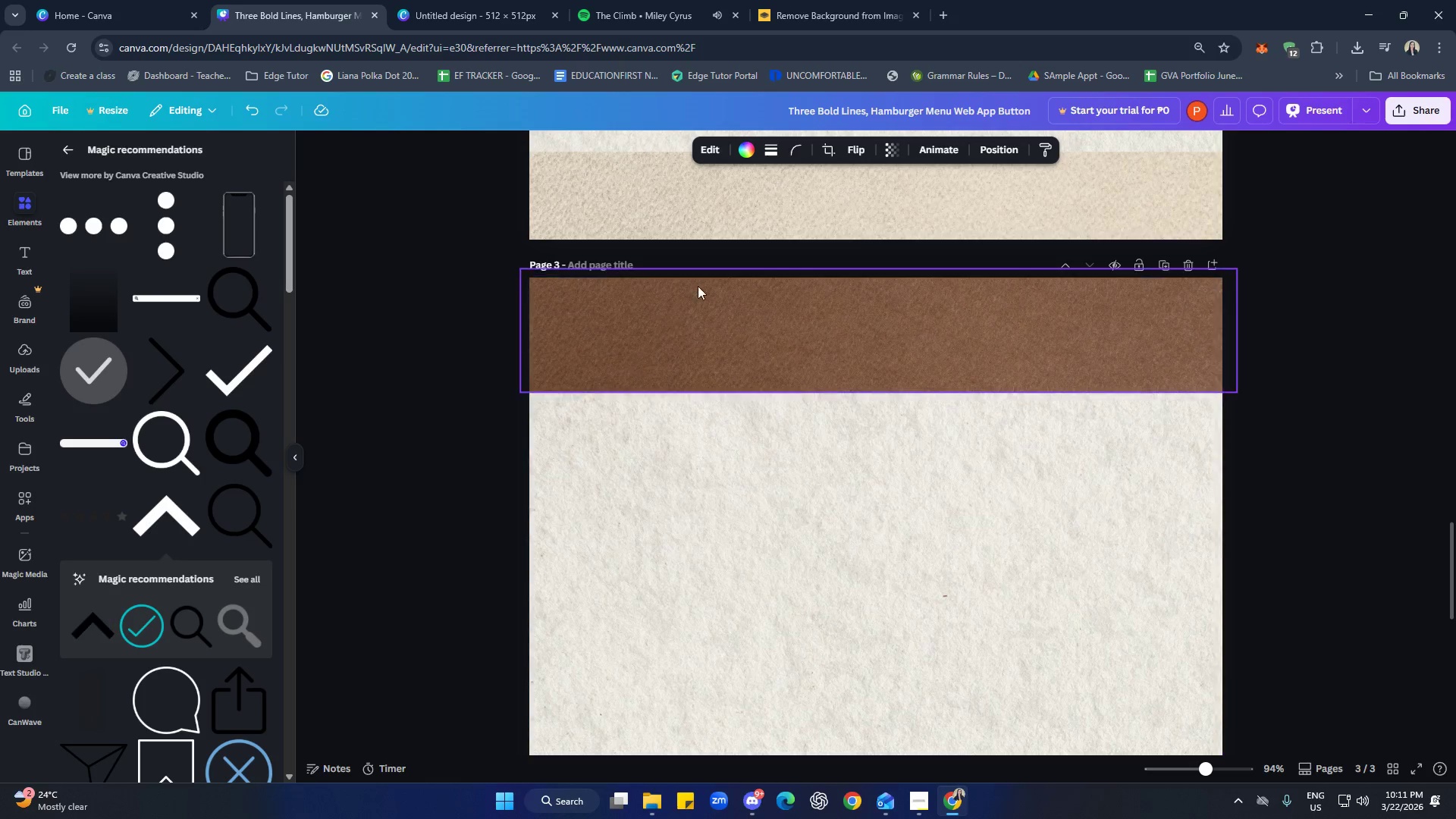 
scroll: coordinate [792, 597], scroll_direction: up, amount: 4.0
 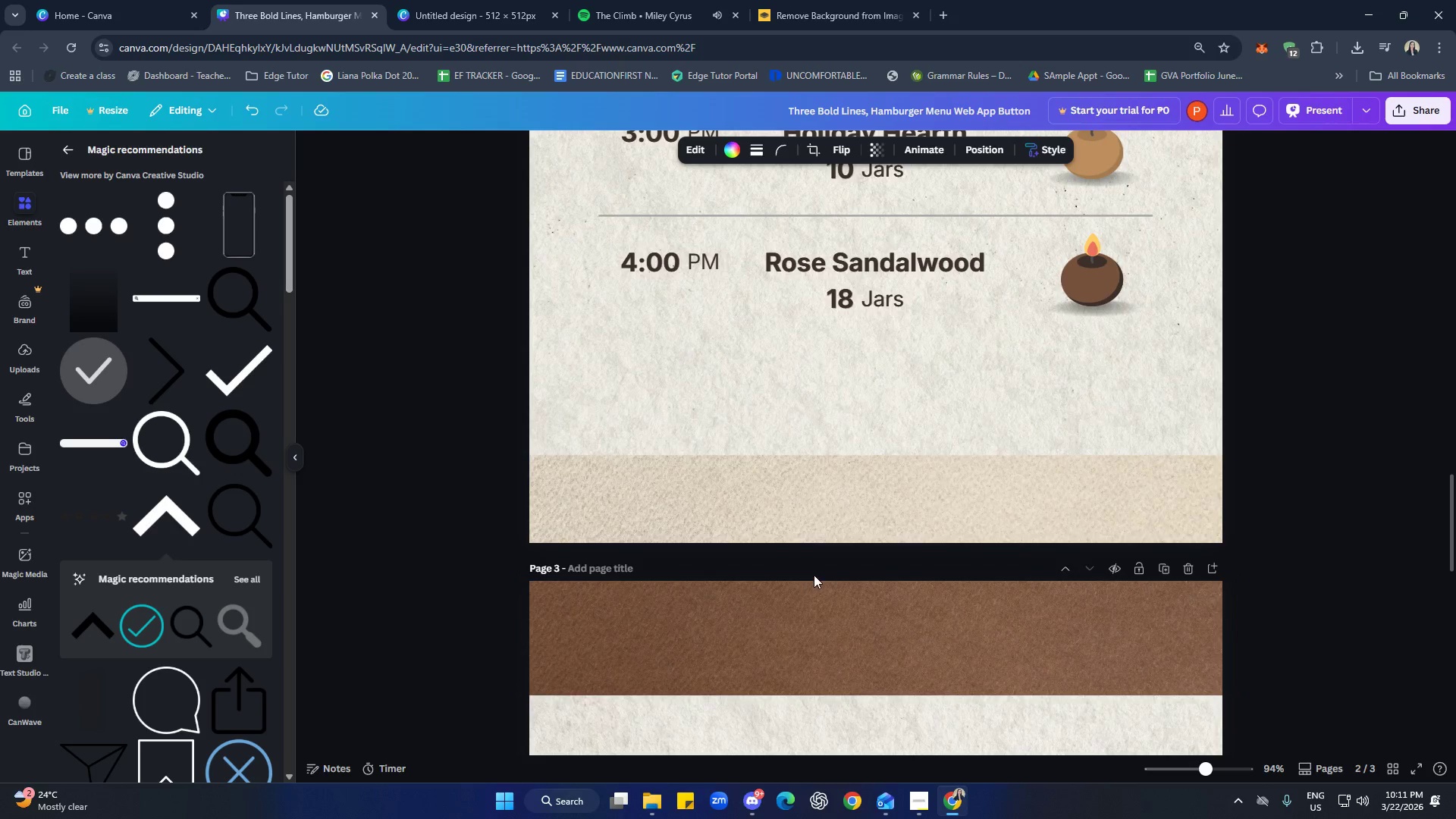 
hold_key(key=ControlLeft, duration=0.52)
 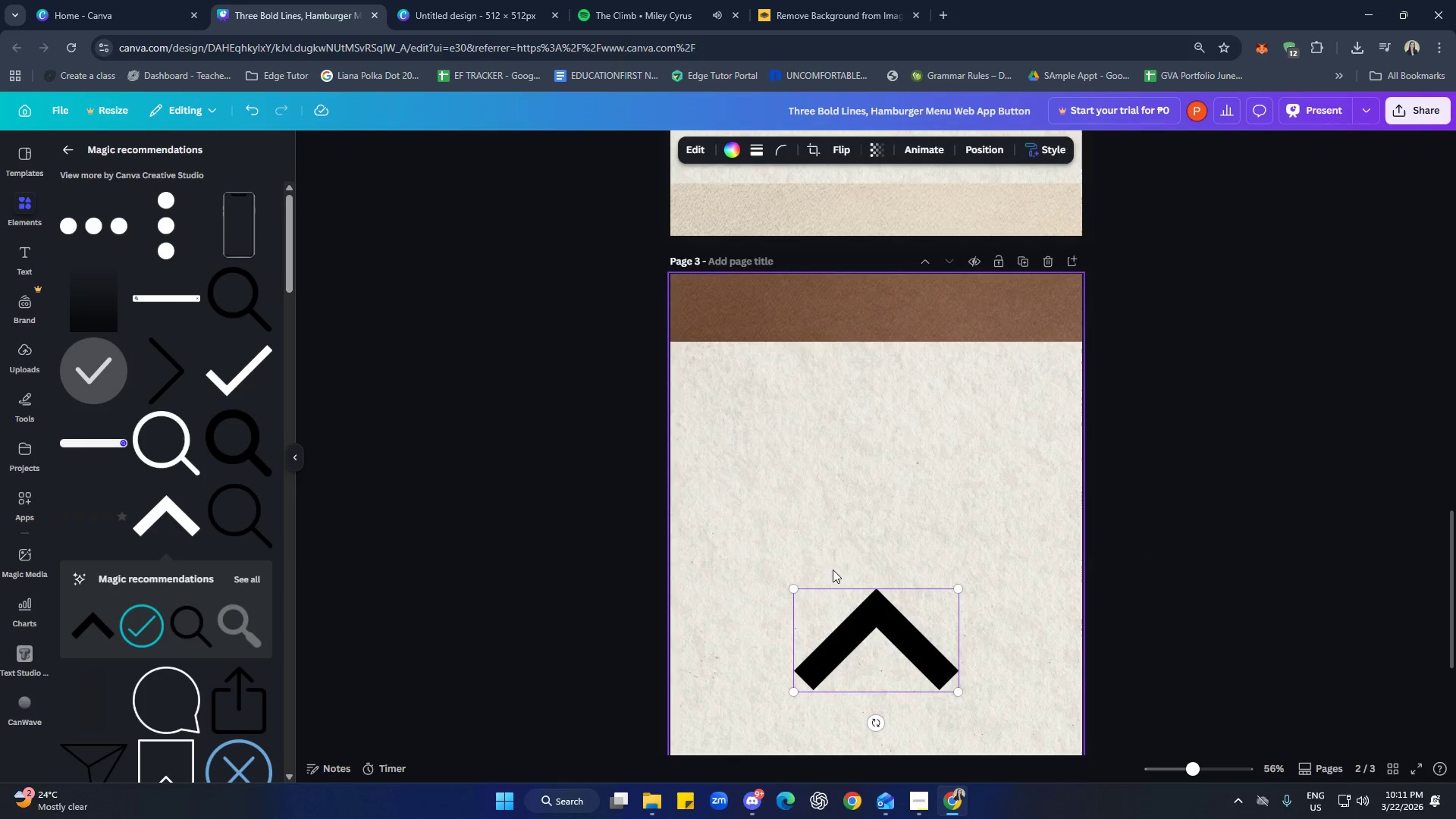 
left_click_drag(start_coordinate=[883, 573], to_coordinate=[862, 471])
 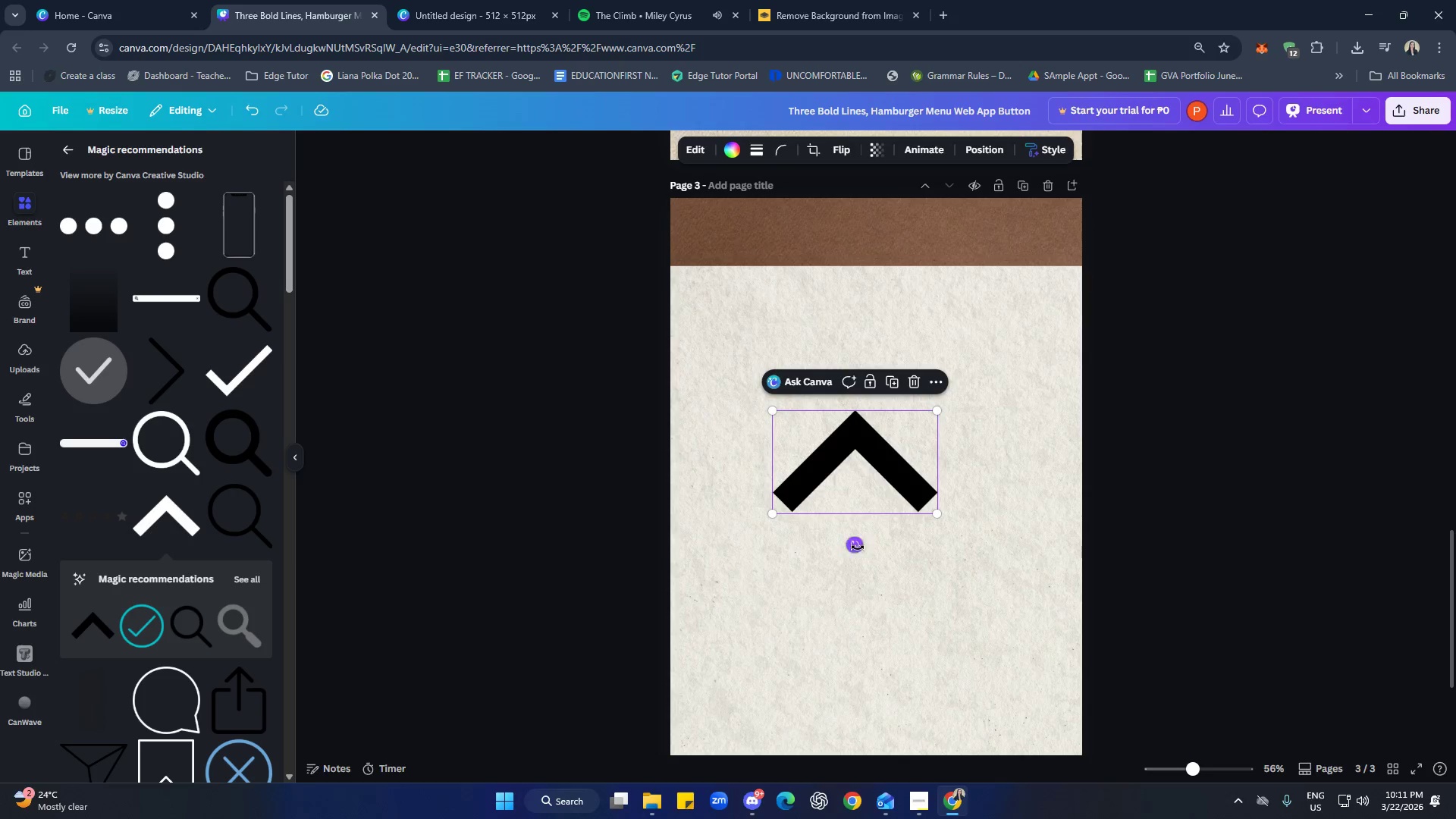 
scroll: coordinate [833, 568], scroll_direction: down, amount: 8.0
 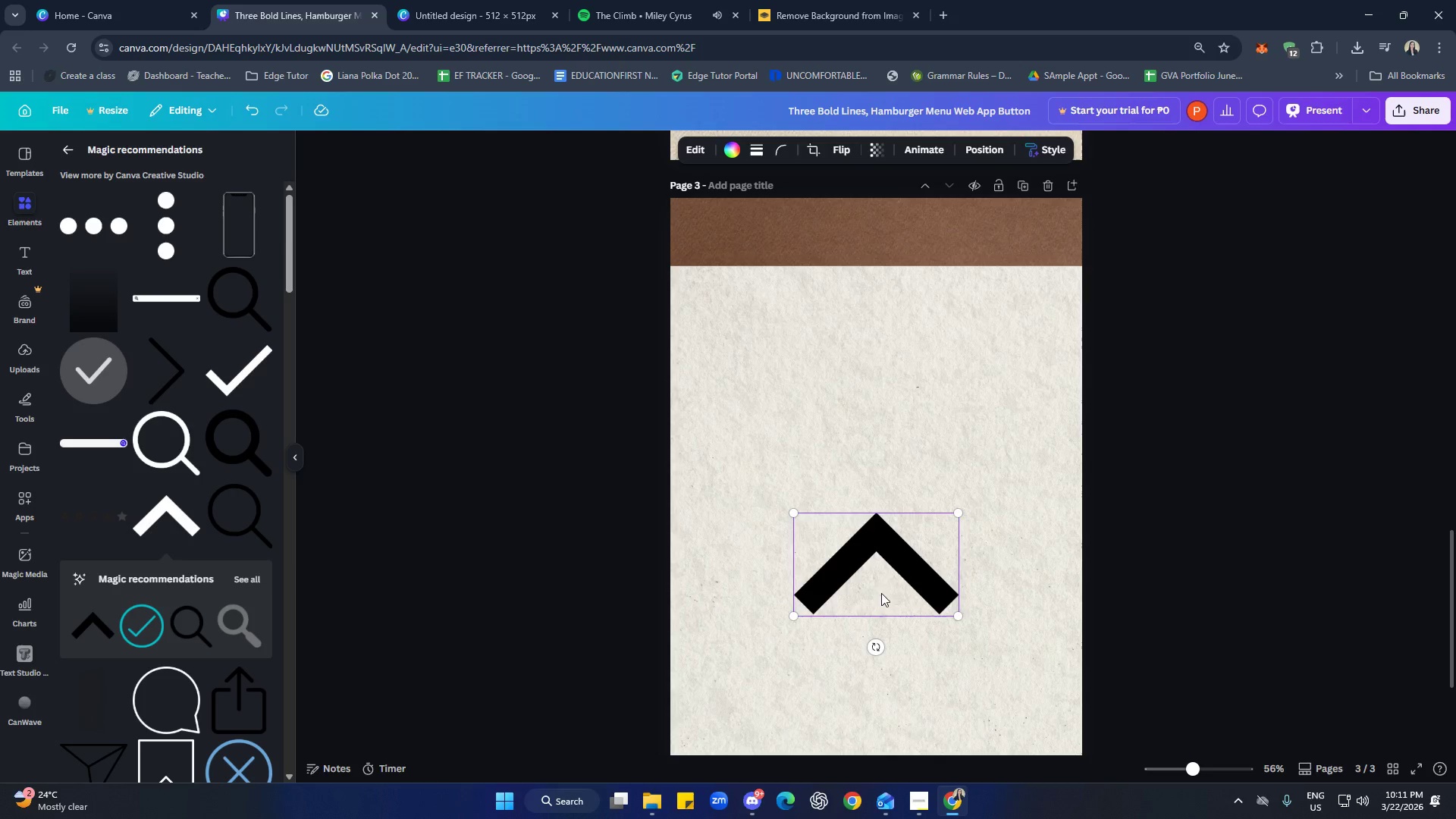 
left_click_drag(start_coordinate=[856, 549], to_coordinate=[905, 460])
 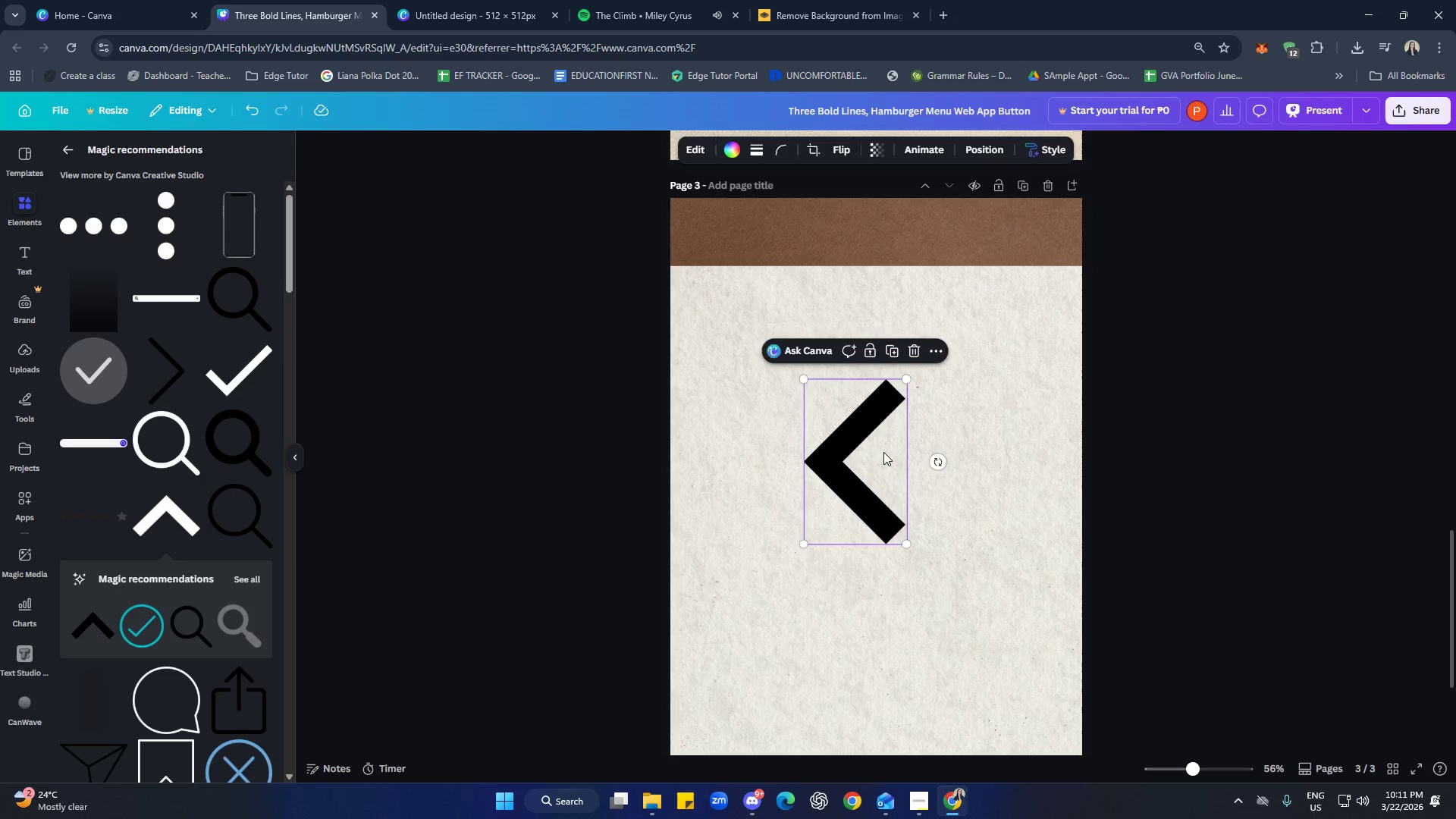 
left_click_drag(start_coordinate=[884, 452], to_coordinate=[765, 279])
 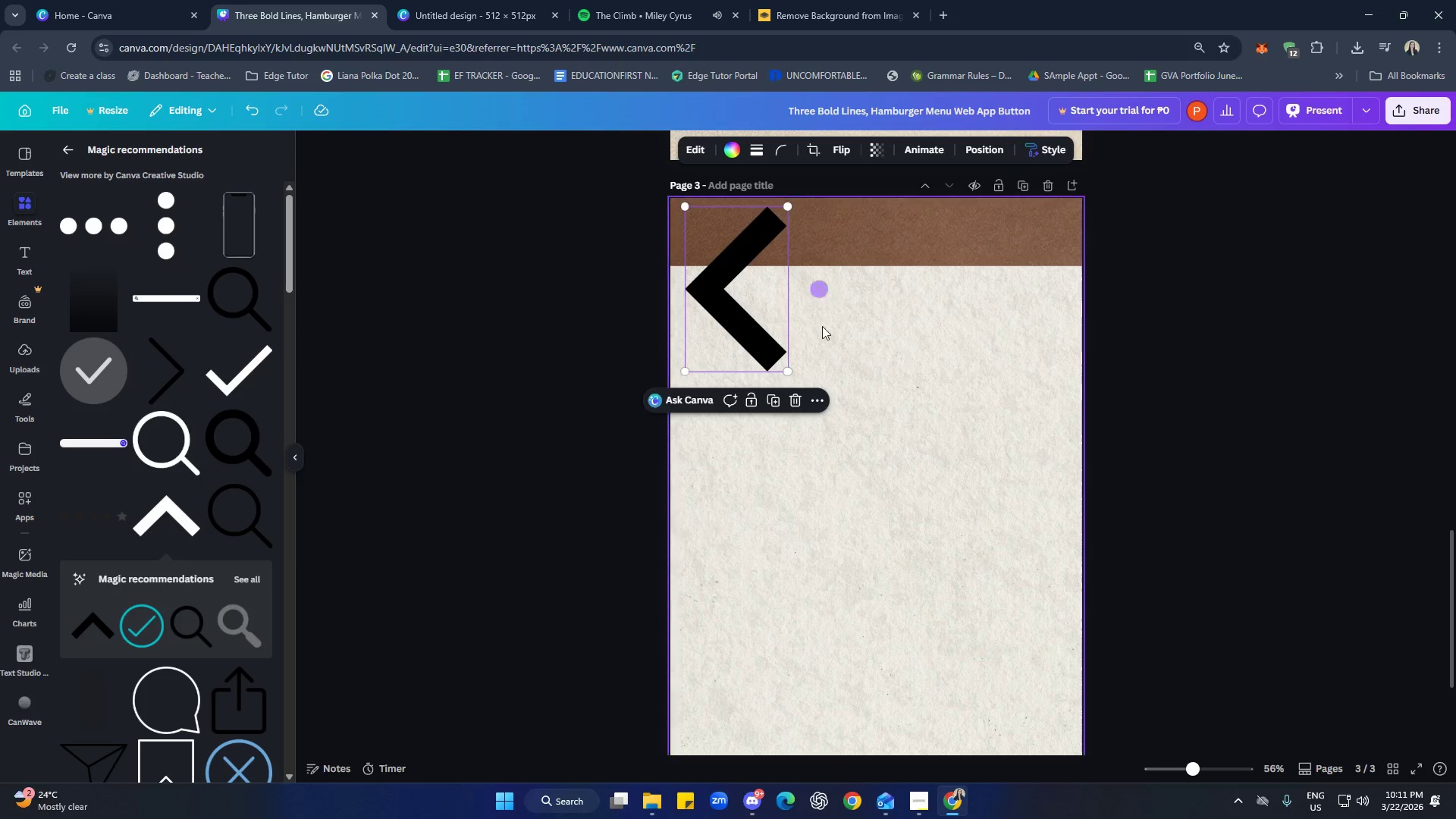 
left_click_drag(start_coordinate=[790, 372], to_coordinate=[708, 239])
 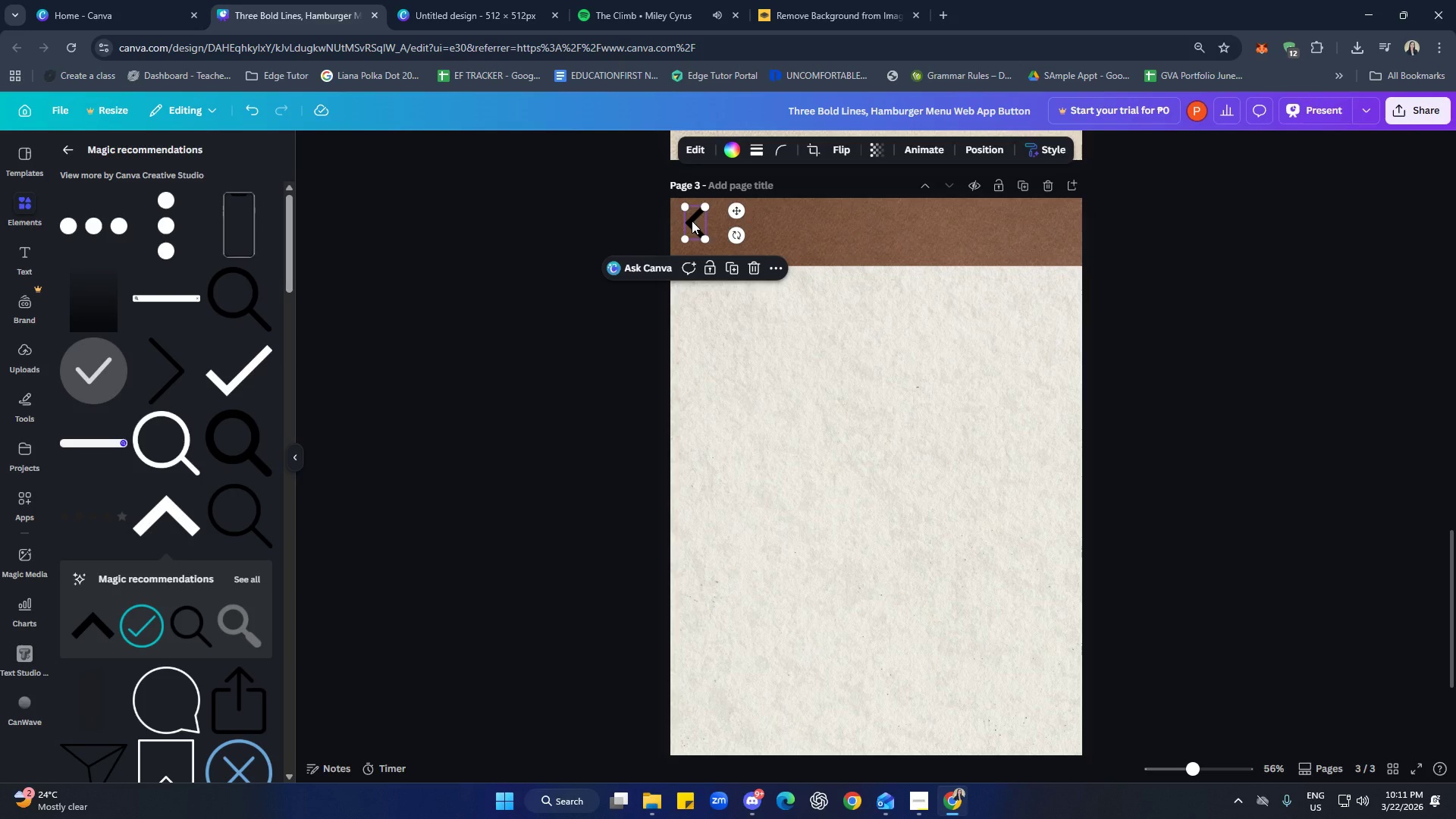 
left_click_drag(start_coordinate=[692, 221], to_coordinate=[700, 225])
 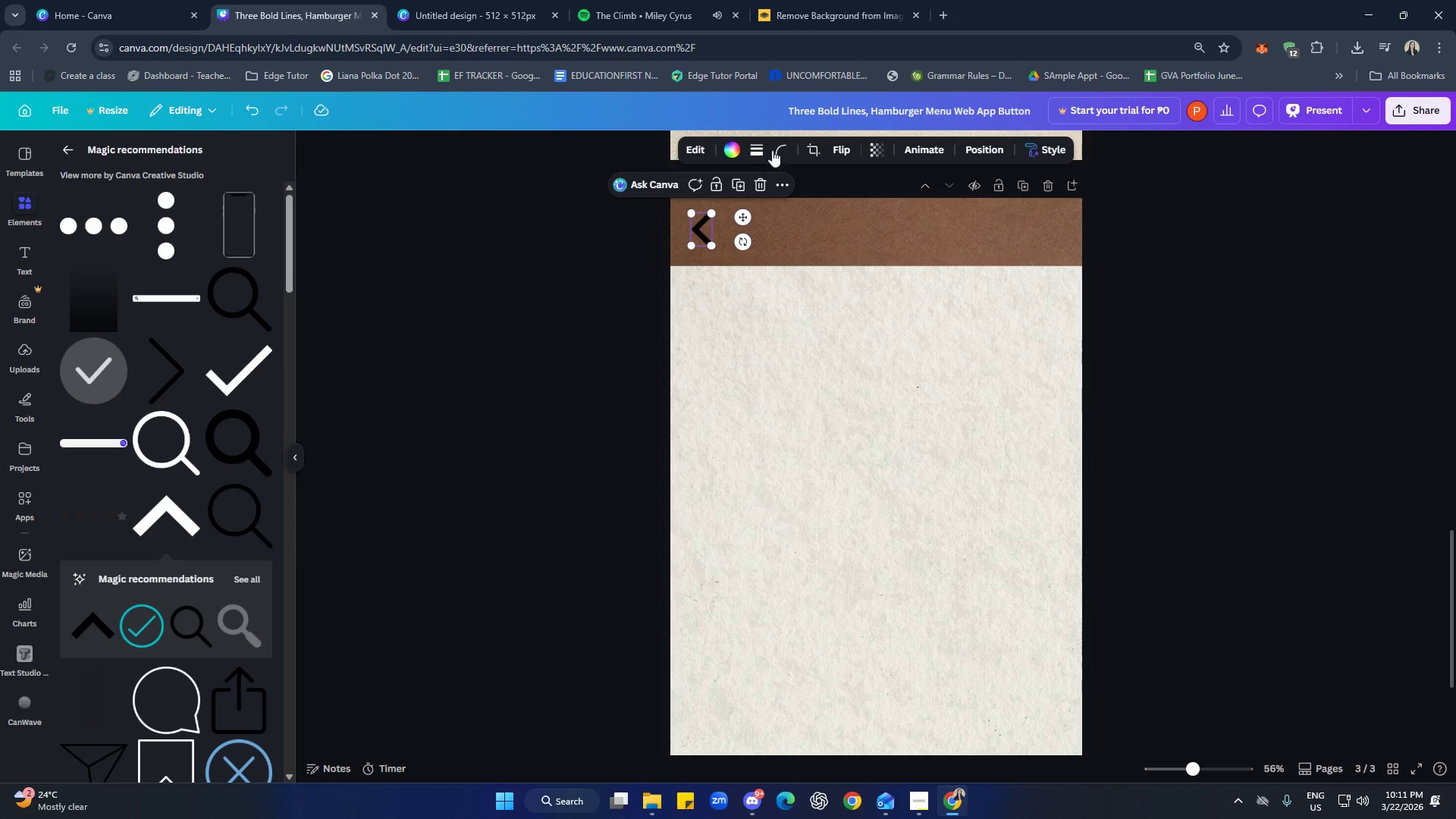 
left_click([776, 148])
 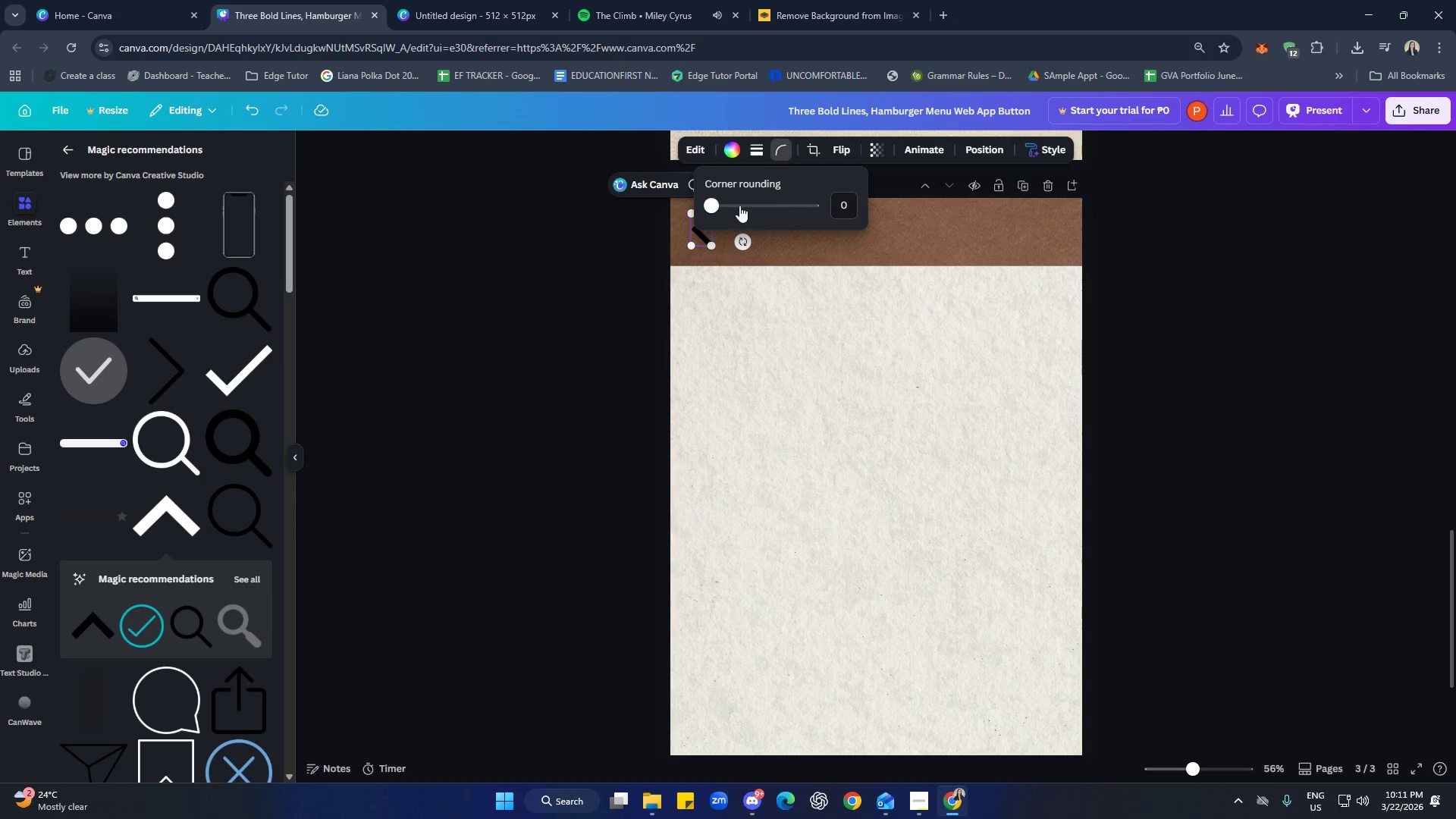 
left_click_drag(start_coordinate=[717, 202], to_coordinate=[754, 205])
 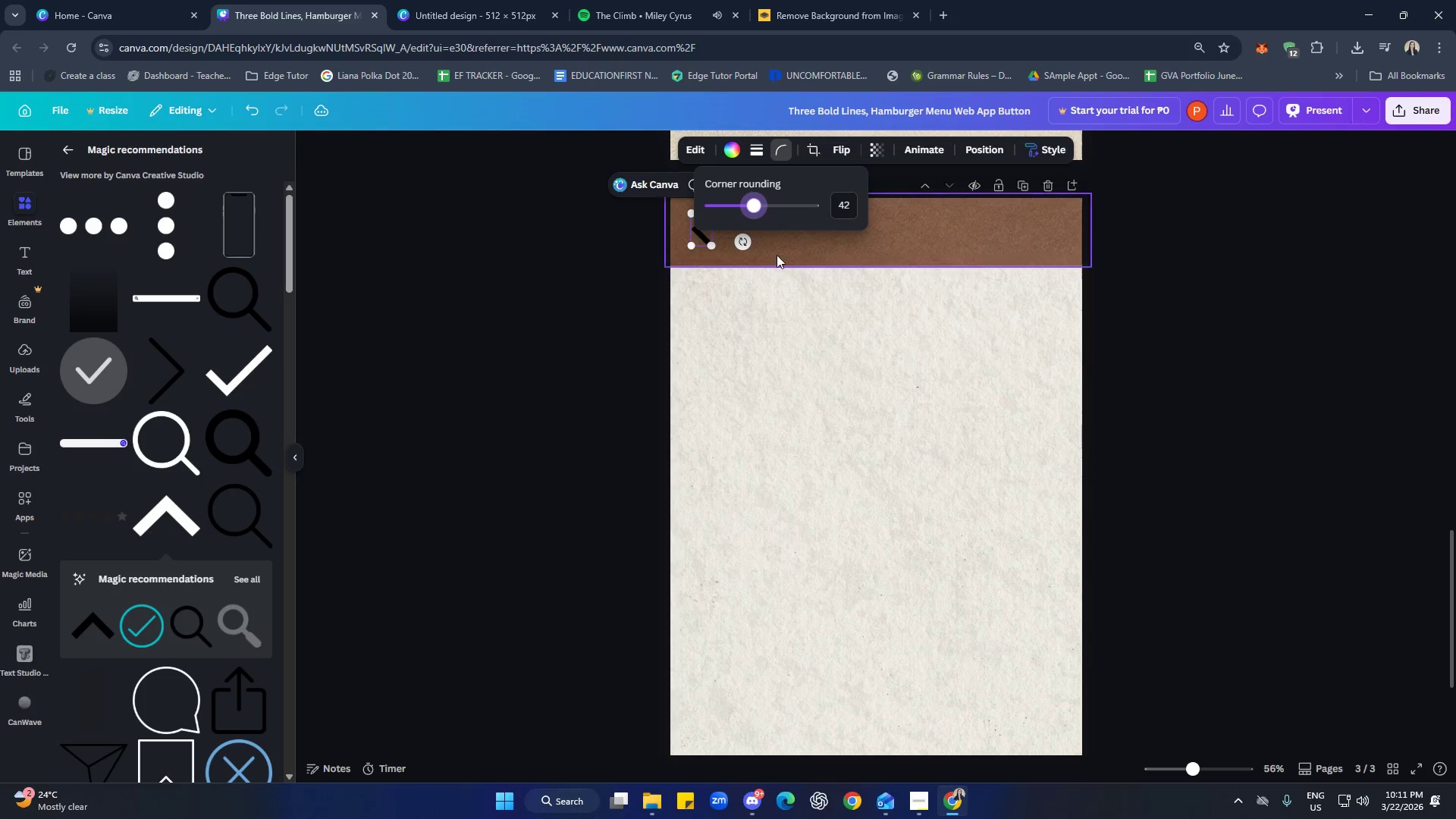 
left_click([781, 271])
 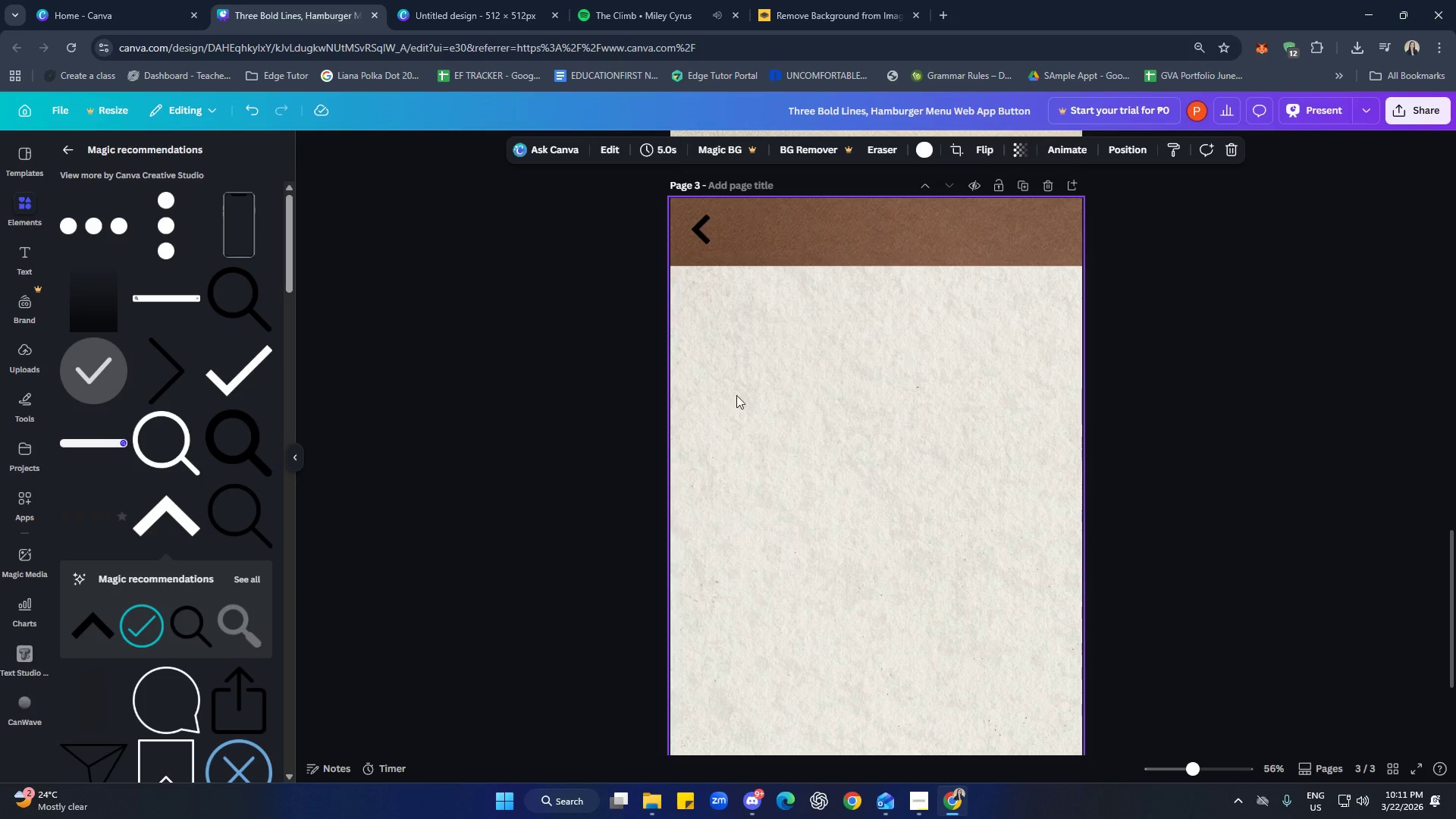 
scroll: coordinate [733, 414], scroll_direction: up, amount: 2.0
 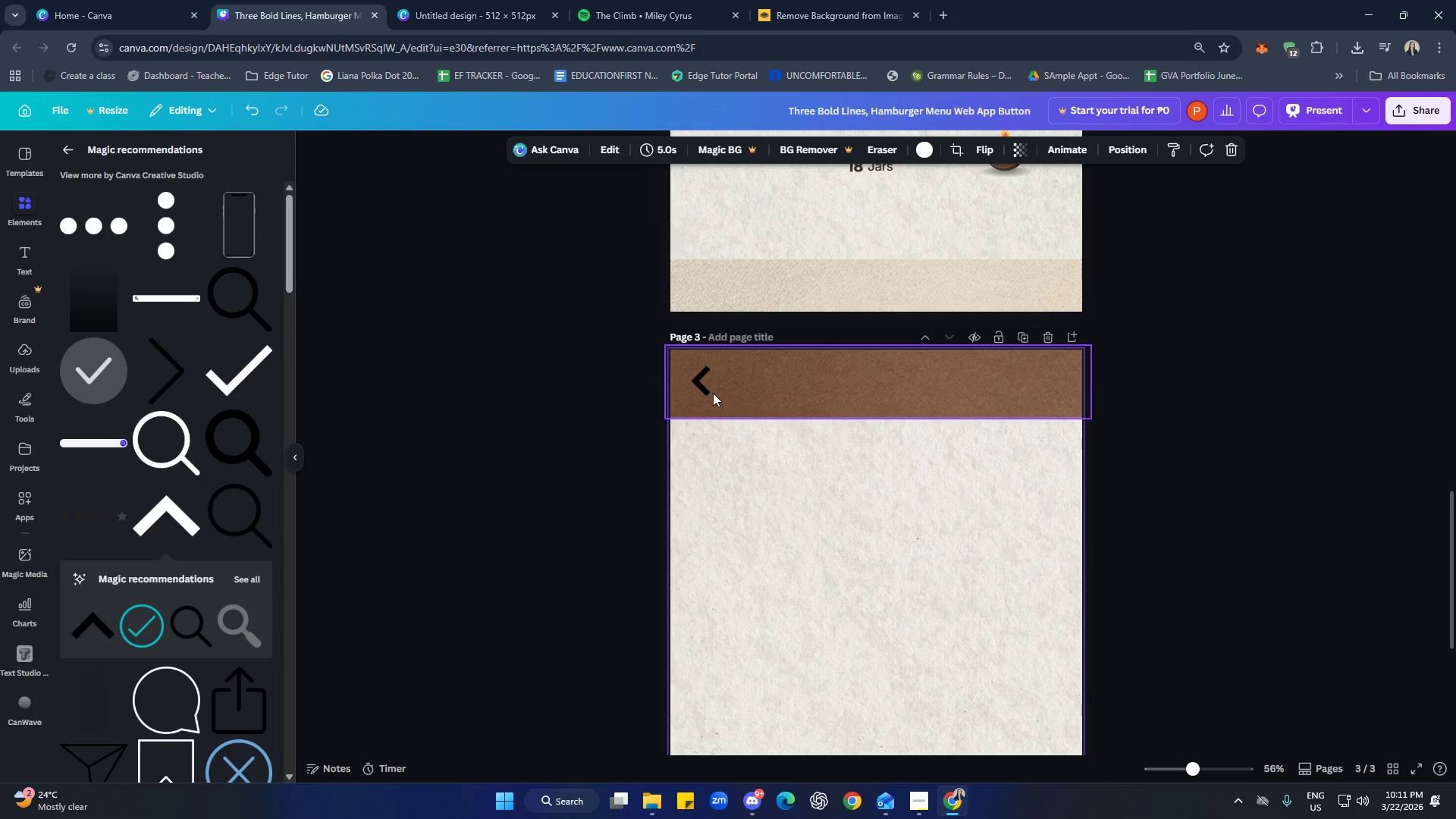 
left_click_drag(start_coordinate=[707, 384], to_coordinate=[714, 384])
 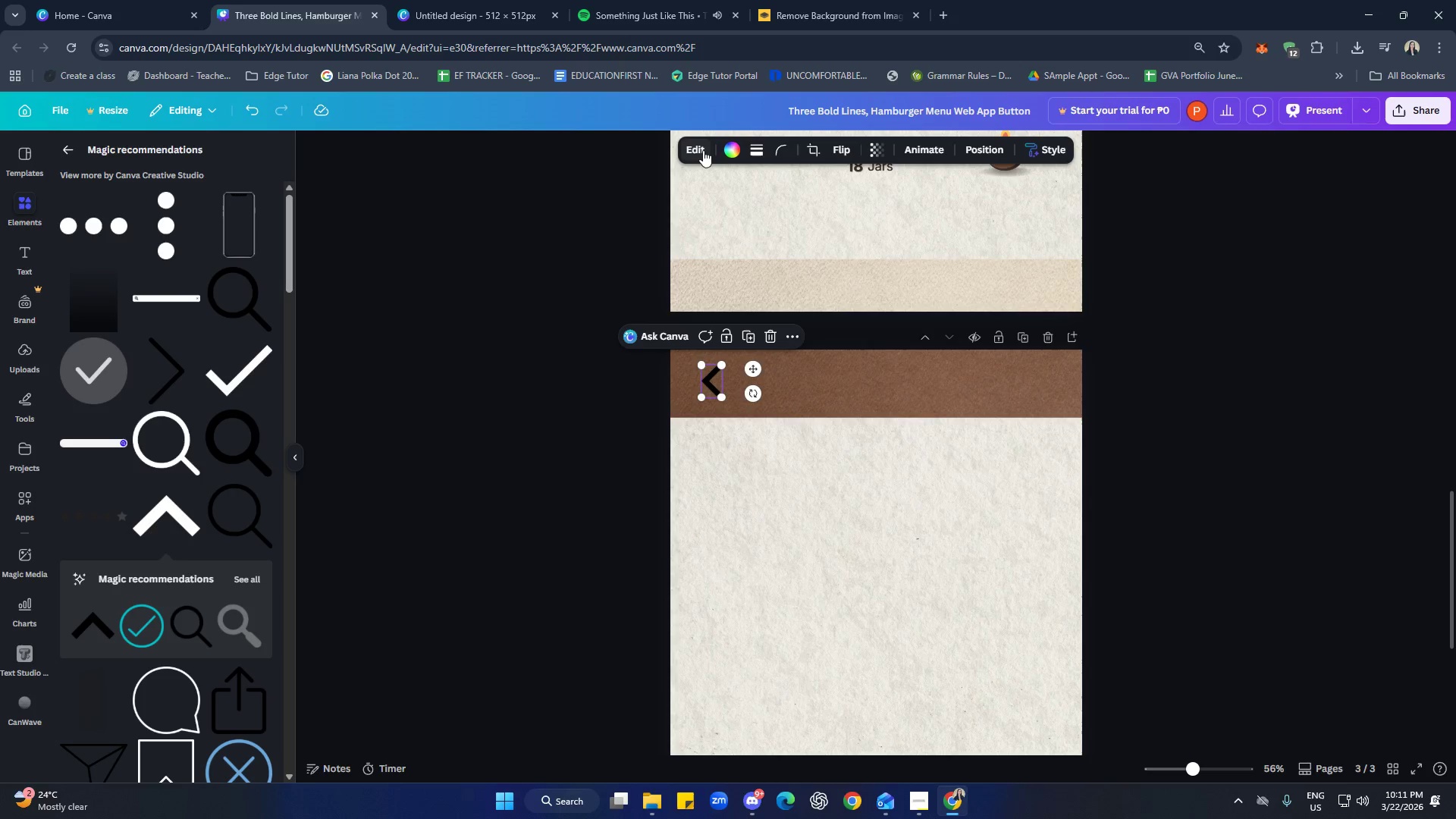 
left_click([734, 150])
 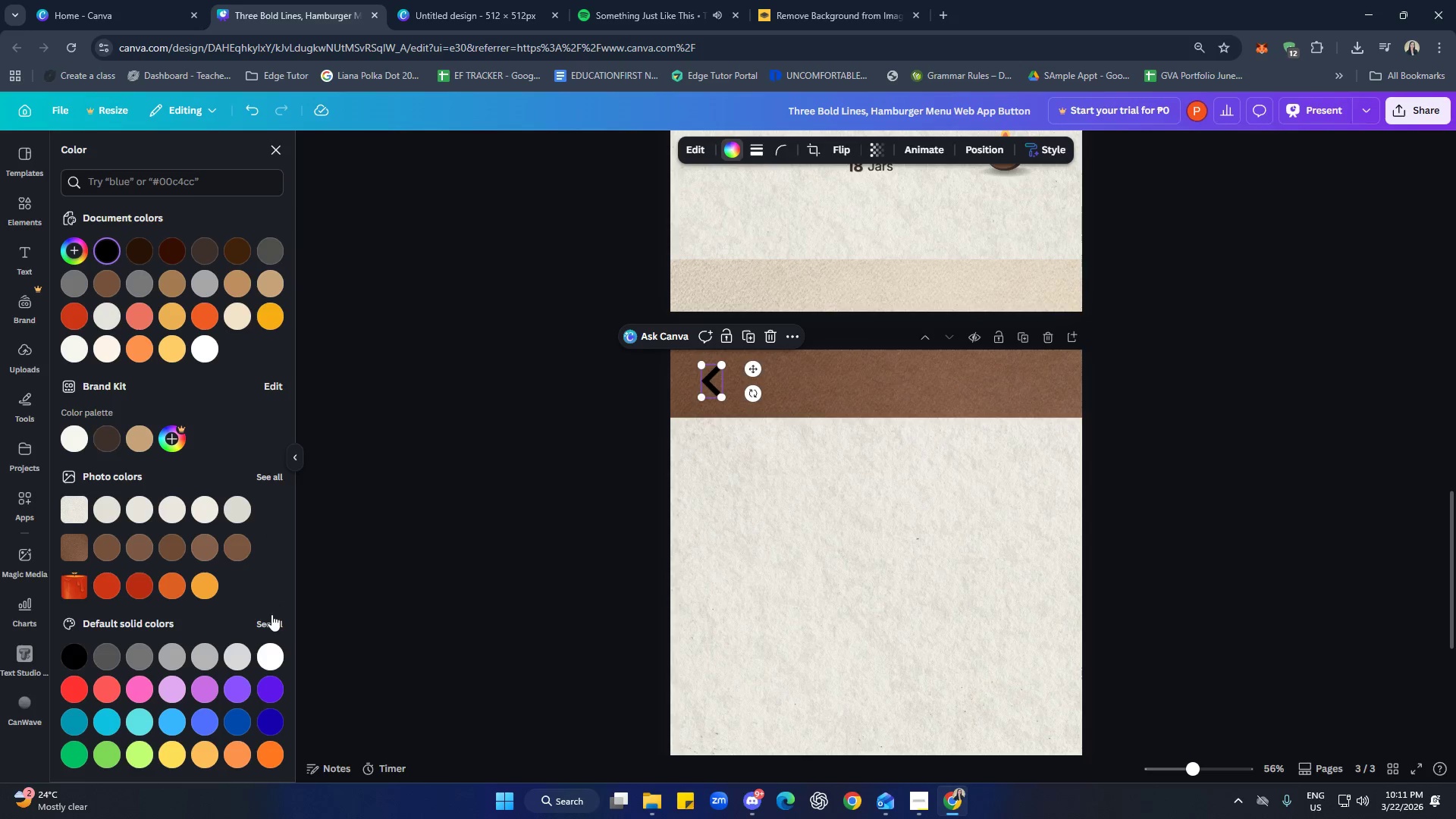 
left_click([271, 651])
 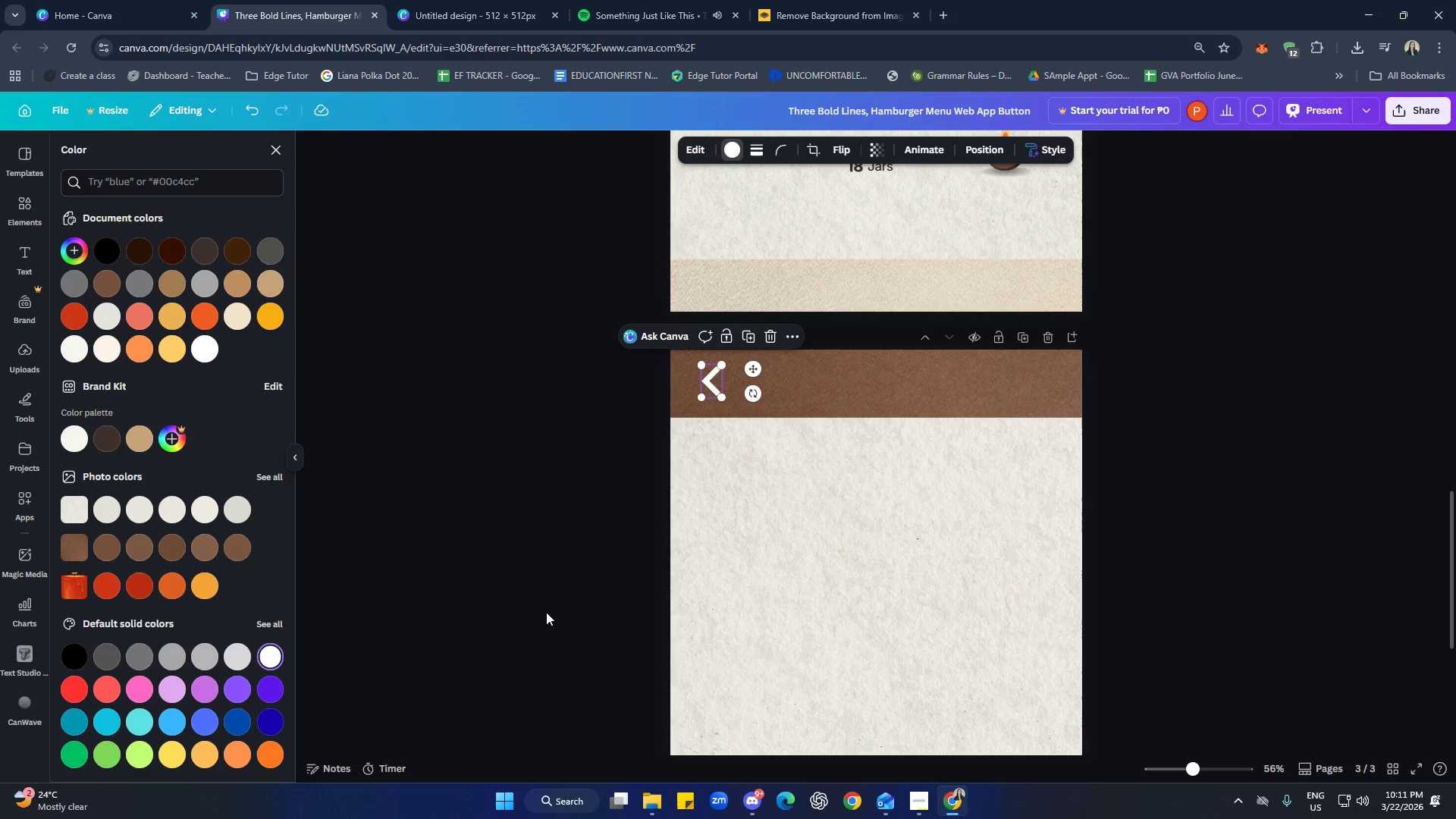 
left_click([778, 547])
 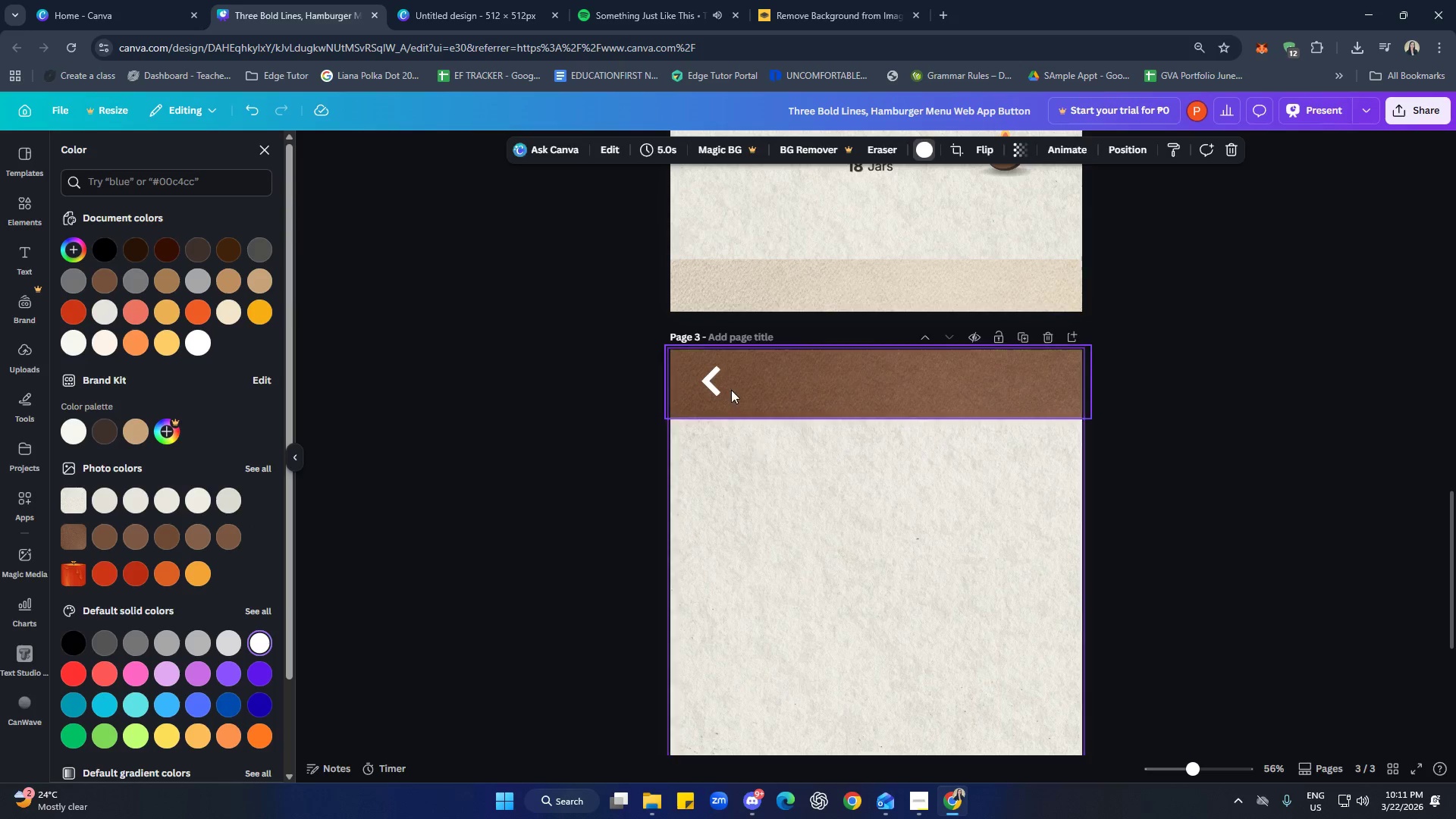 
left_click([711, 387])
 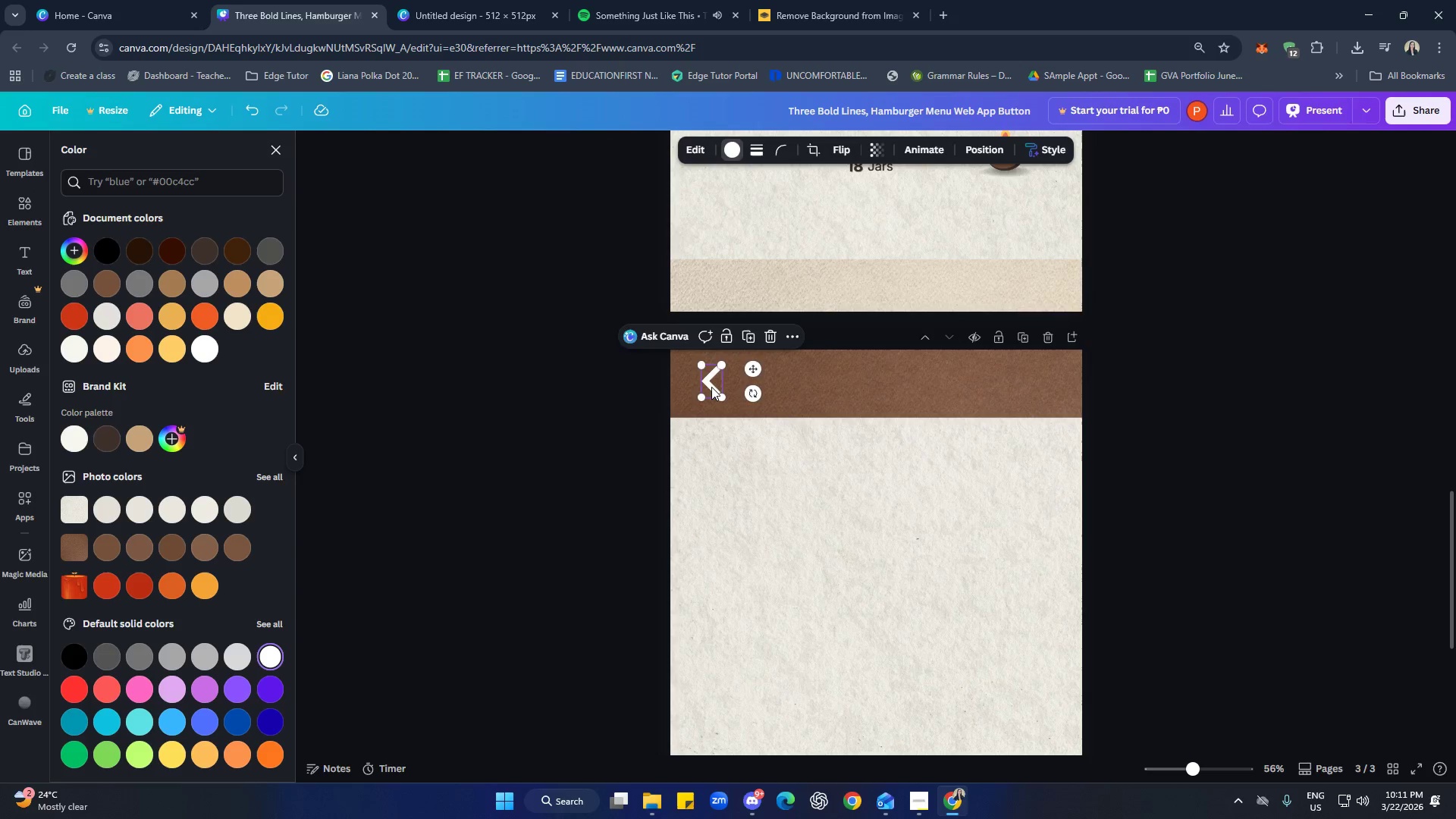 
key(ArrowLeft)
 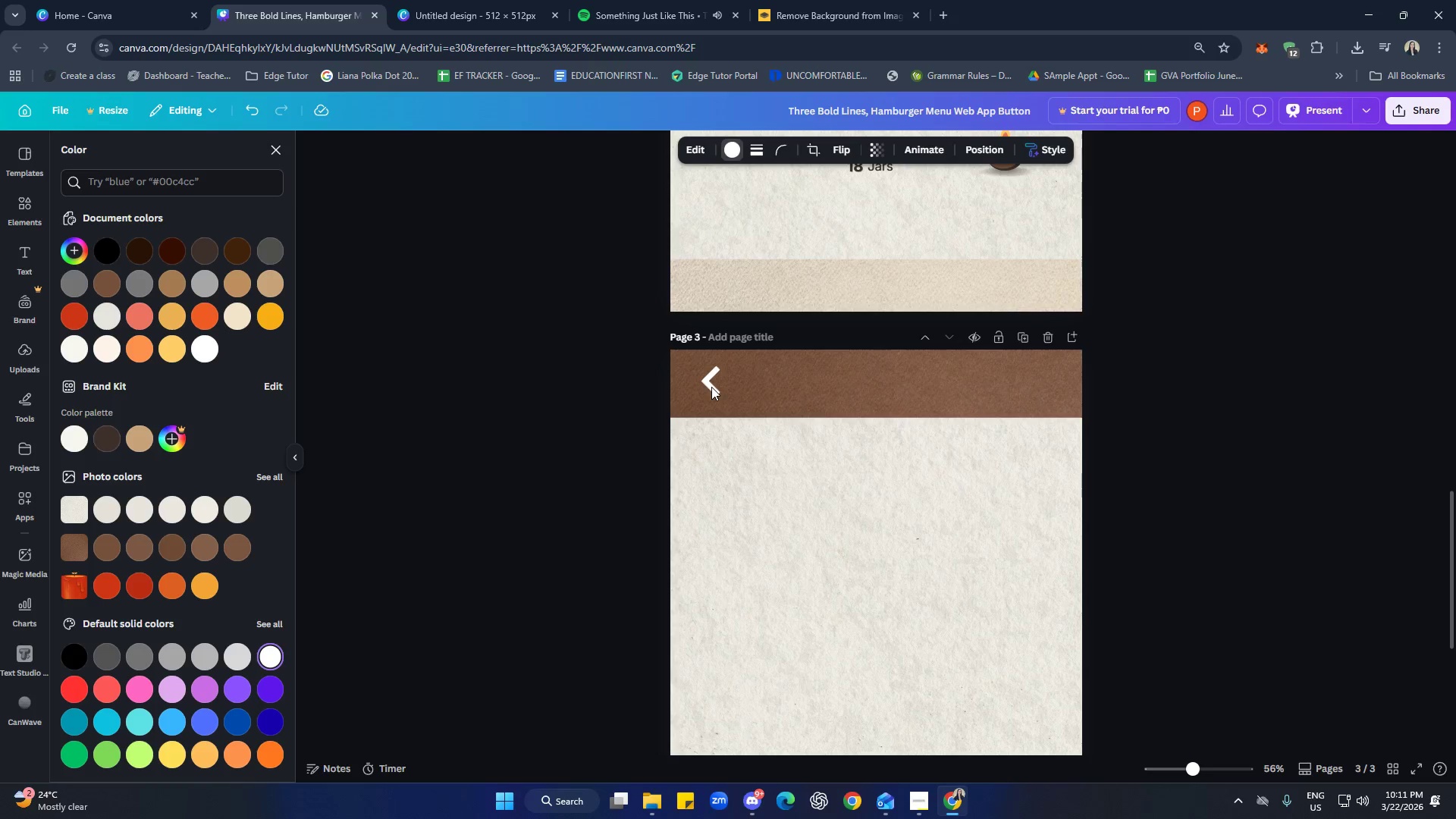 
key(ArrowLeft)
 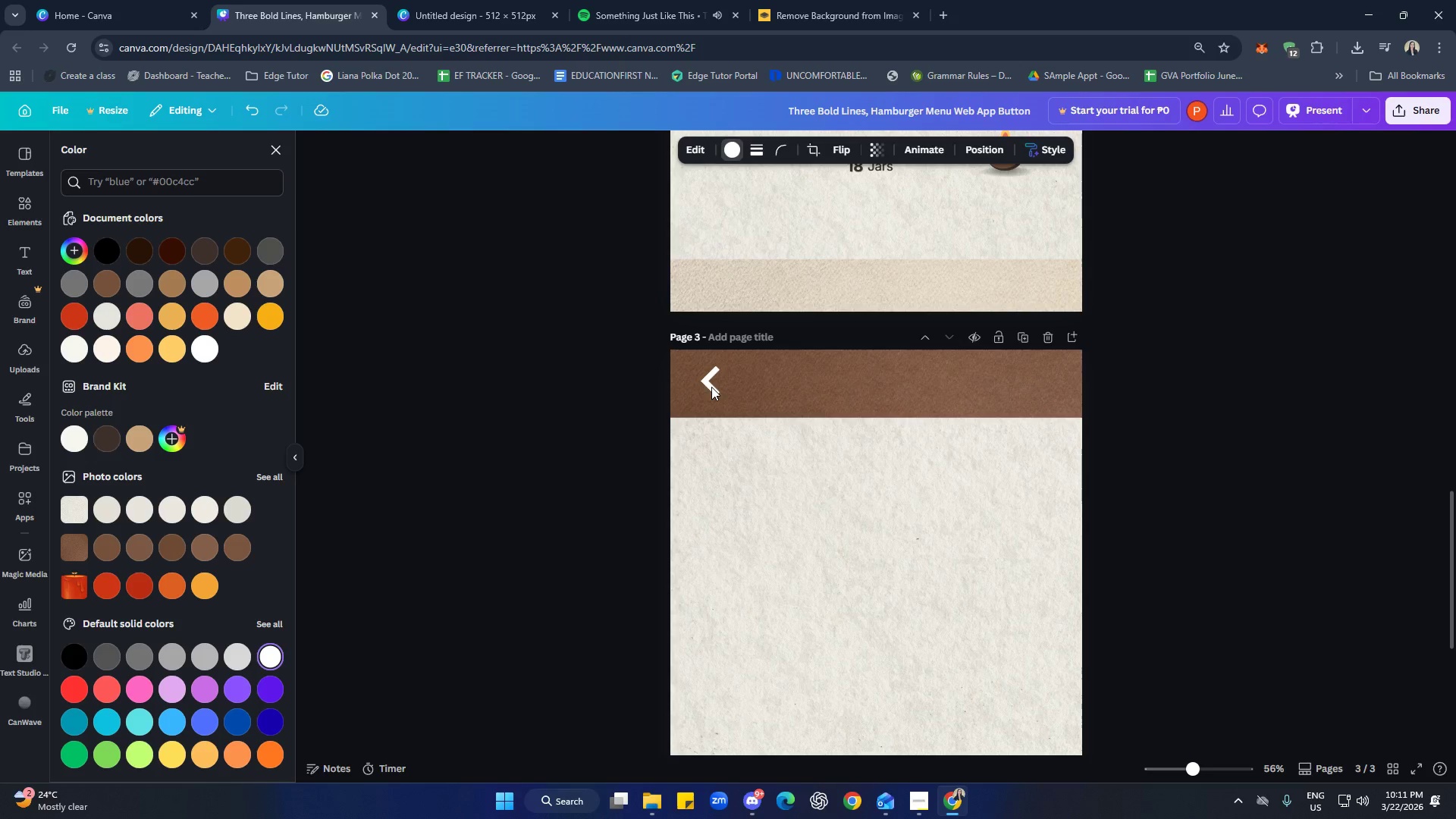 
key(ArrowLeft)
 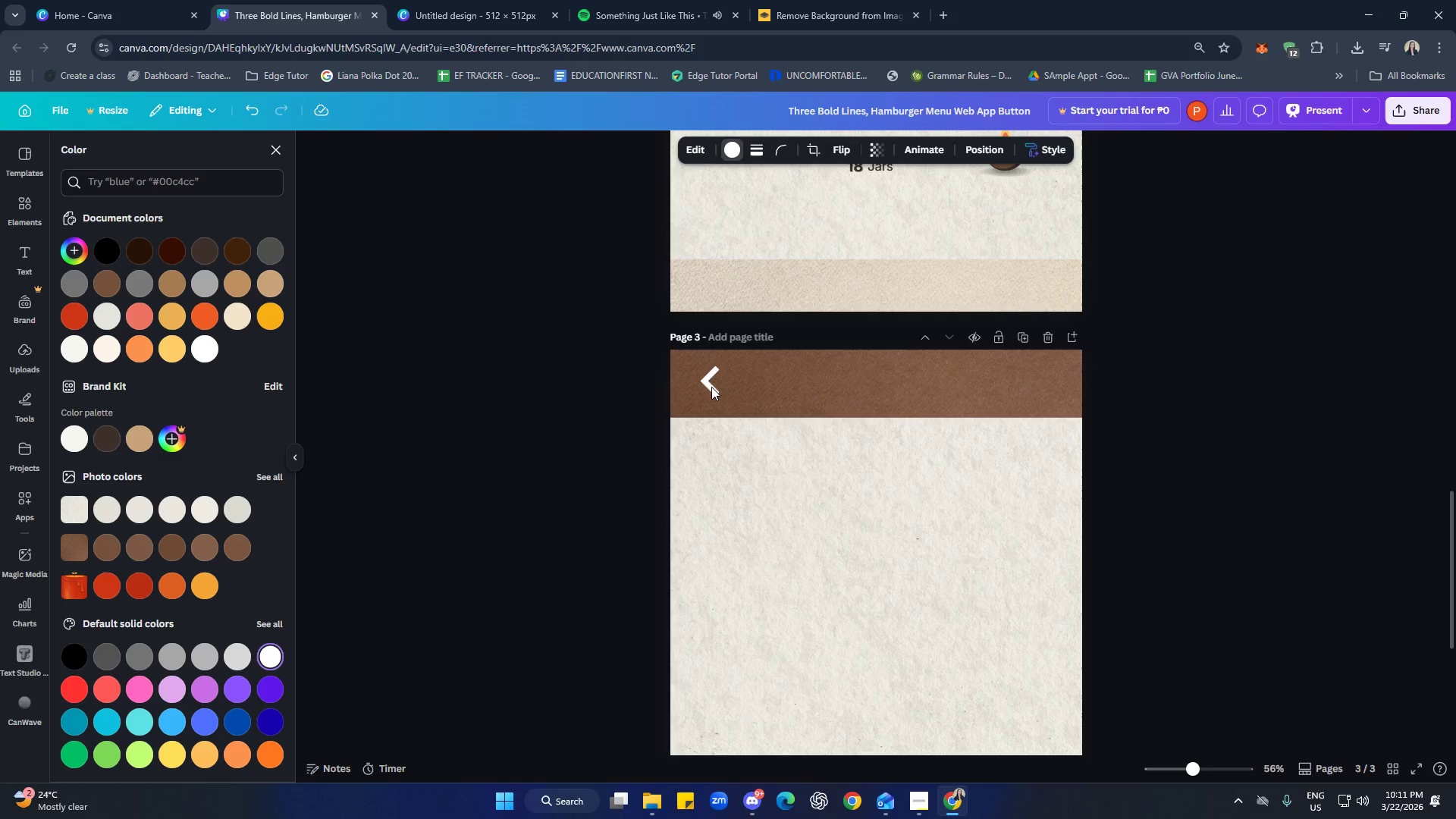 
key(ArrowLeft)
 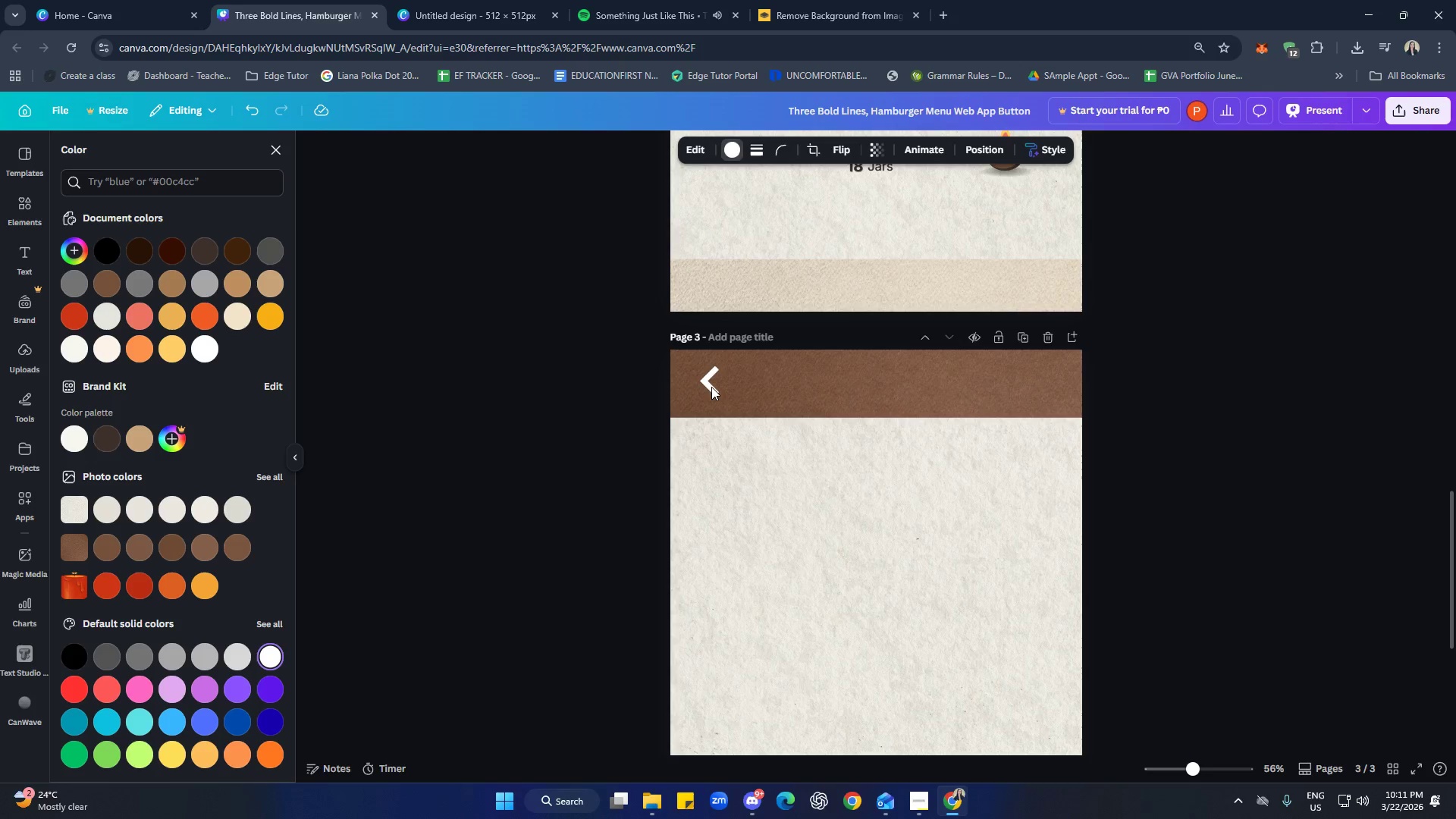 
hold_key(key=ArrowDown, duration=0.34)
 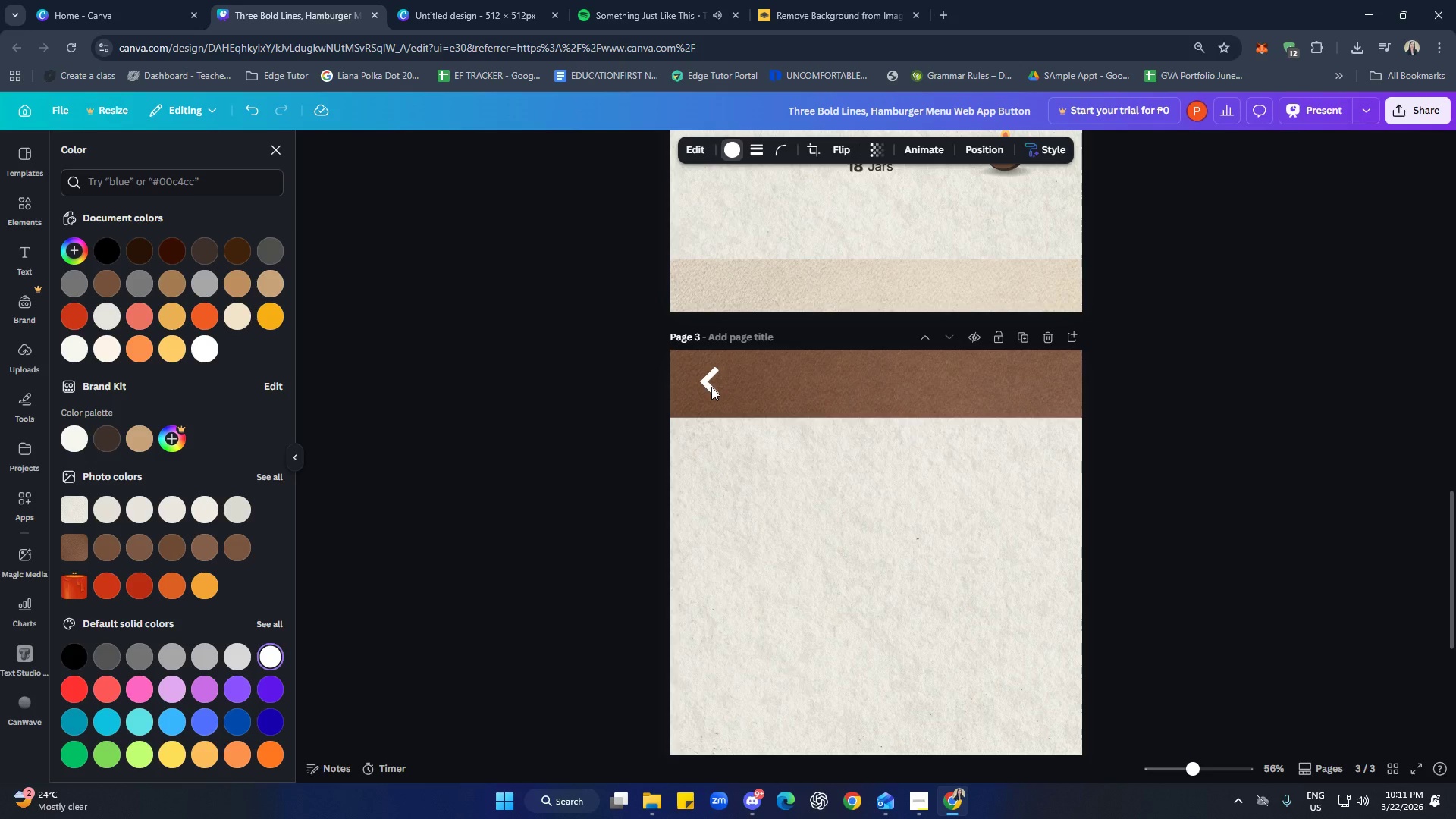 
key(ArrowDown)
 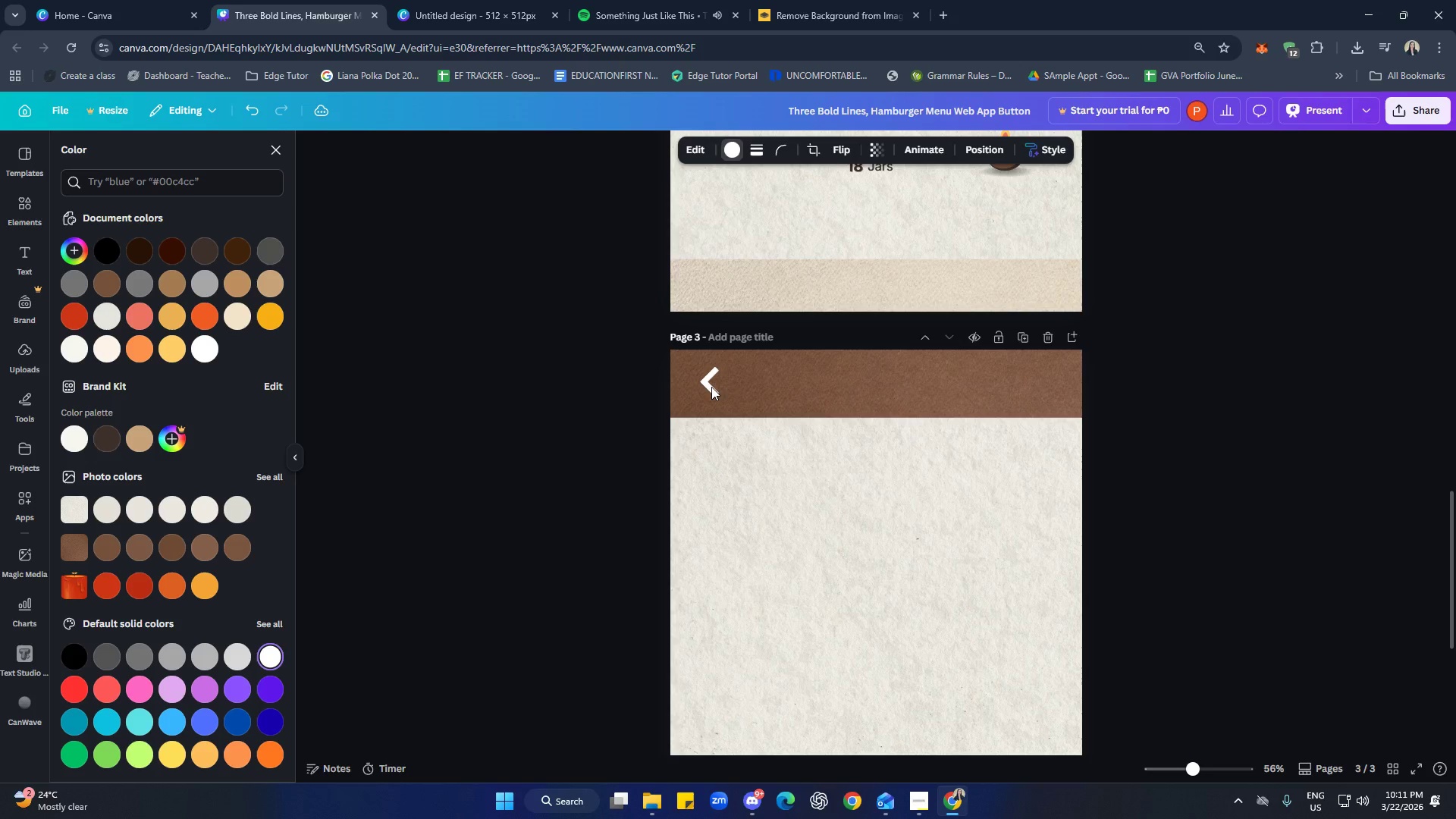 
key(ArrowDown)
 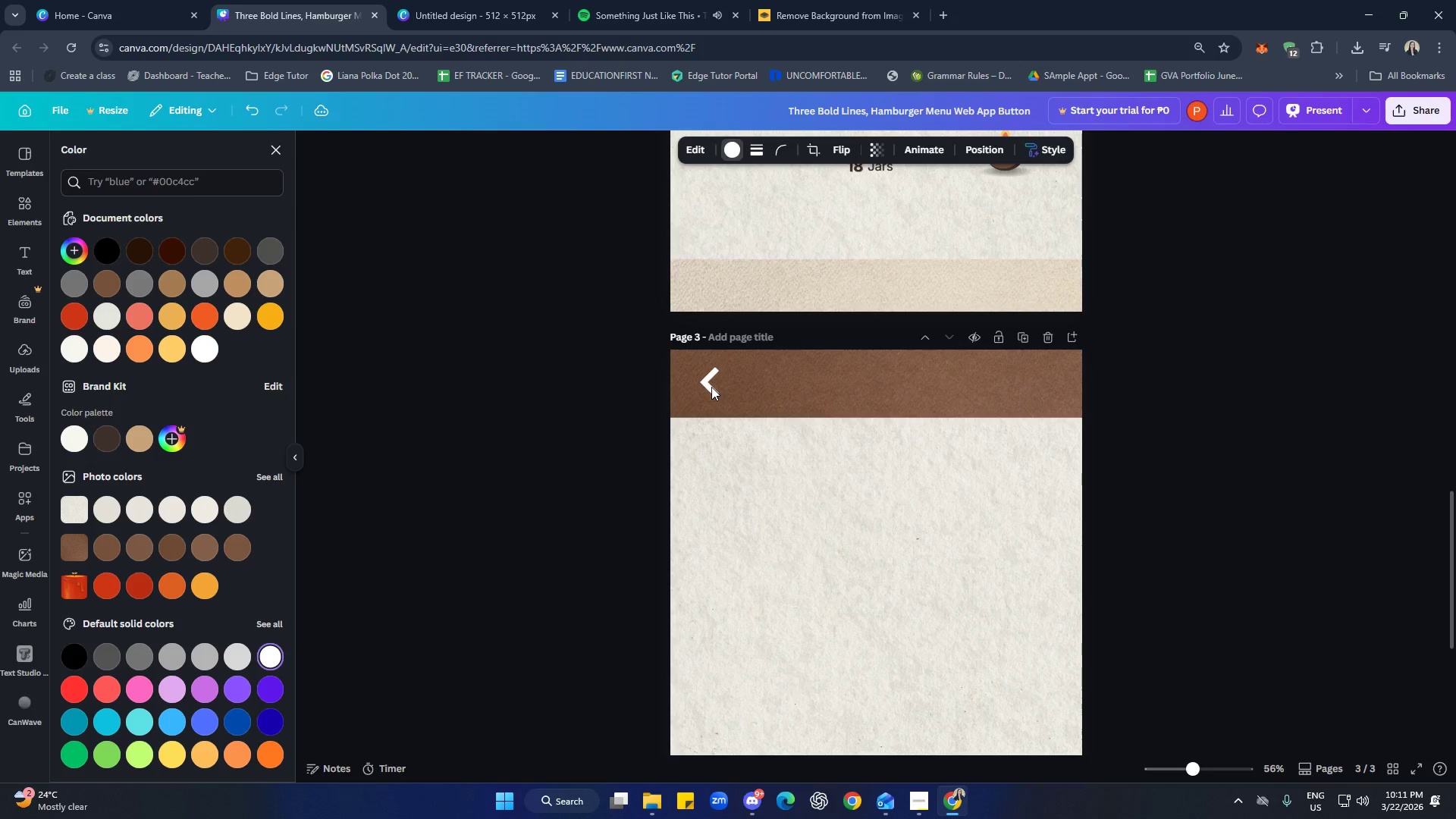 
key(ArrowDown)
 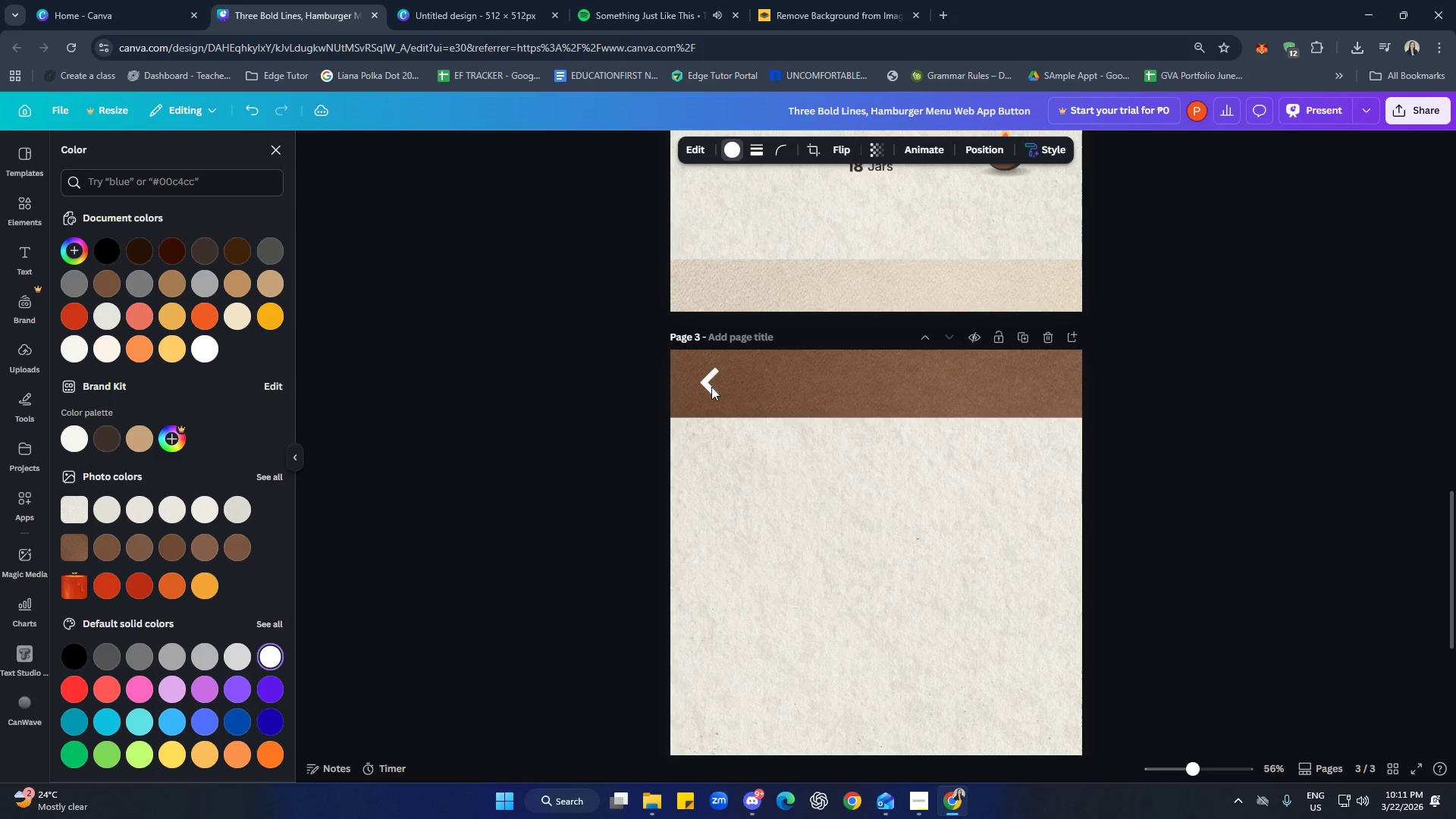 
key(ArrowDown)
 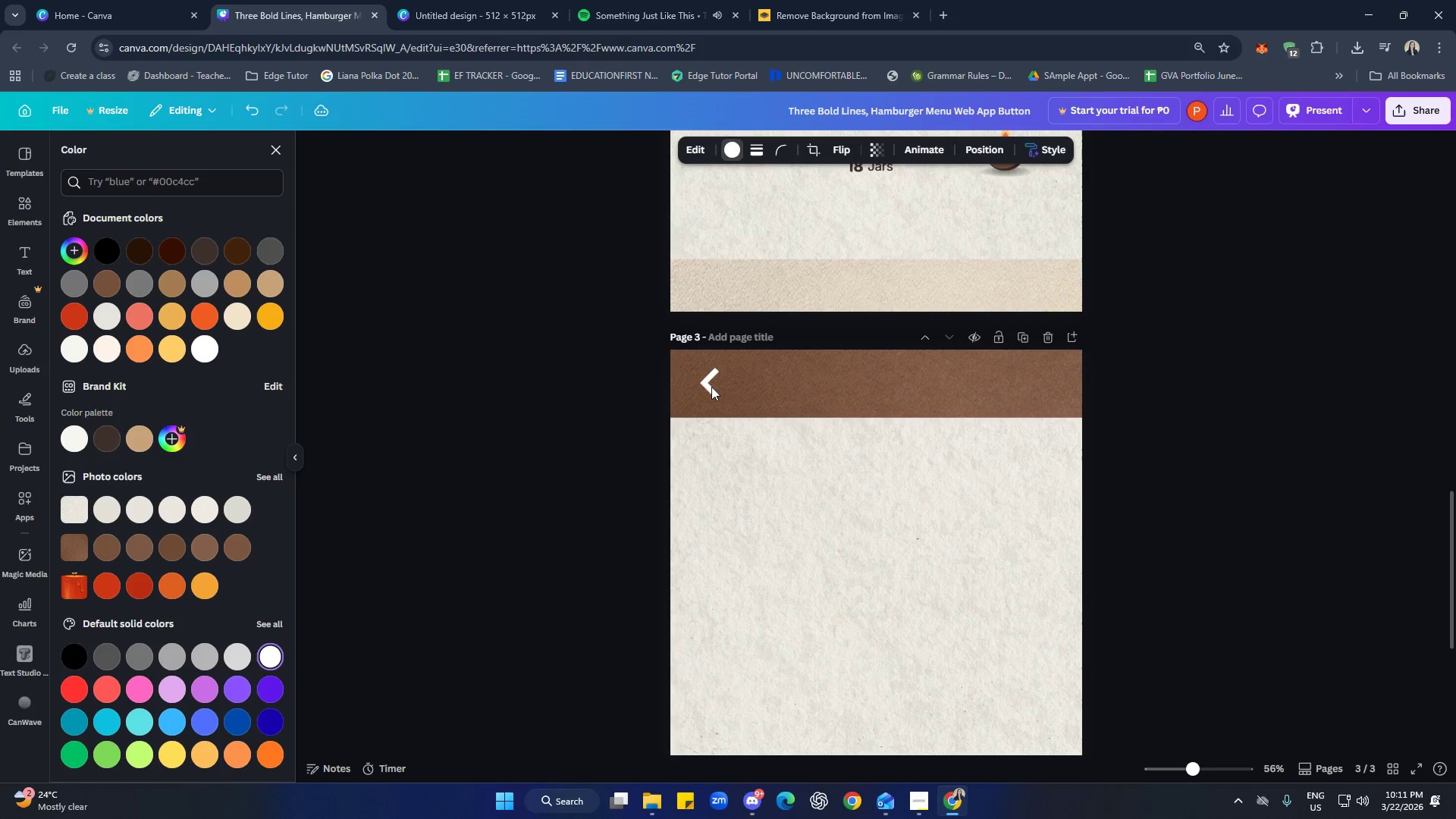 
key(ArrowUp)
 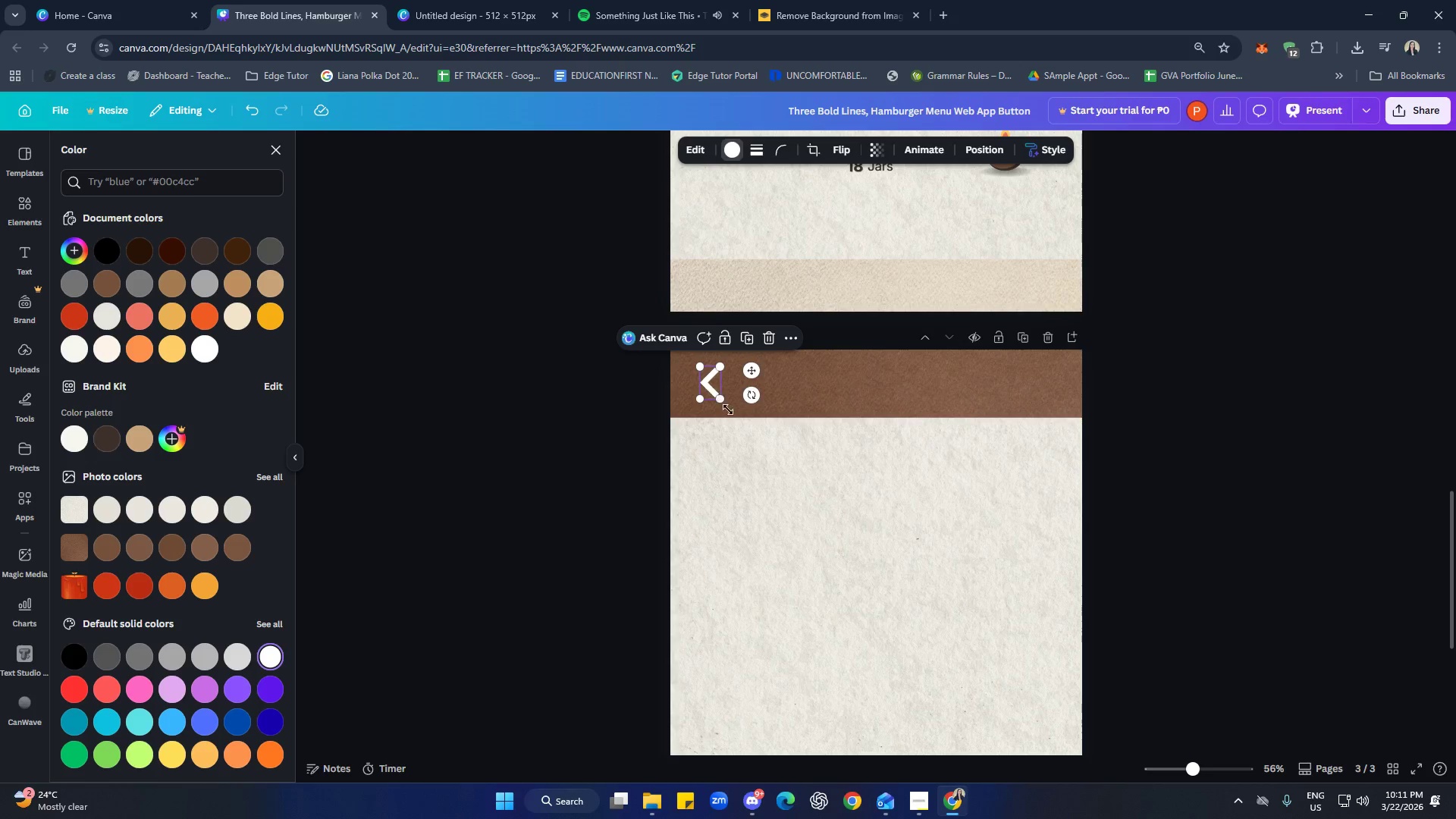 
left_click([950, 597])
 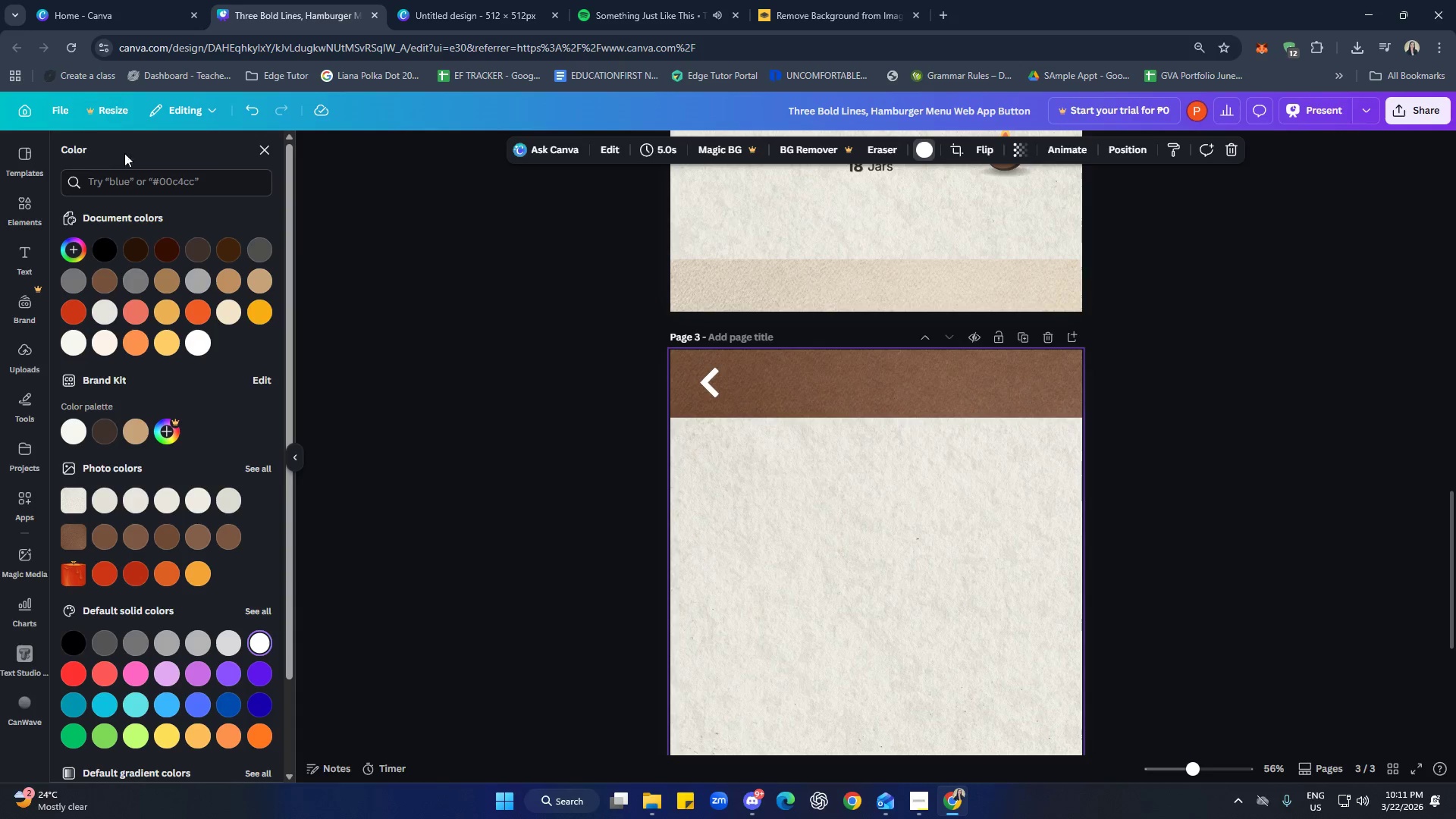 
left_click([260, 146])
 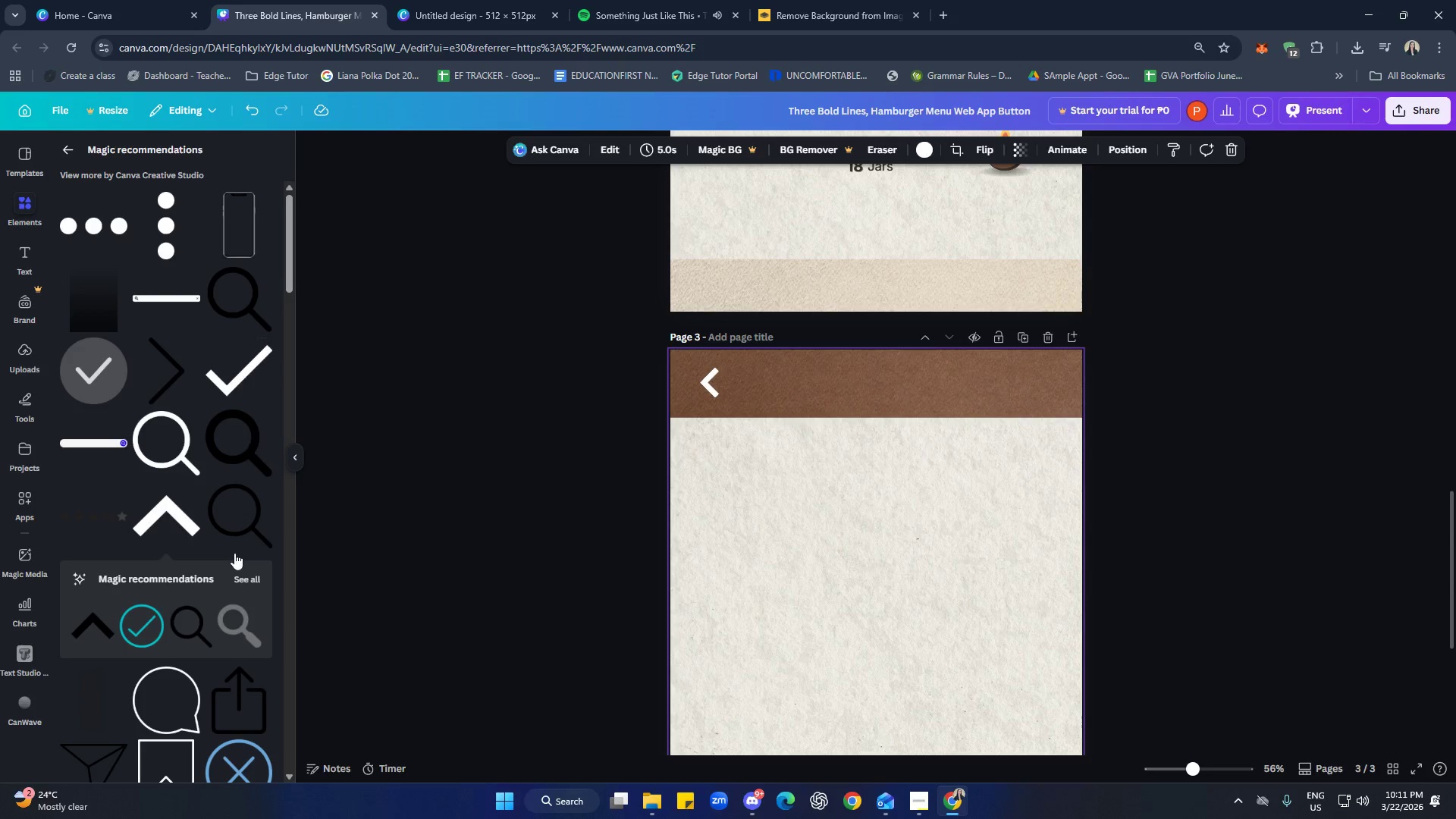 
scroll: coordinate [217, 619], scroll_direction: up, amount: 3.0
 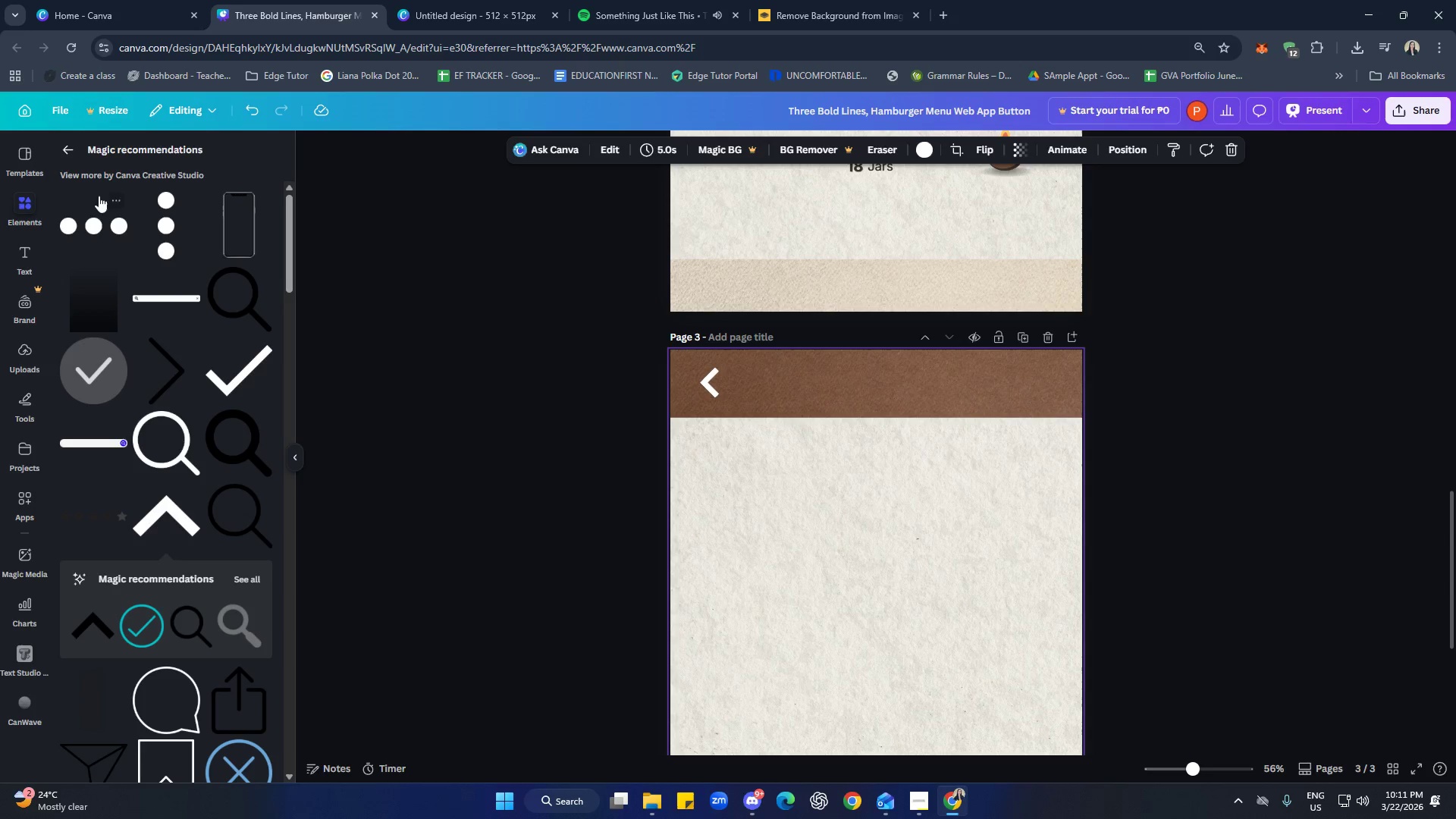 
left_click([73, 155])
 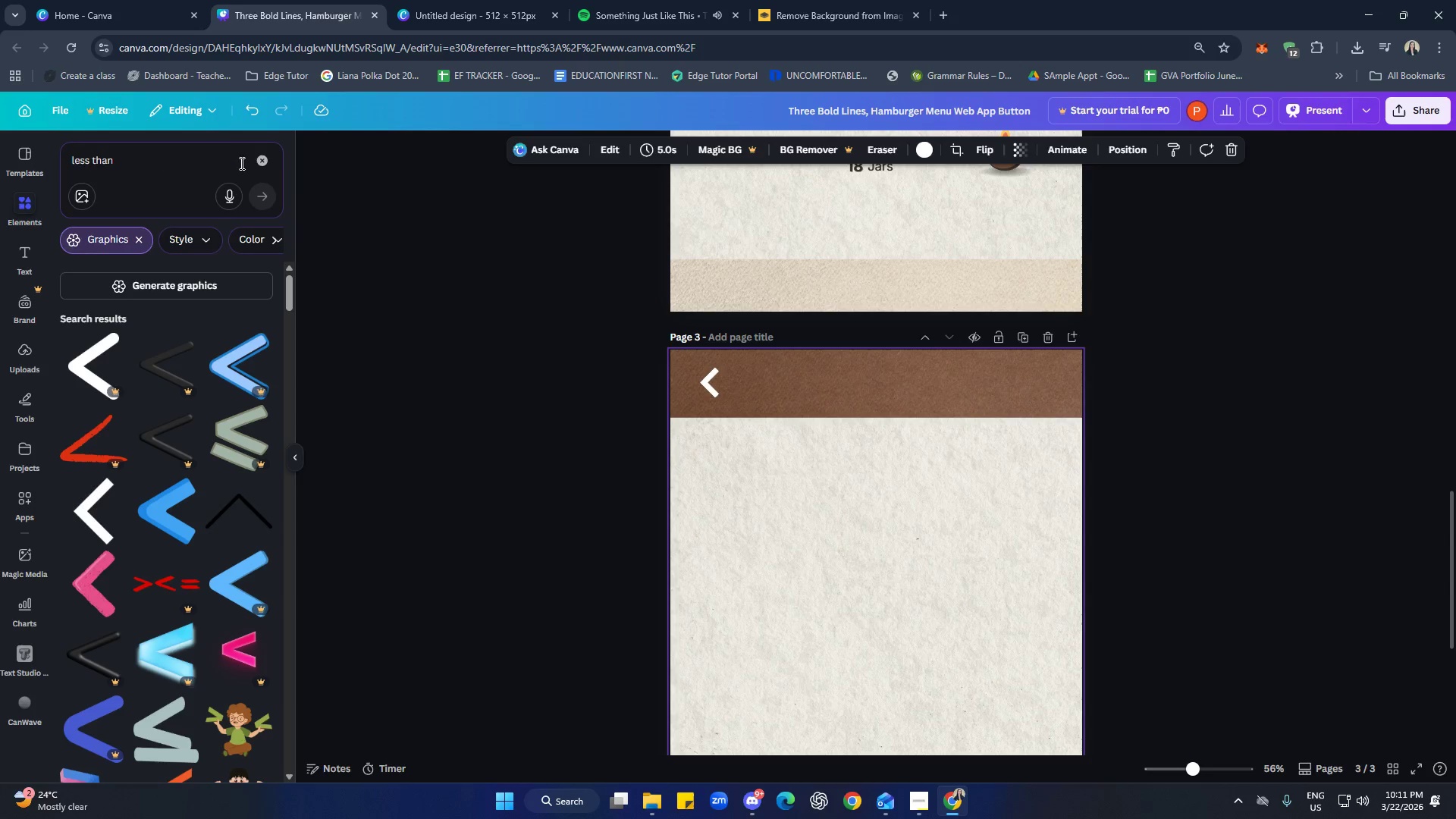 
left_click([262, 160])
 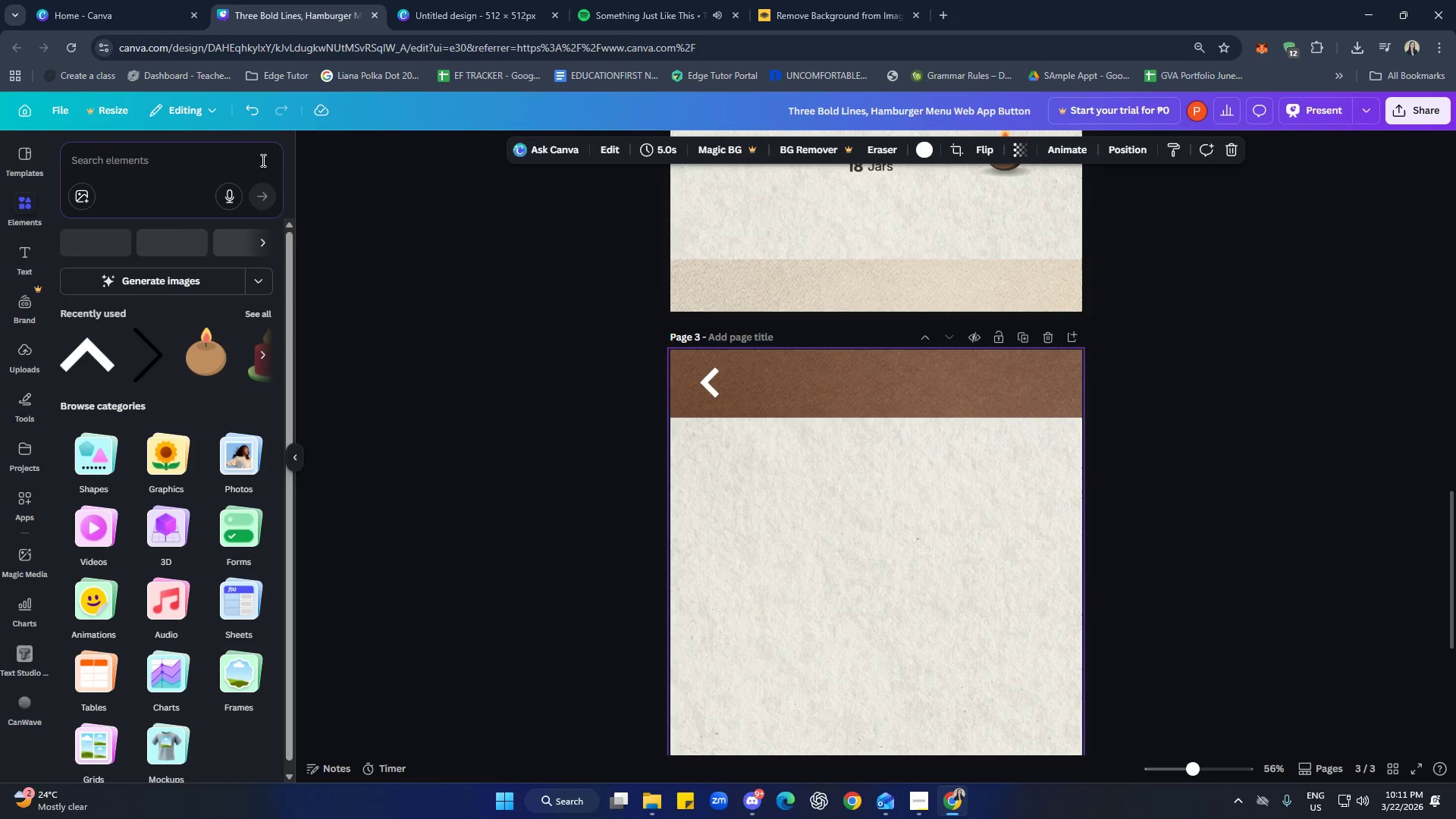 
type(settin)
 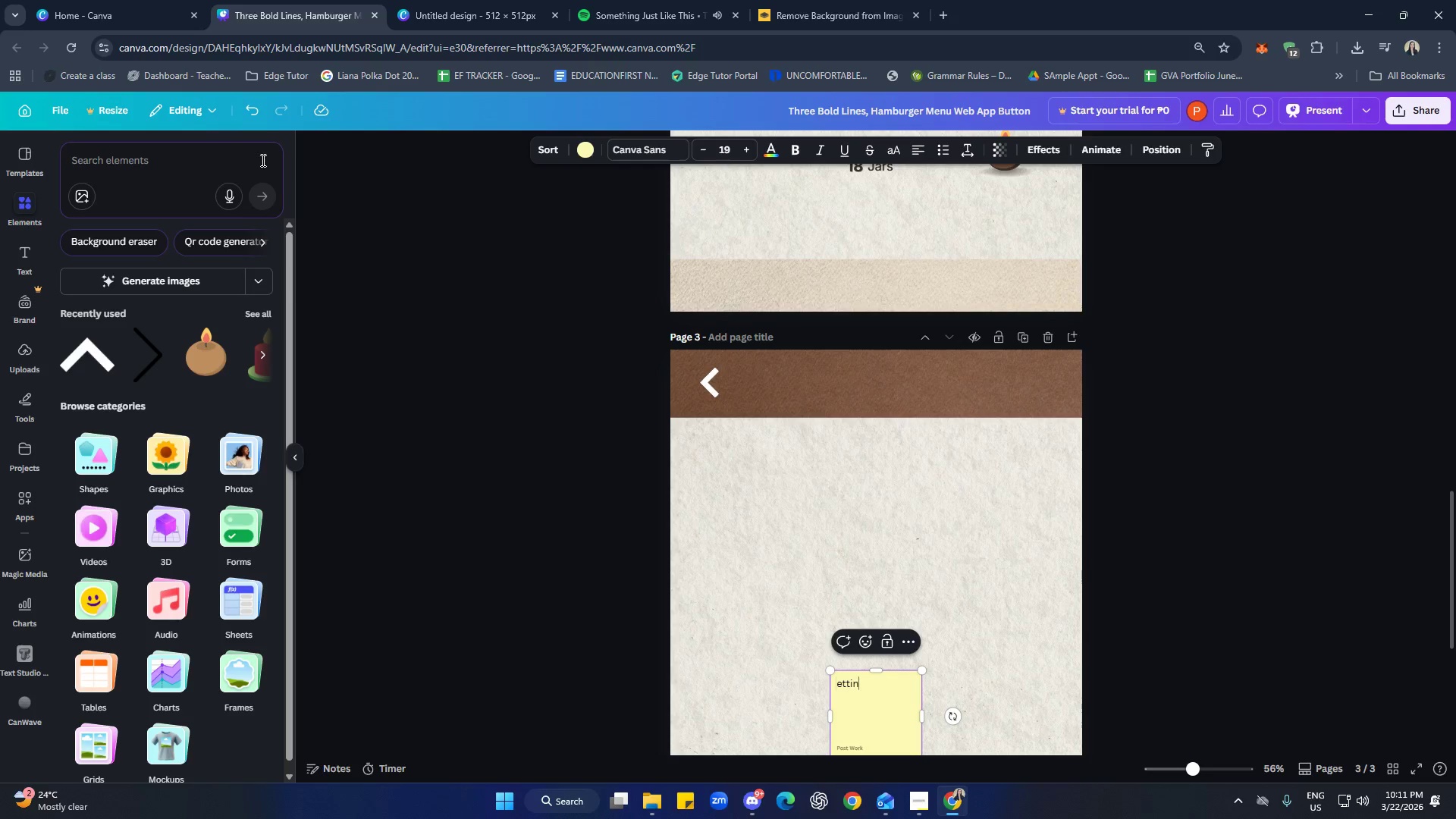 
key(Control+Z)
 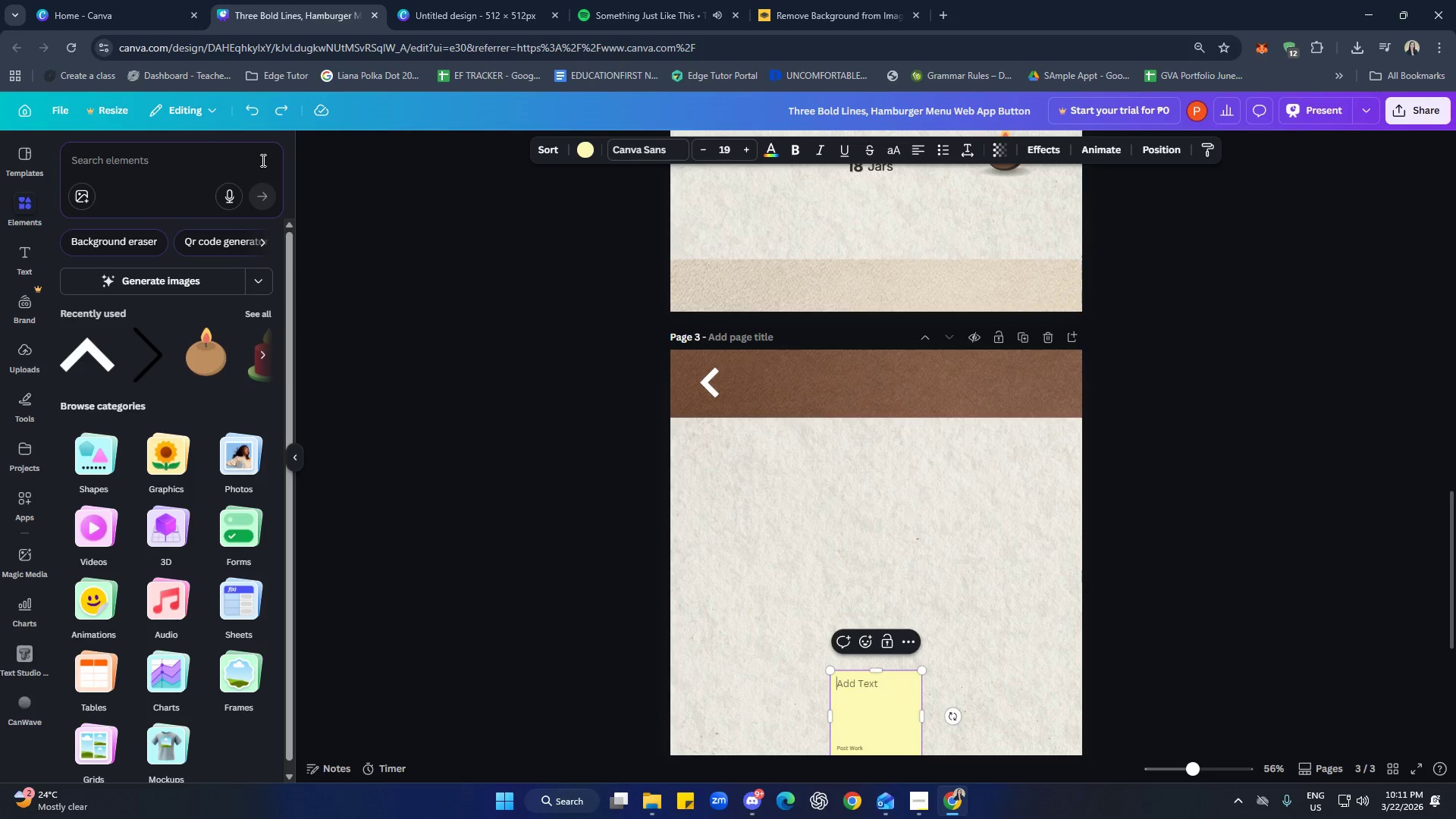 
key(Control+Z)
 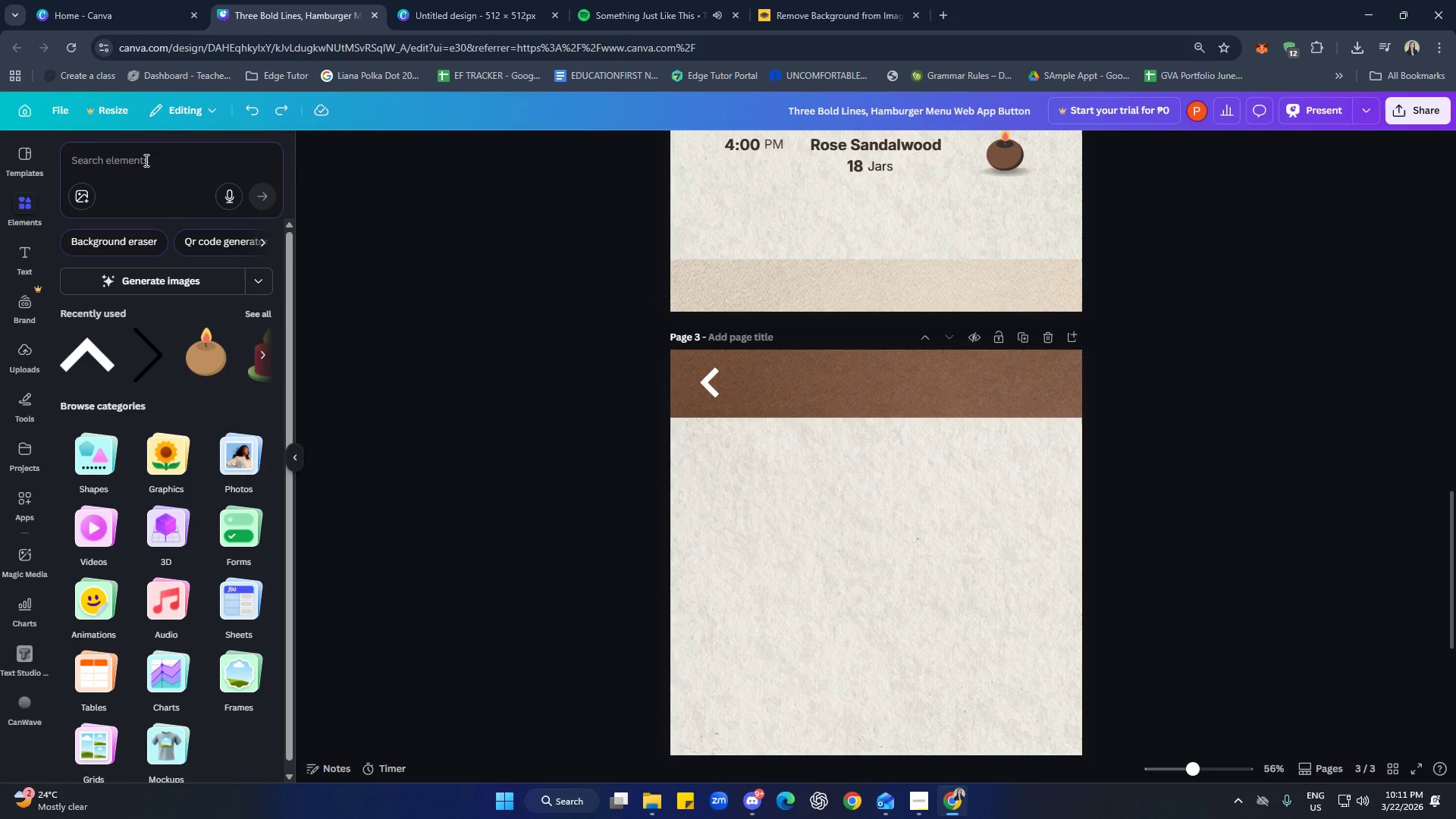 
left_click([109, 172])
 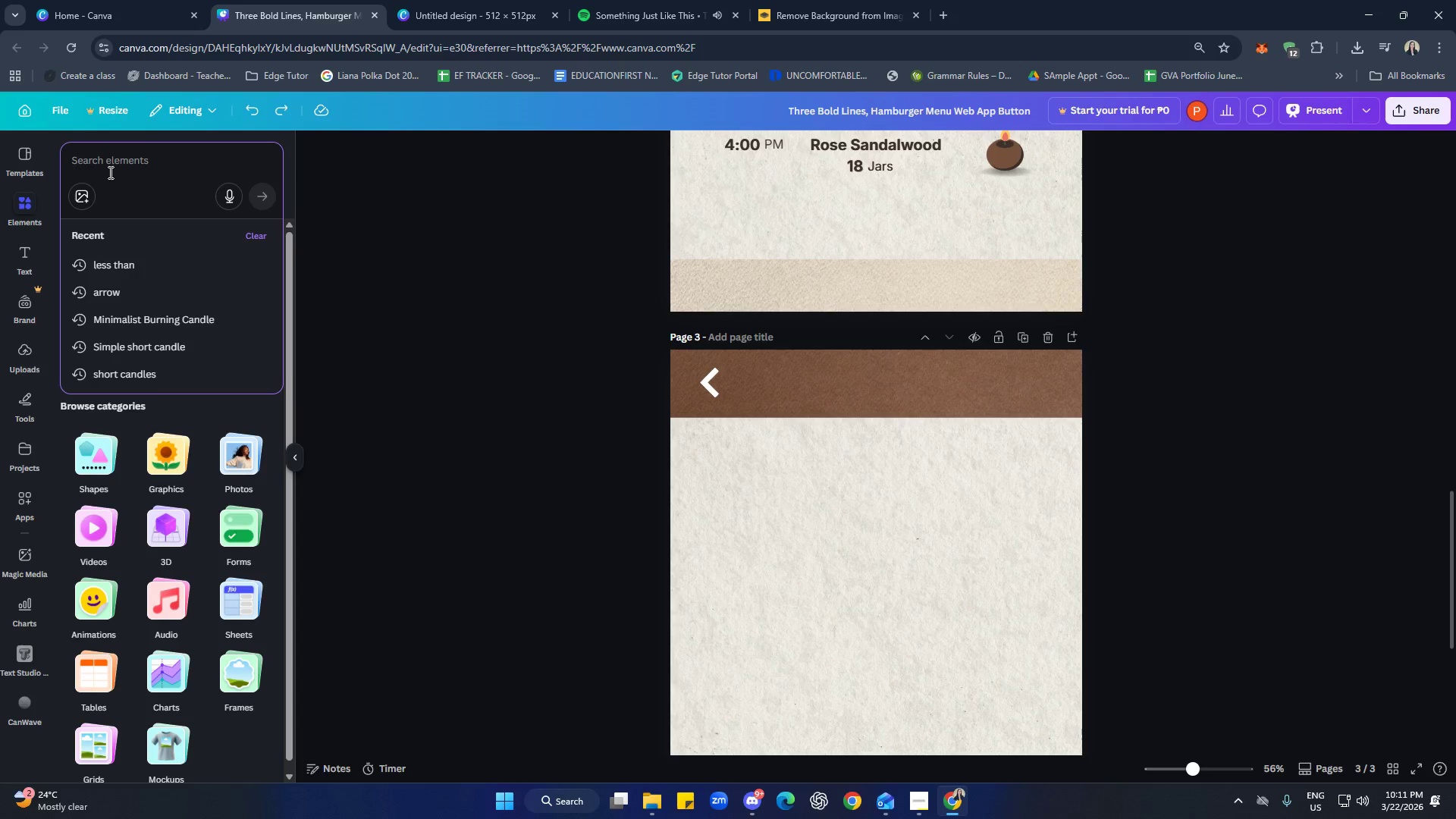 
type(Setting)
 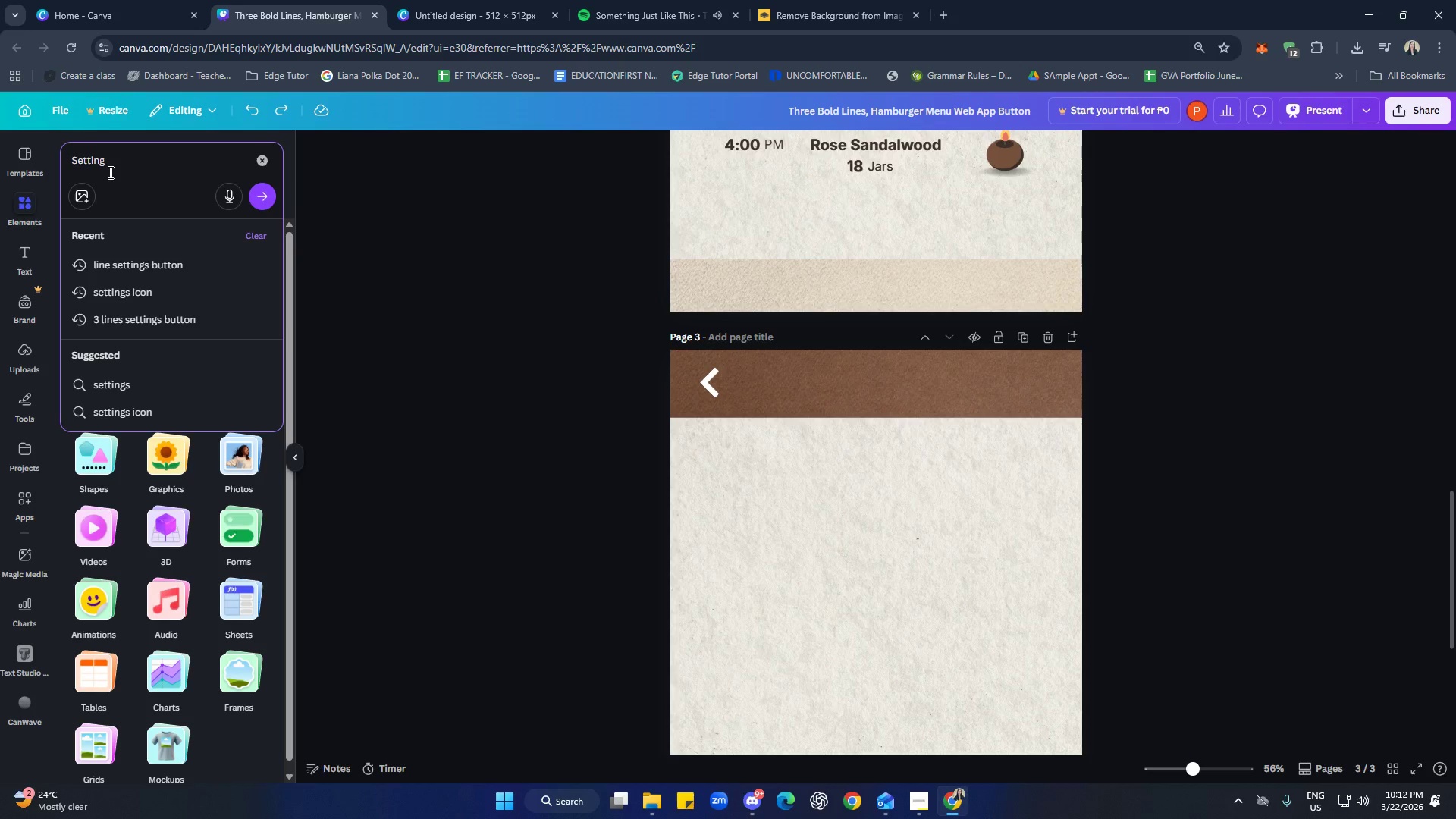 
left_click([148, 300])
 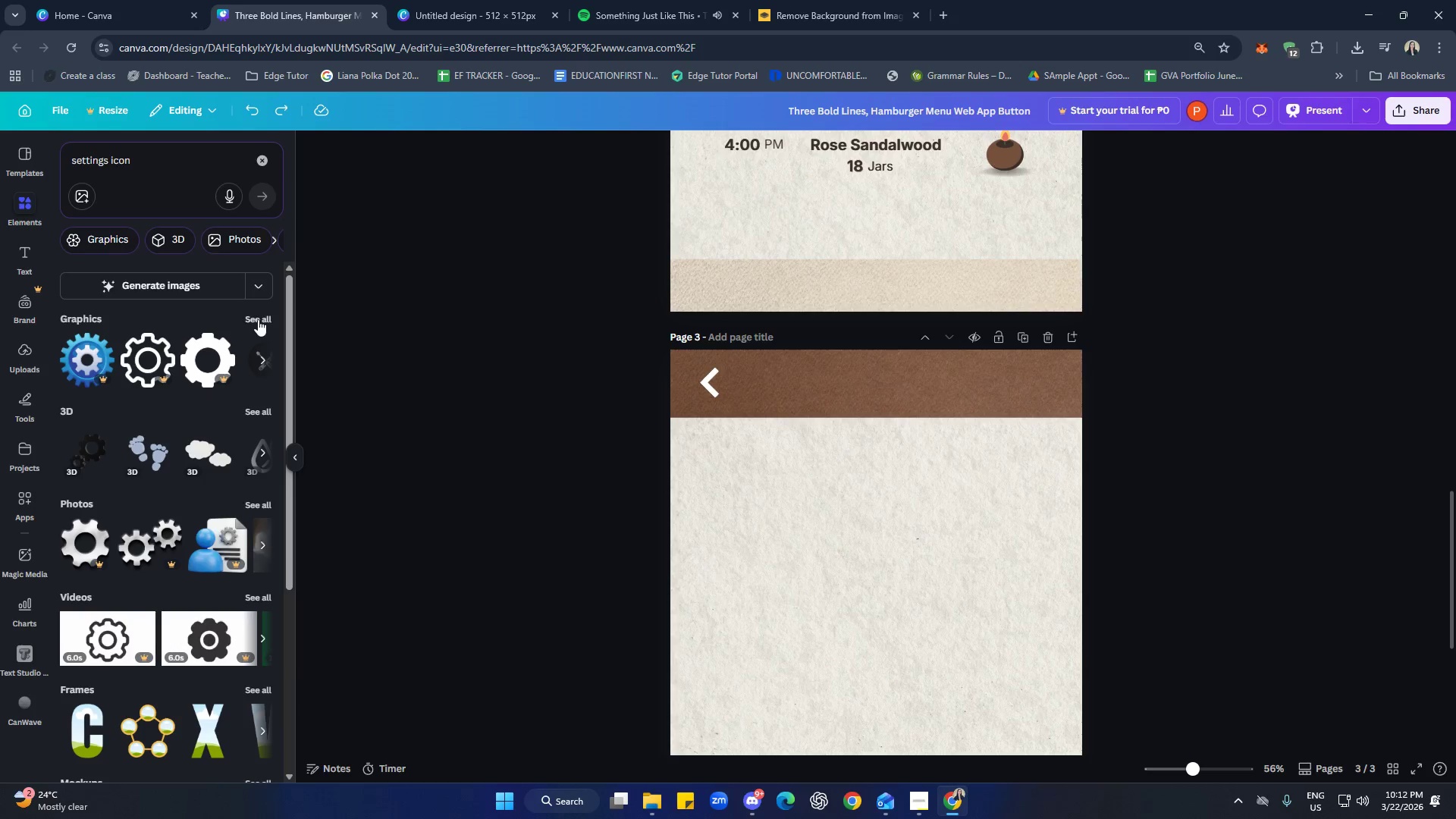 
left_click([258, 322])
 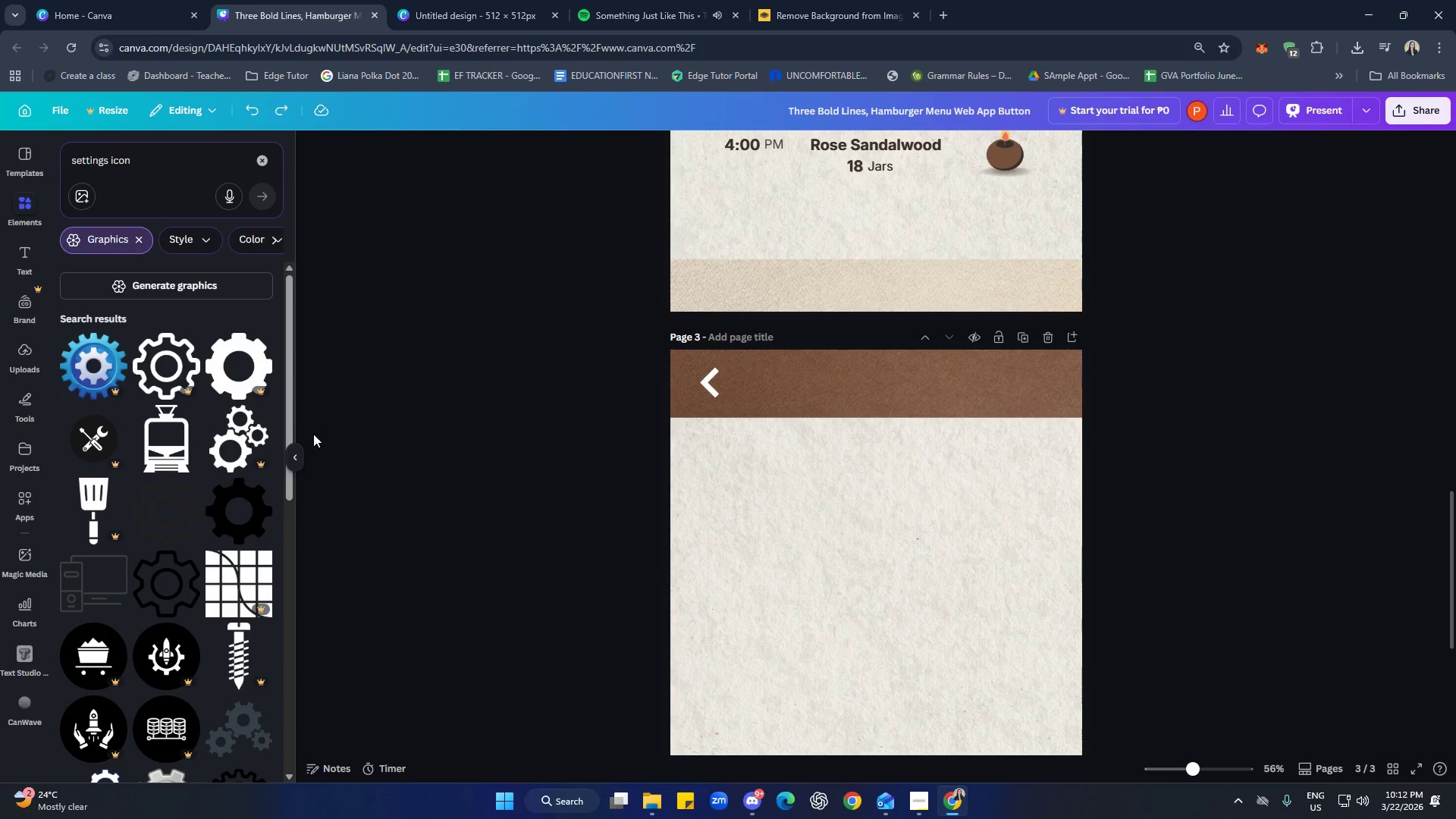 
scroll: coordinate [202, 428], scroll_direction: down, amount: 14.0
 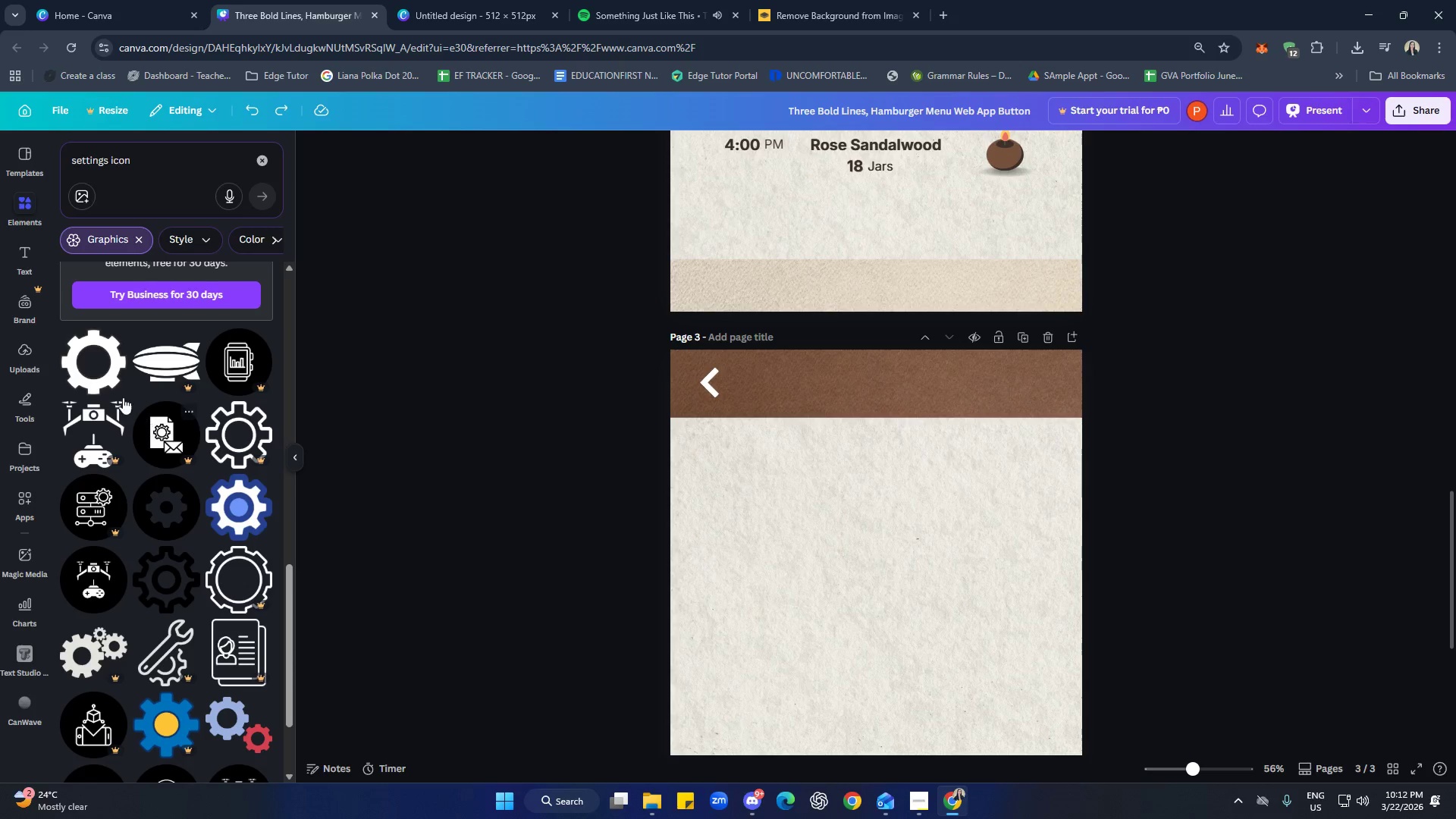 
left_click([93, 367])
 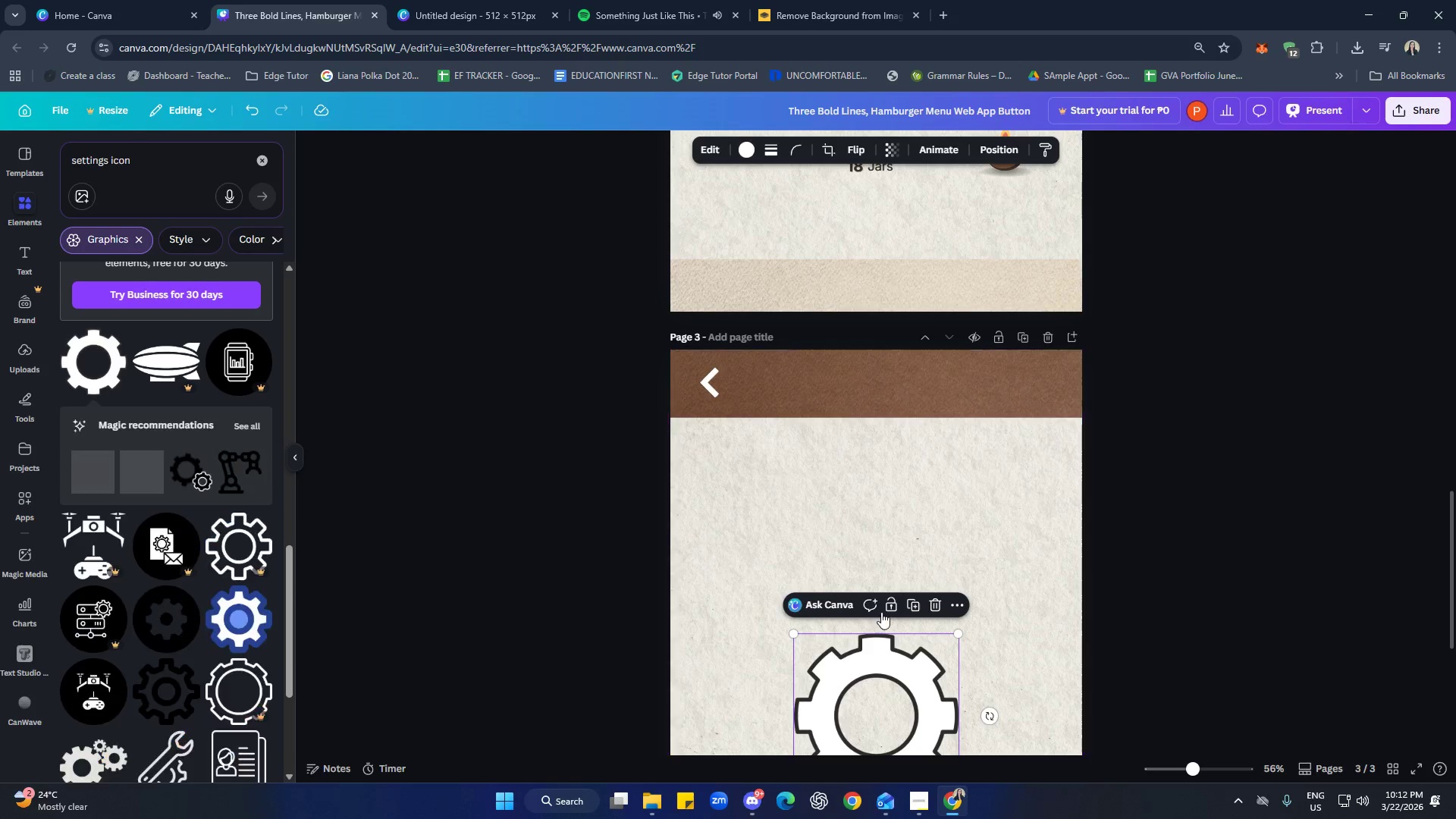 
left_click_drag(start_coordinate=[885, 660], to_coordinate=[874, 498])
 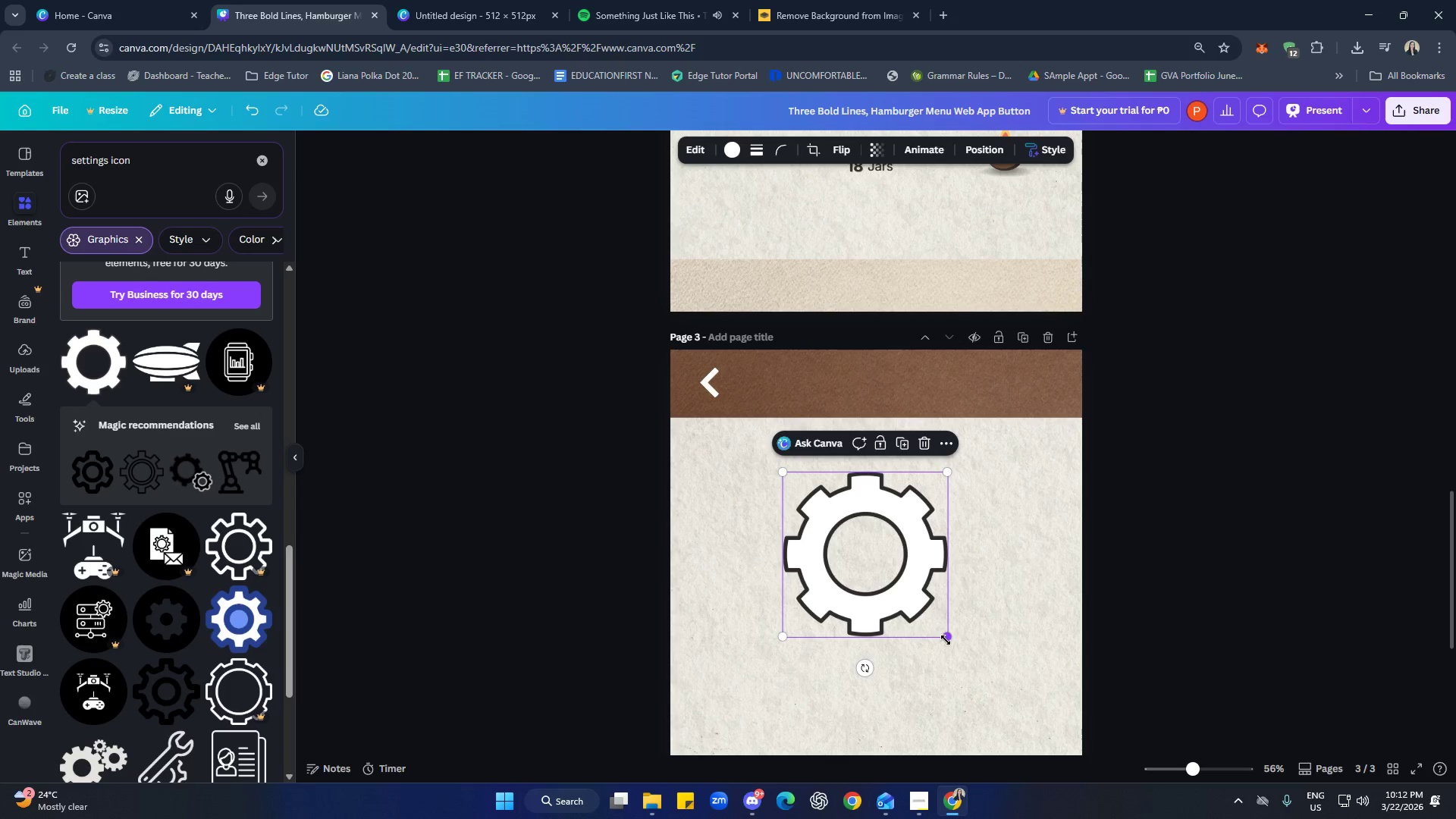 
left_click_drag(start_coordinate=[946, 640], to_coordinate=[843, 526])
 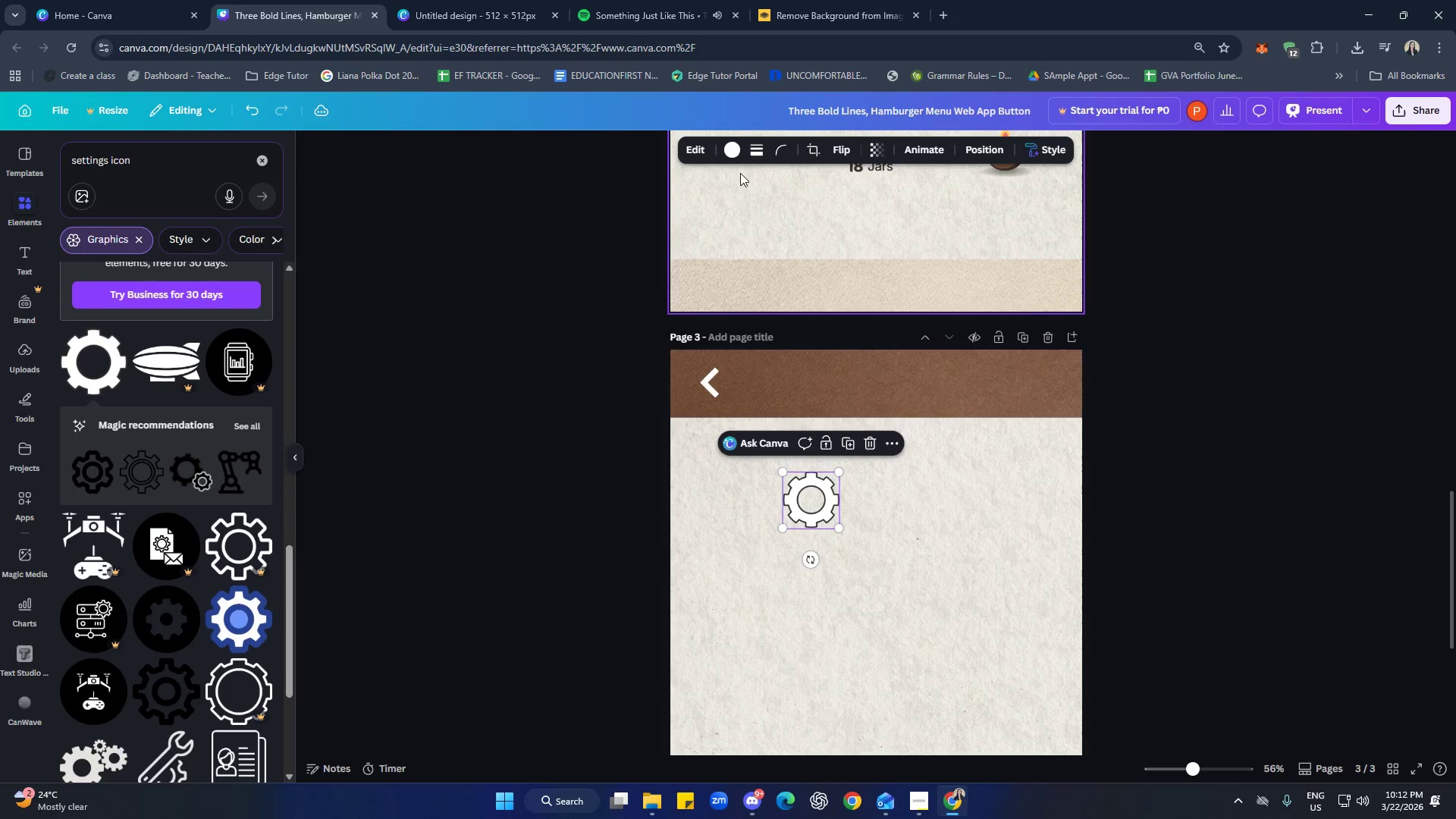 
left_click([734, 159])
 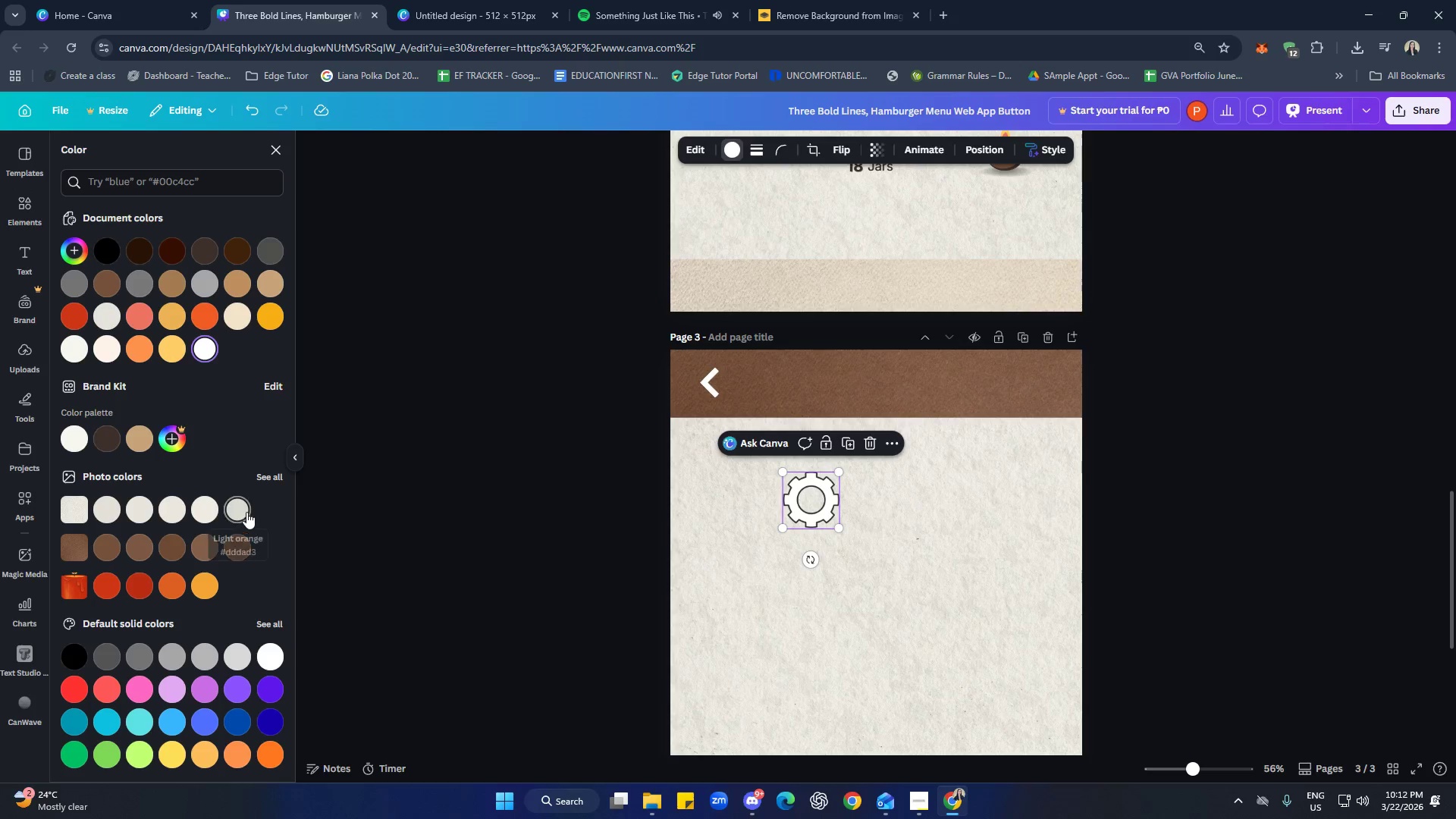 
left_click([273, 653])
 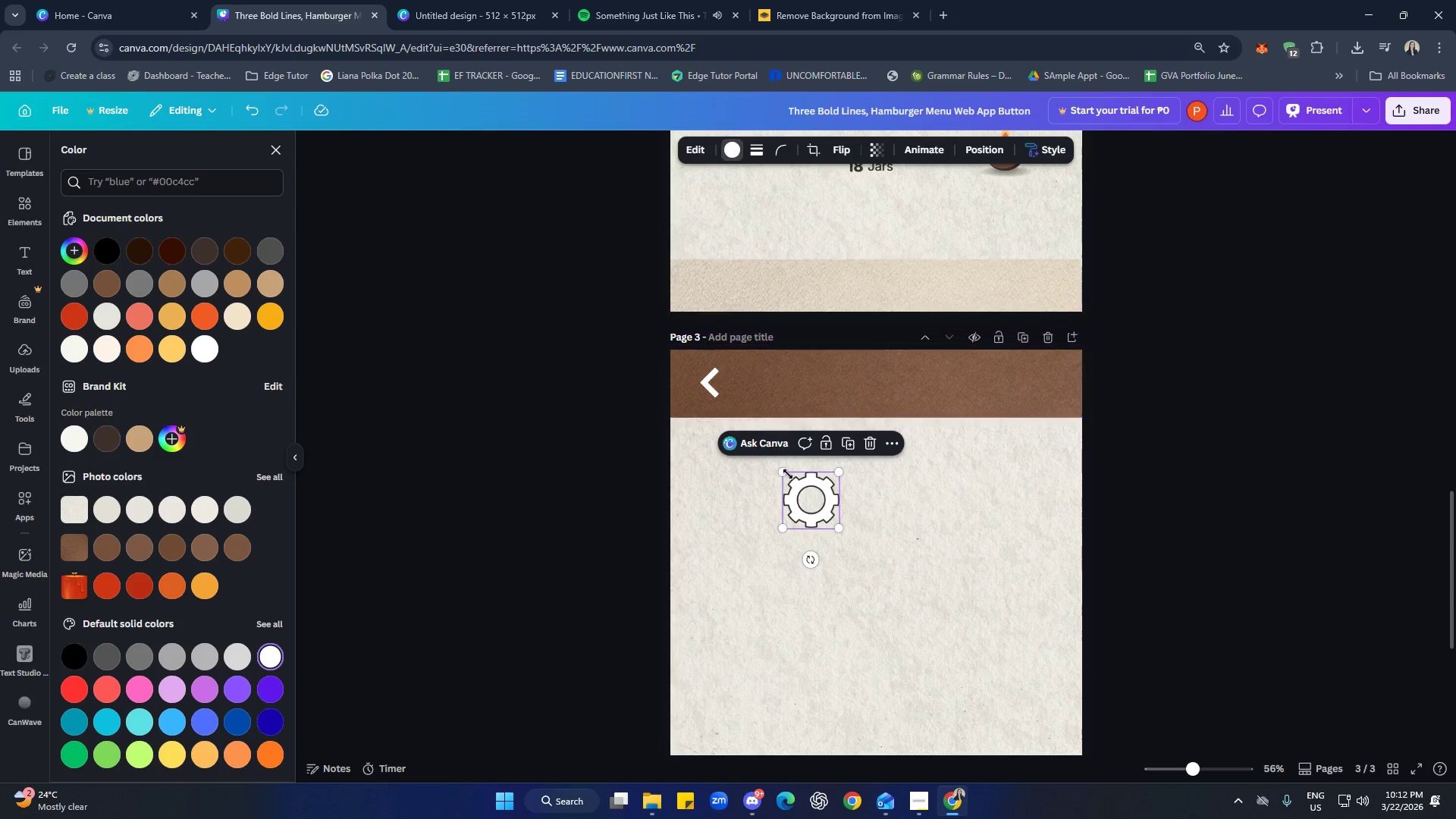 
left_click([871, 446])
 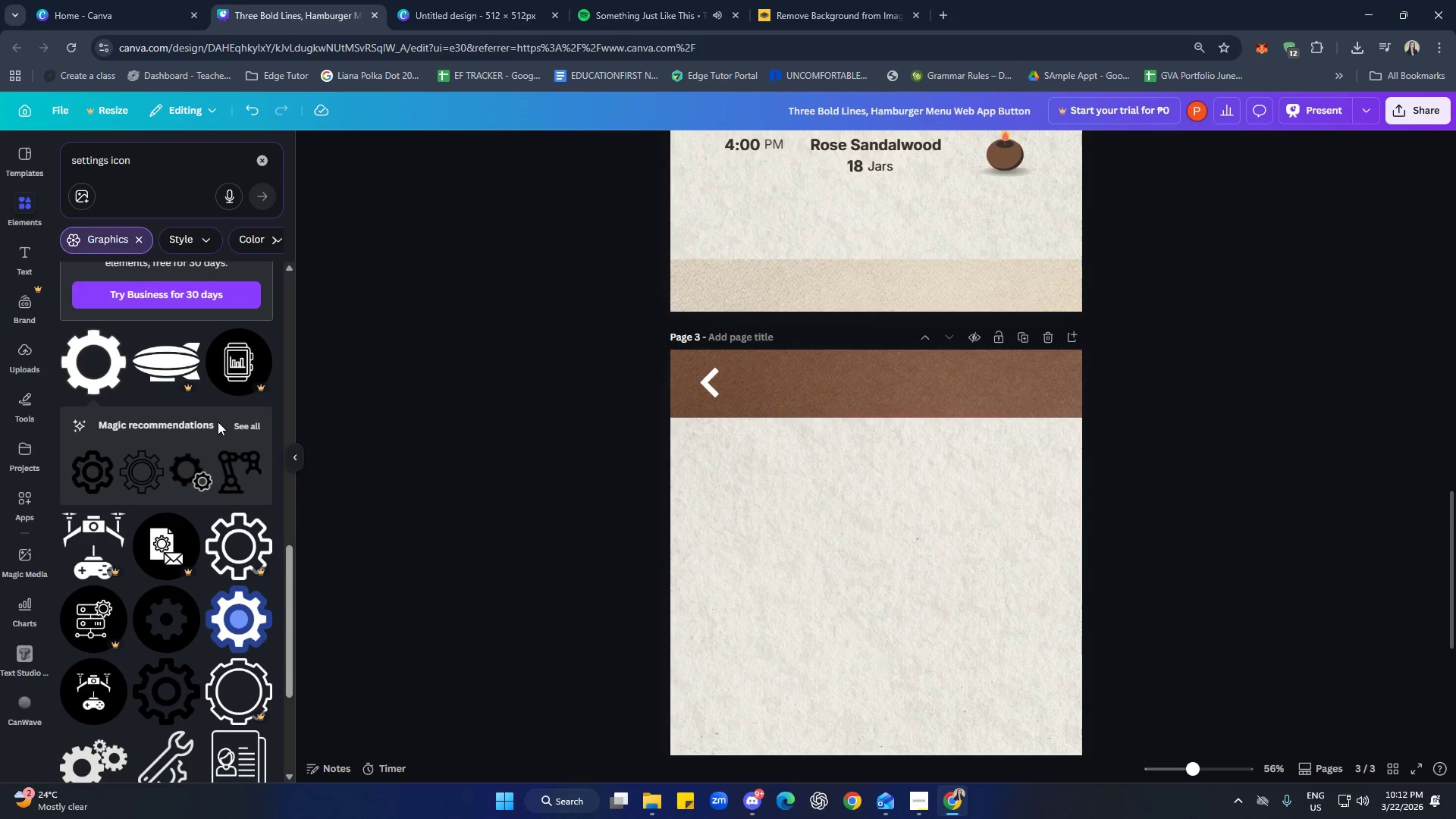 
scroll: coordinate [217, 400], scroll_direction: down, amount: 19.0
 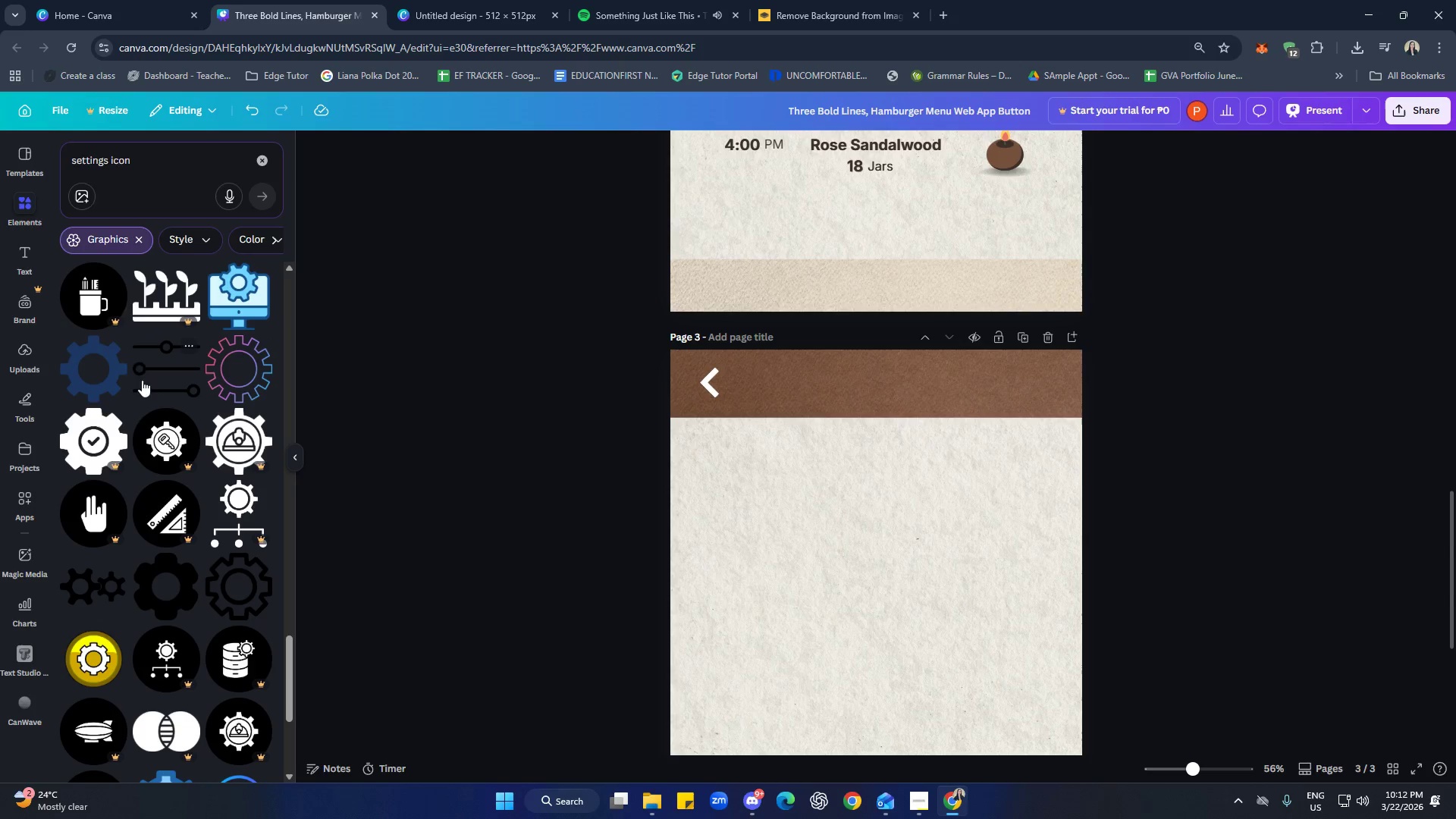 
left_click([101, 359])
 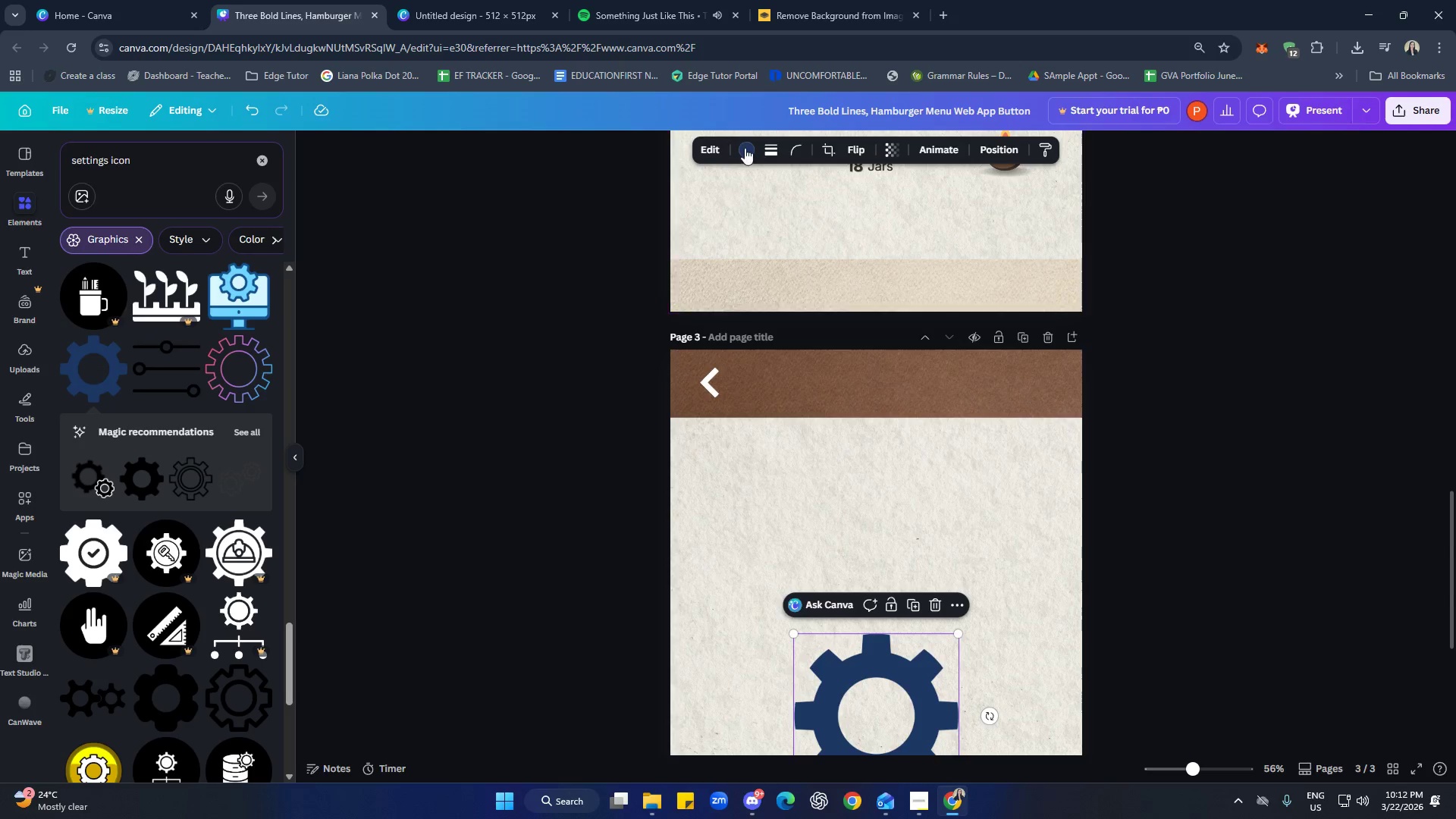 
left_click([744, 147])
 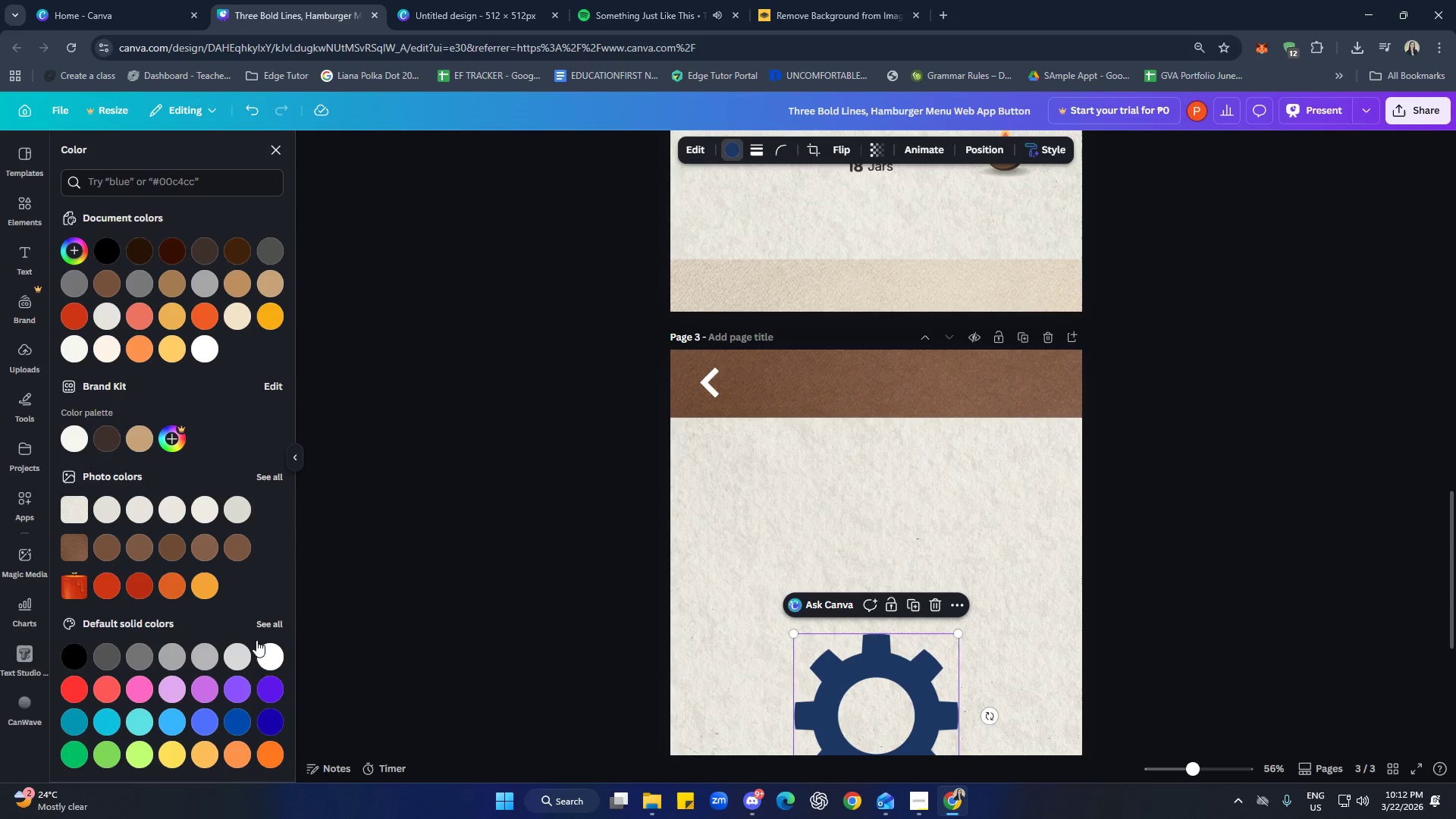 
left_click([282, 661])
 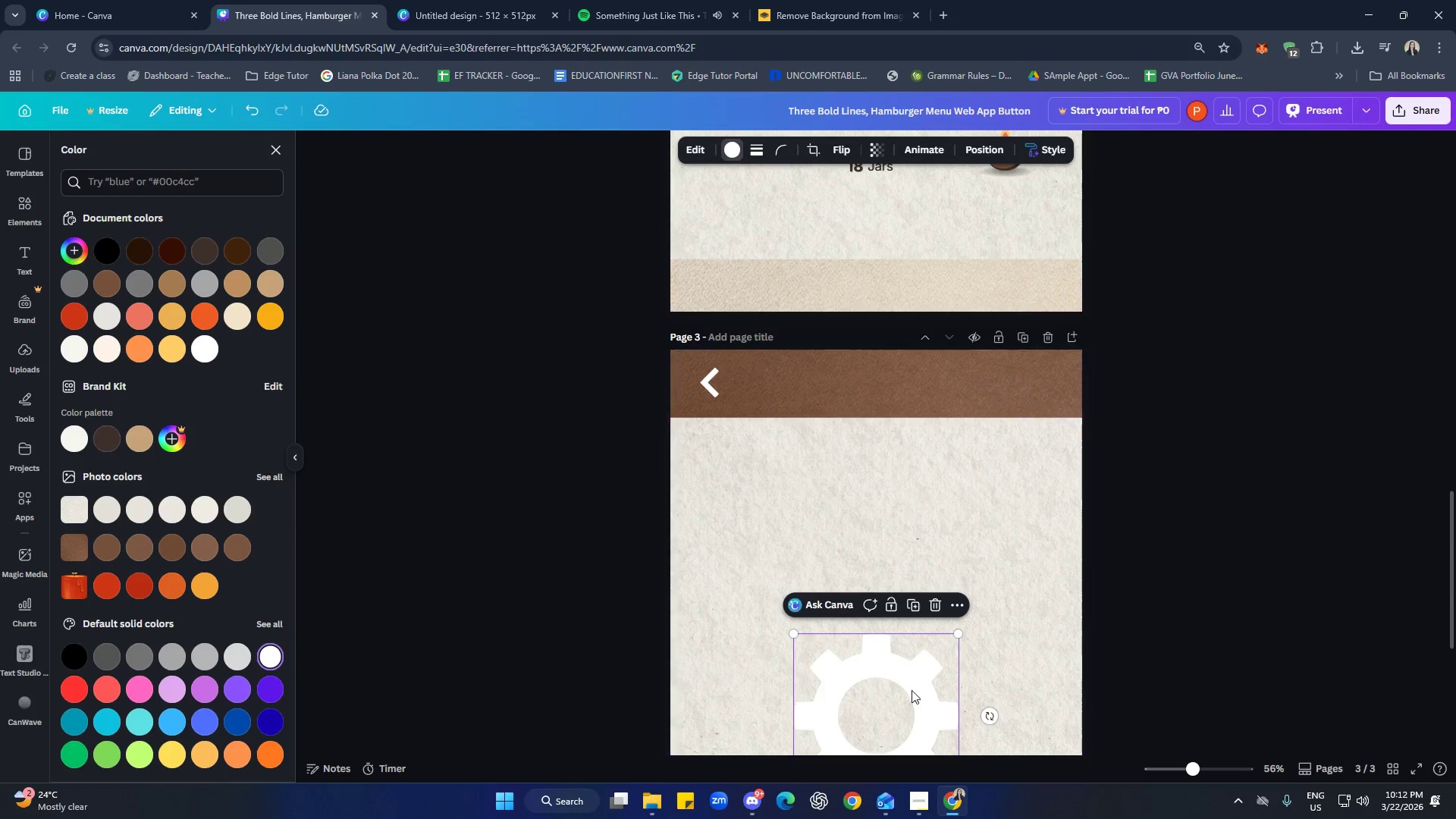 
left_click_drag(start_coordinate=[927, 695], to_coordinate=[930, 491])
 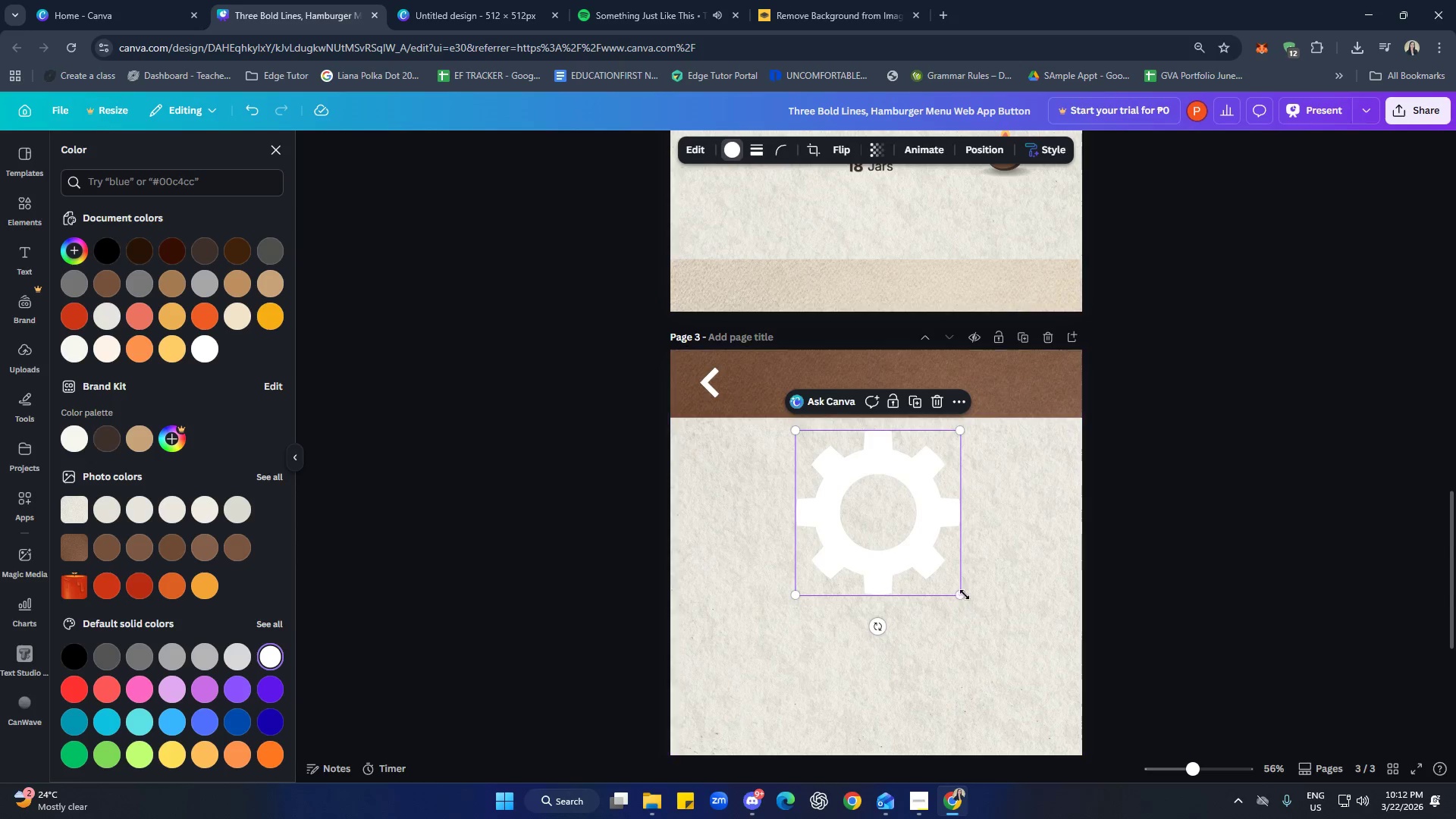 
left_click_drag(start_coordinate=[961, 592], to_coordinate=[885, 509])
 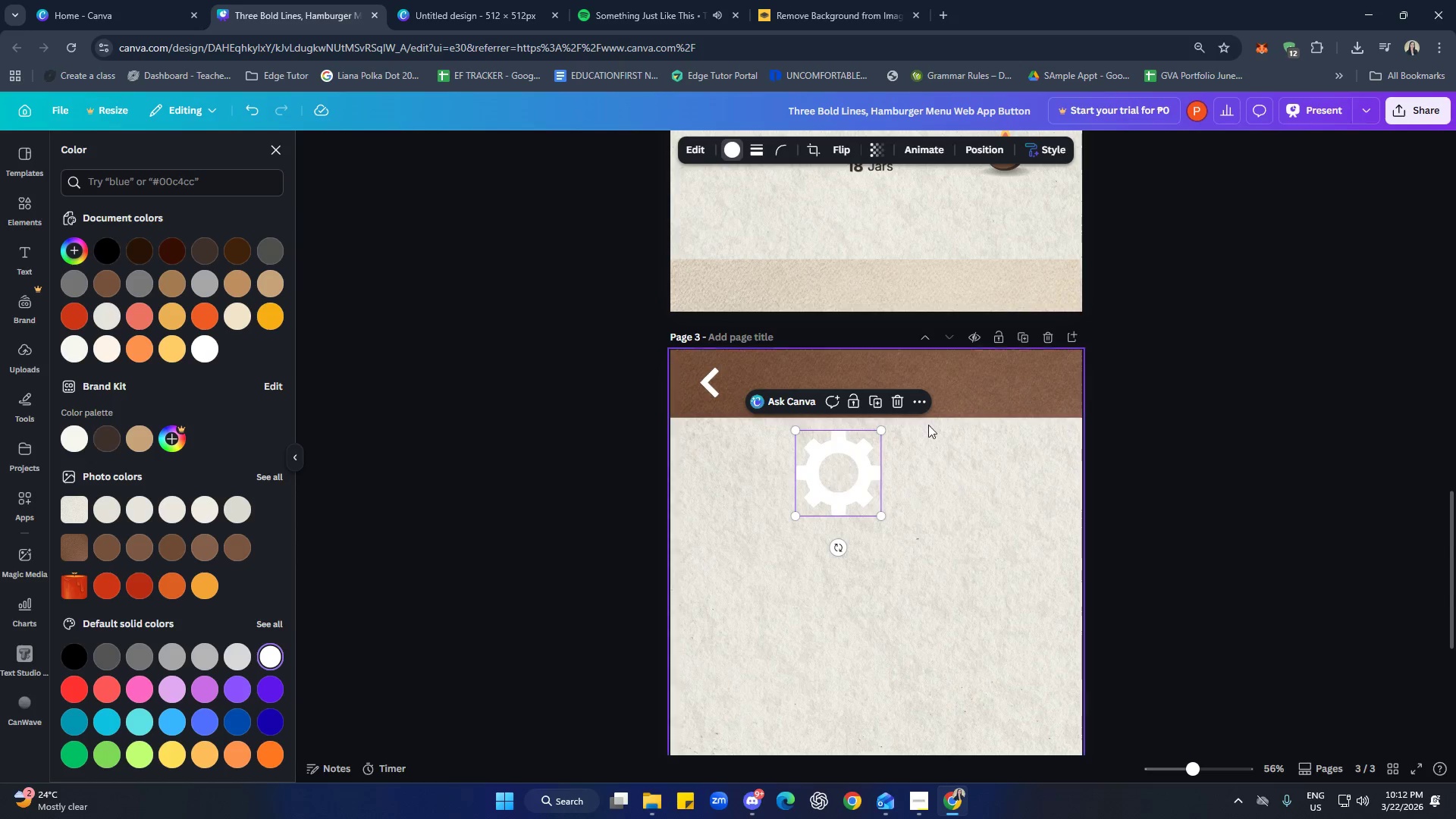 
left_click([964, 407])
 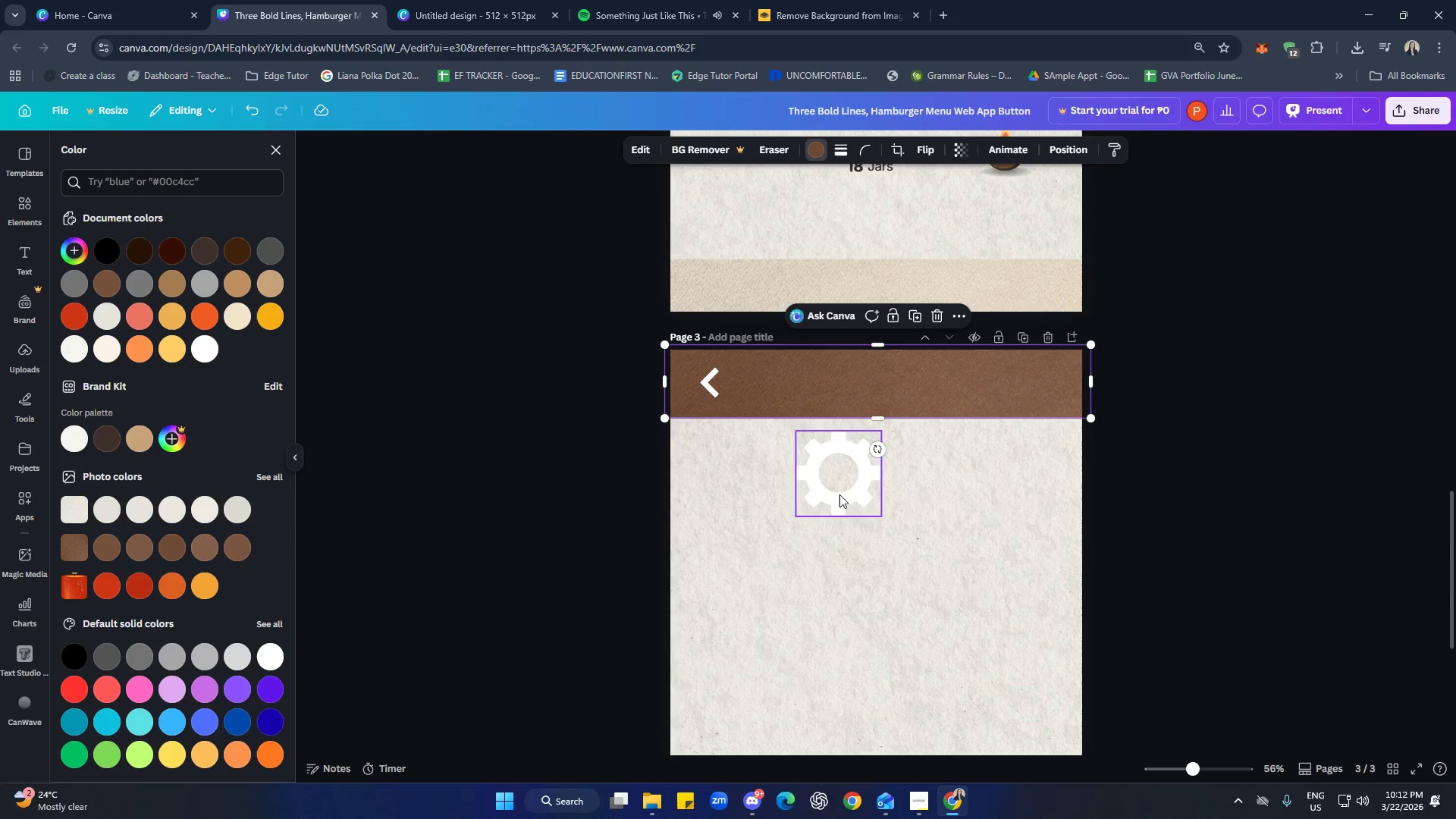 
left_click_drag(start_coordinate=[965, 510], to_coordinate=[971, 511])
 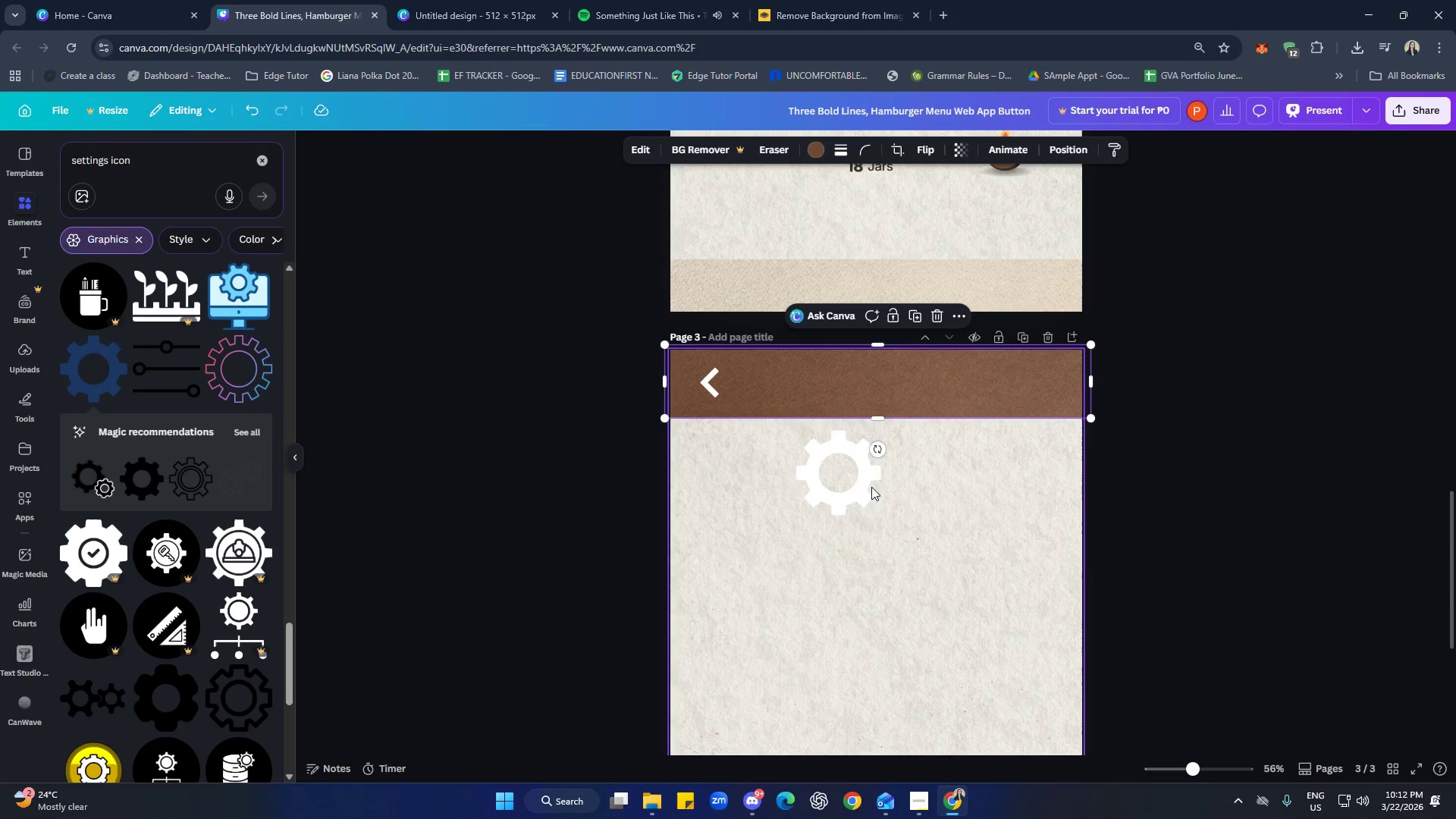 
left_click_drag(start_coordinate=[849, 477], to_coordinate=[1030, 397])
 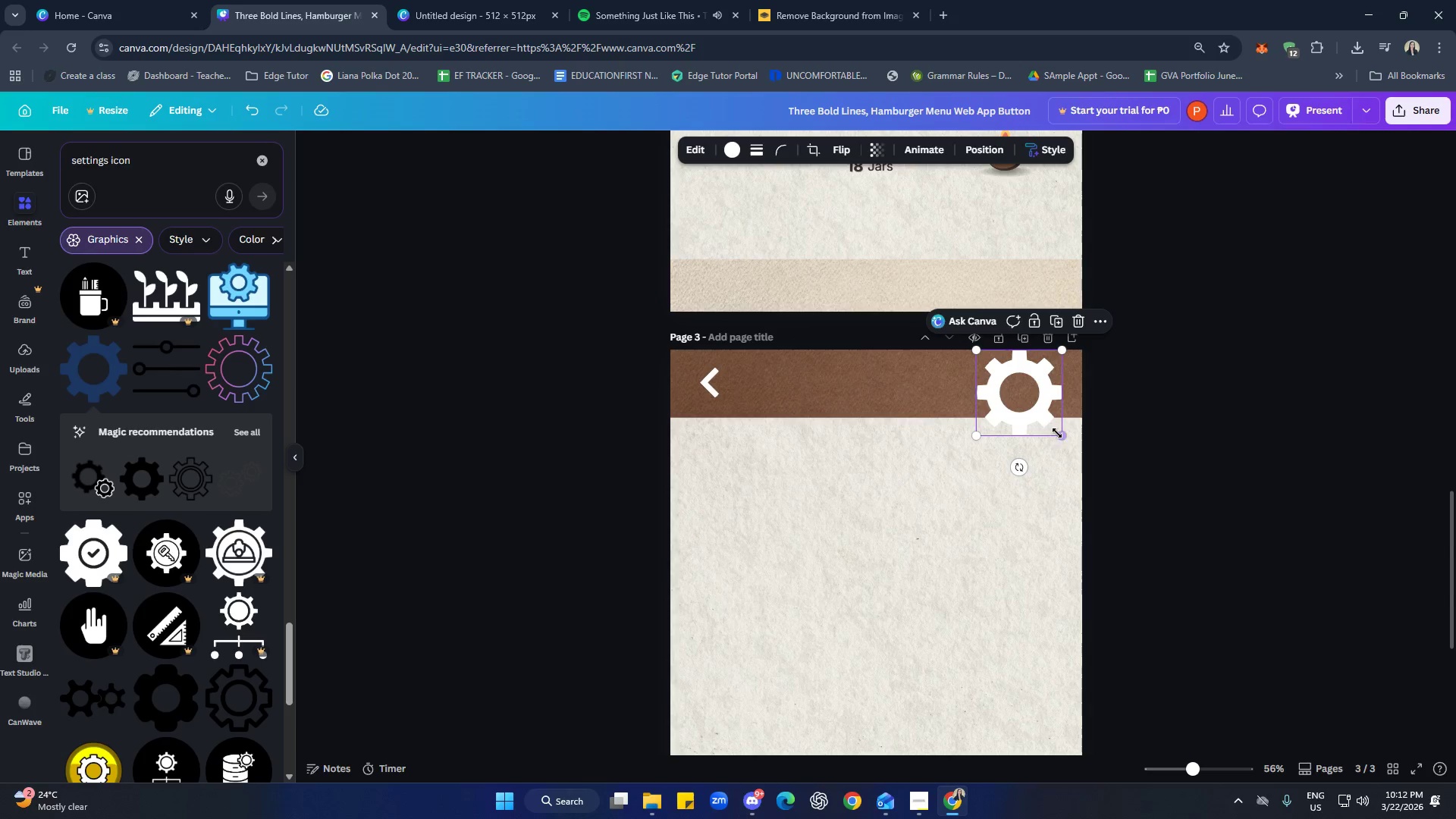 
left_click_drag(start_coordinate=[1057, 433], to_coordinate=[1019, 404])
 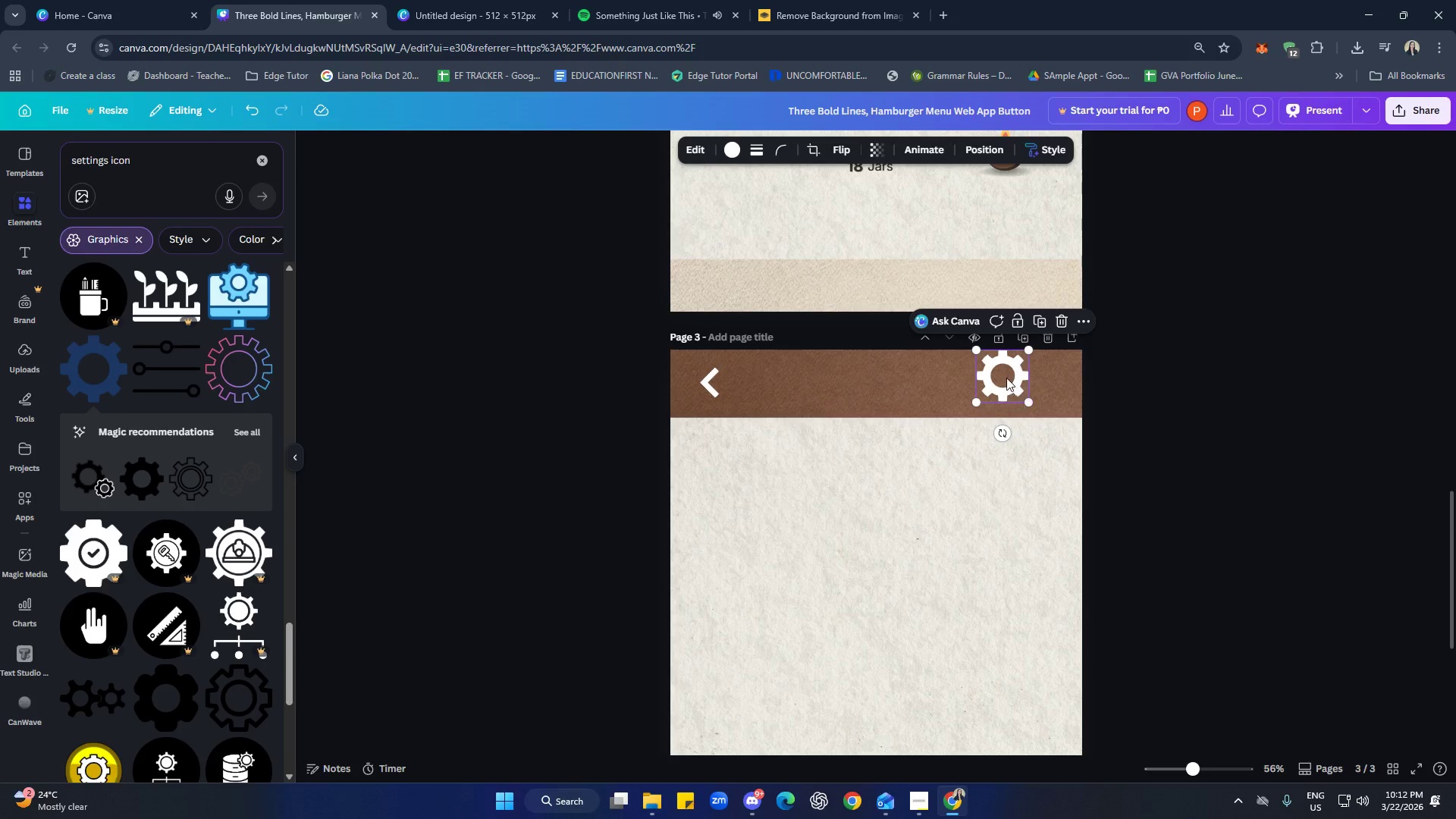 
left_click_drag(start_coordinate=[1006, 378], to_coordinate=[762, 396])
 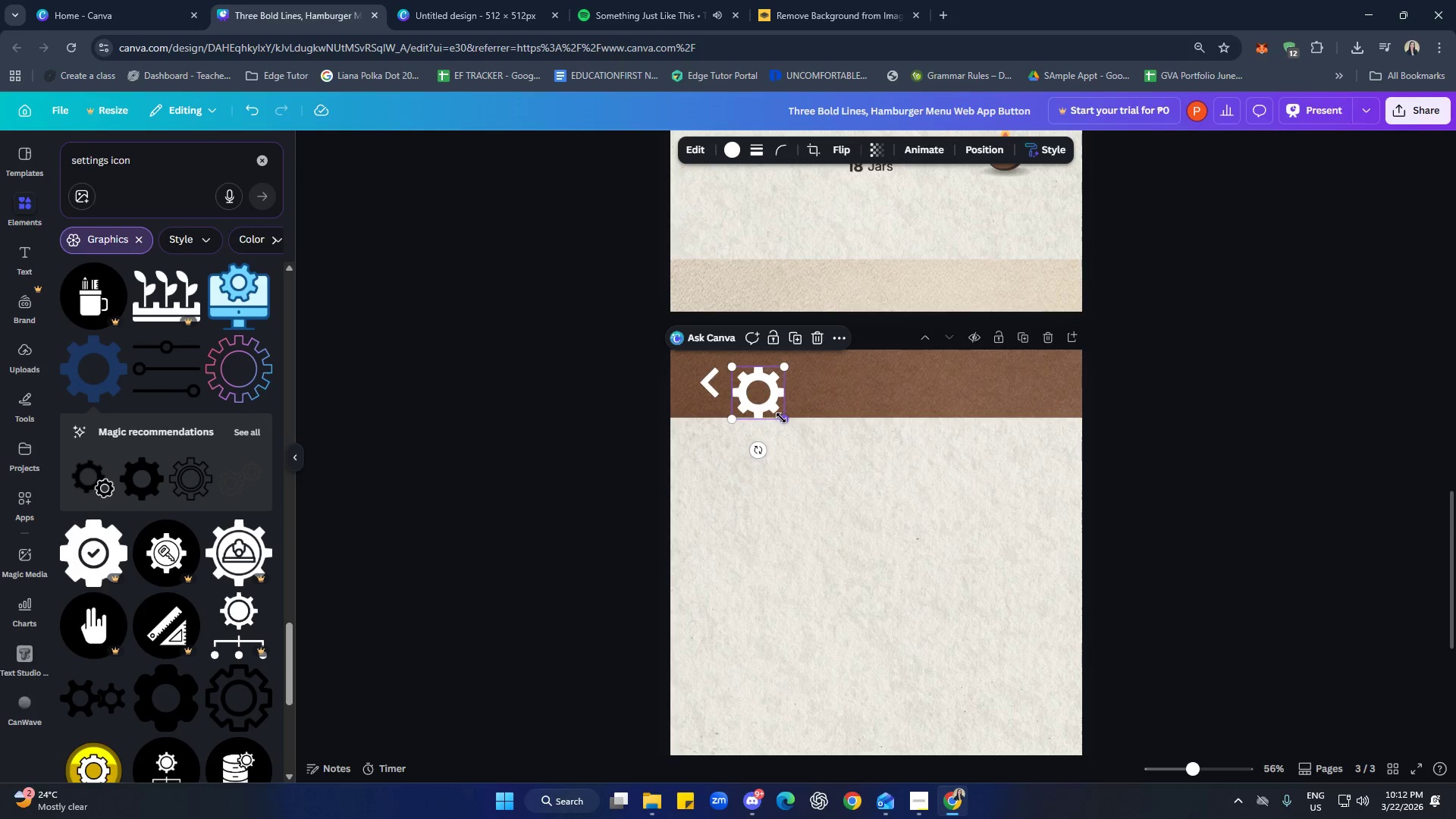 
left_click_drag(start_coordinate=[781, 418], to_coordinate=[761, 399])
 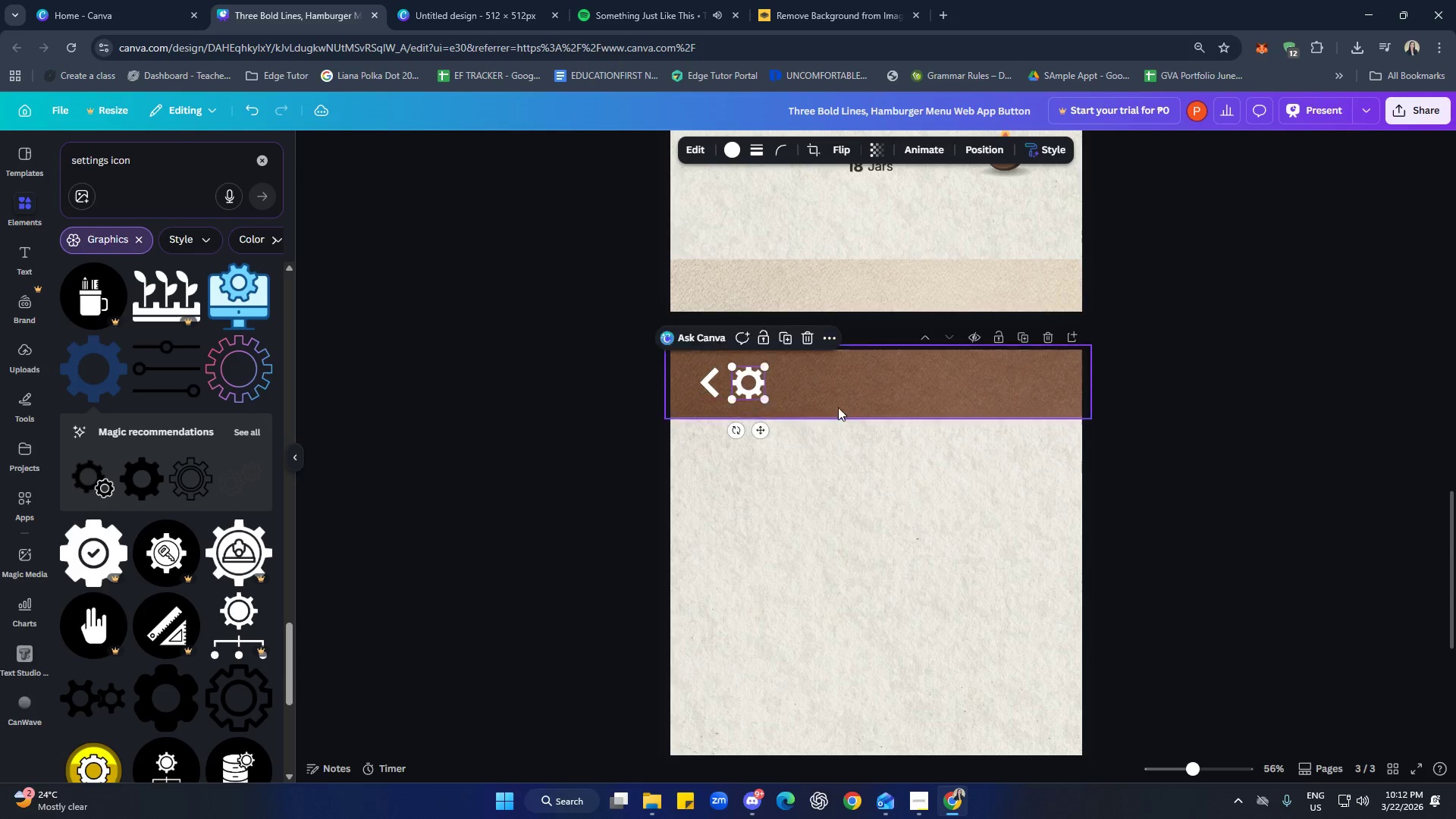 
left_click([855, 406])
 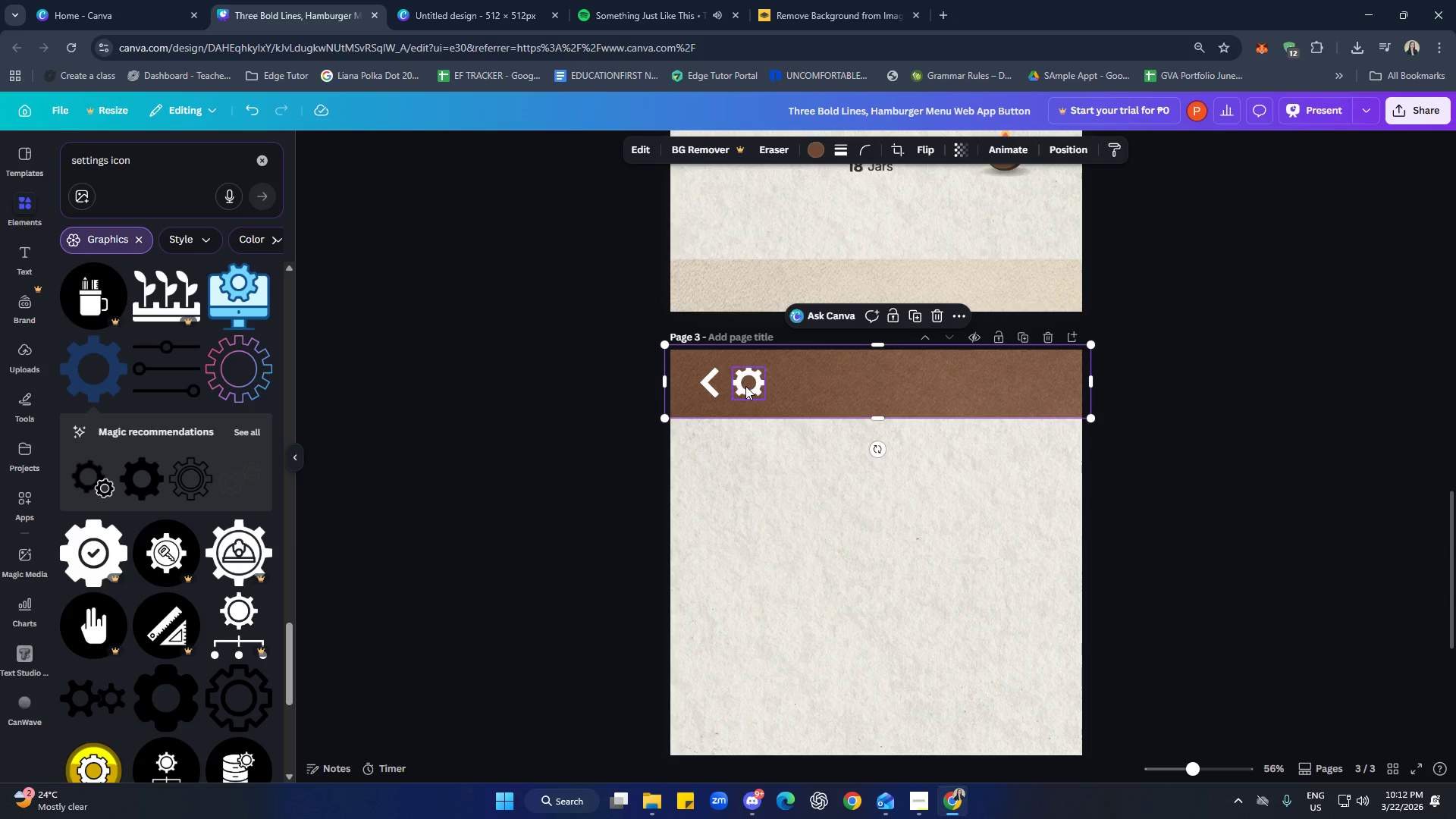 
left_click_drag(start_coordinate=[745, 385], to_coordinate=[1021, 381])
 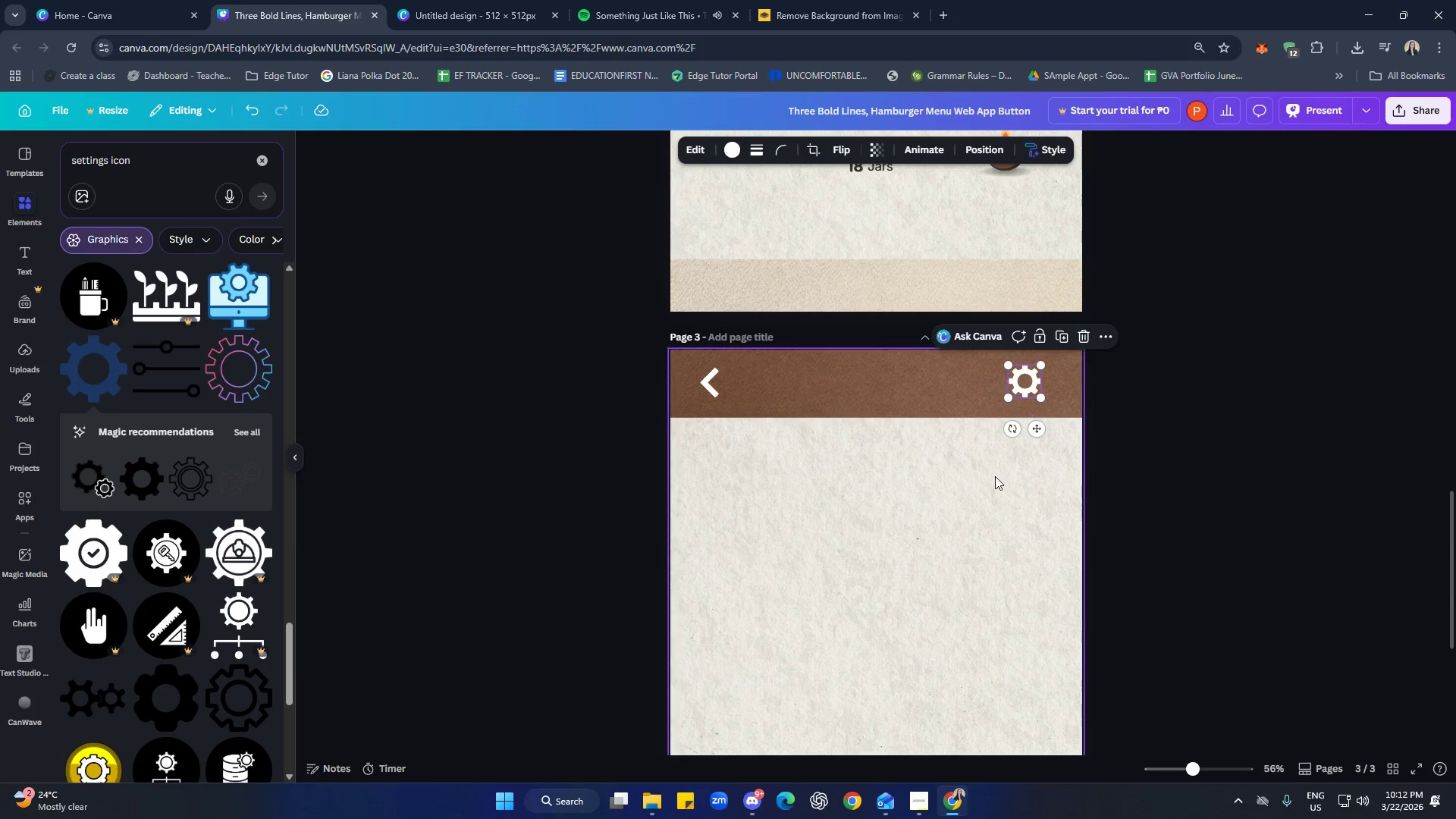 
left_click([995, 476])
 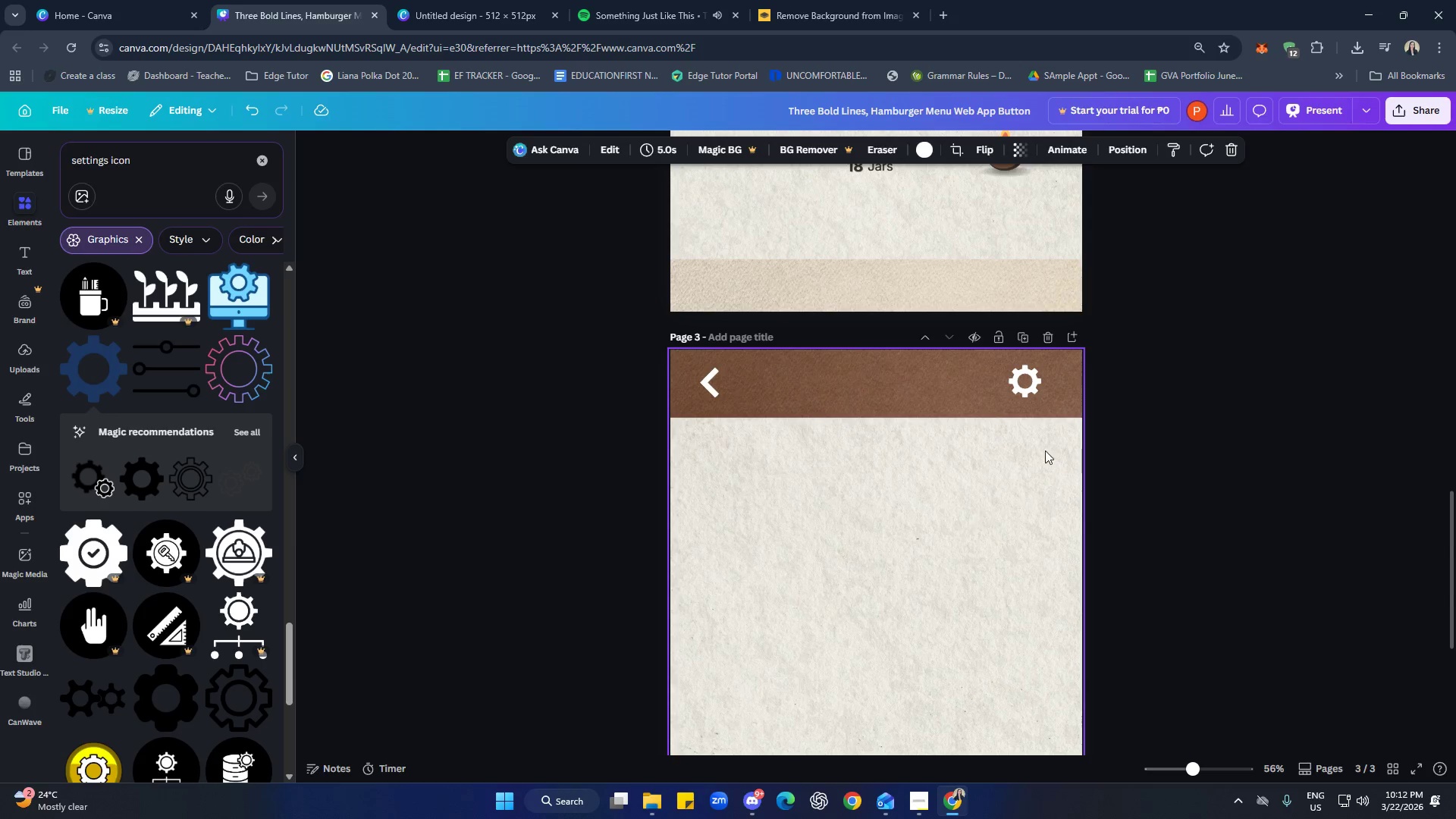 
left_click([1031, 383])
 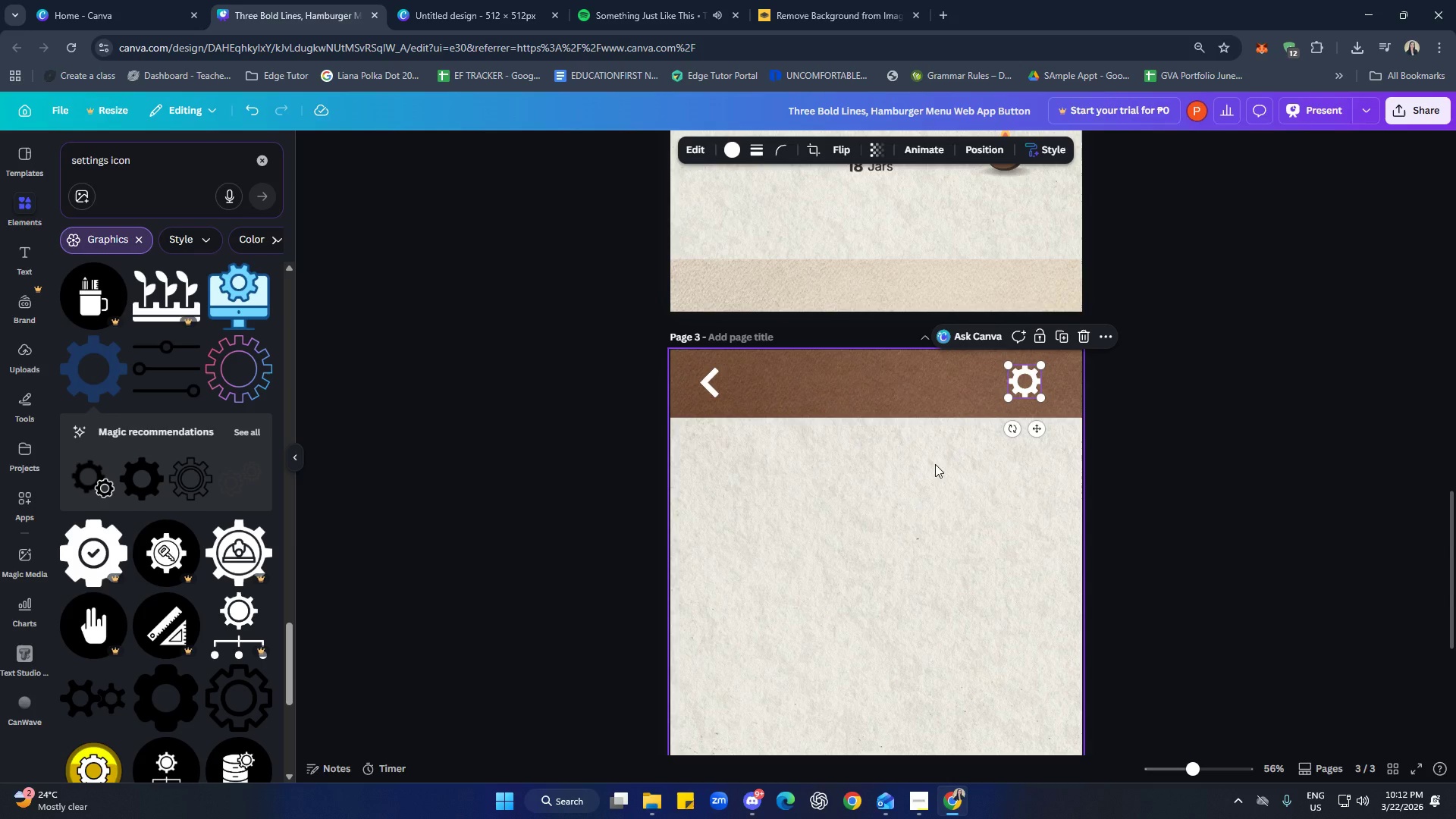 
key(ArrowRight)
 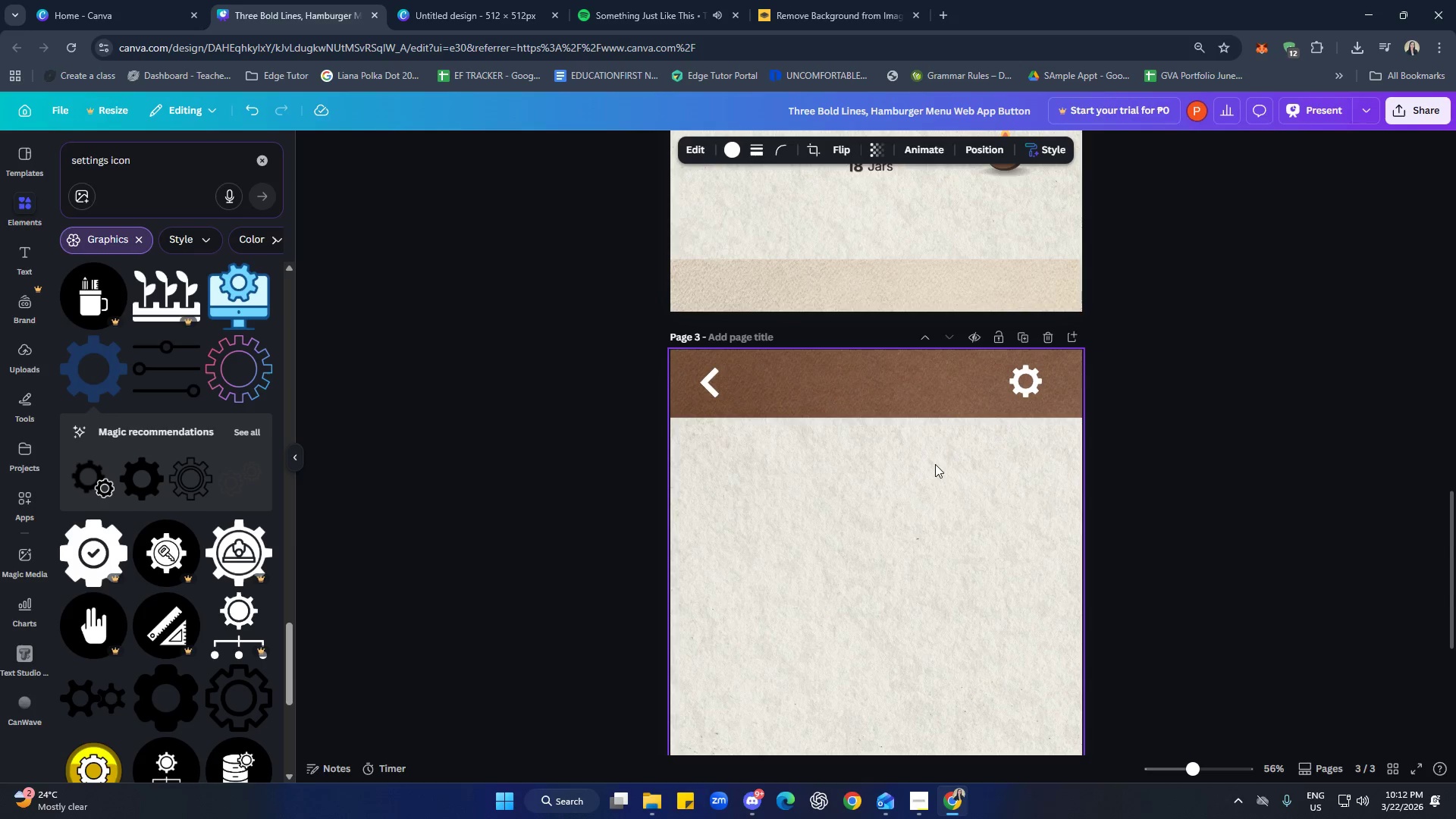 
key(ArrowRight)
 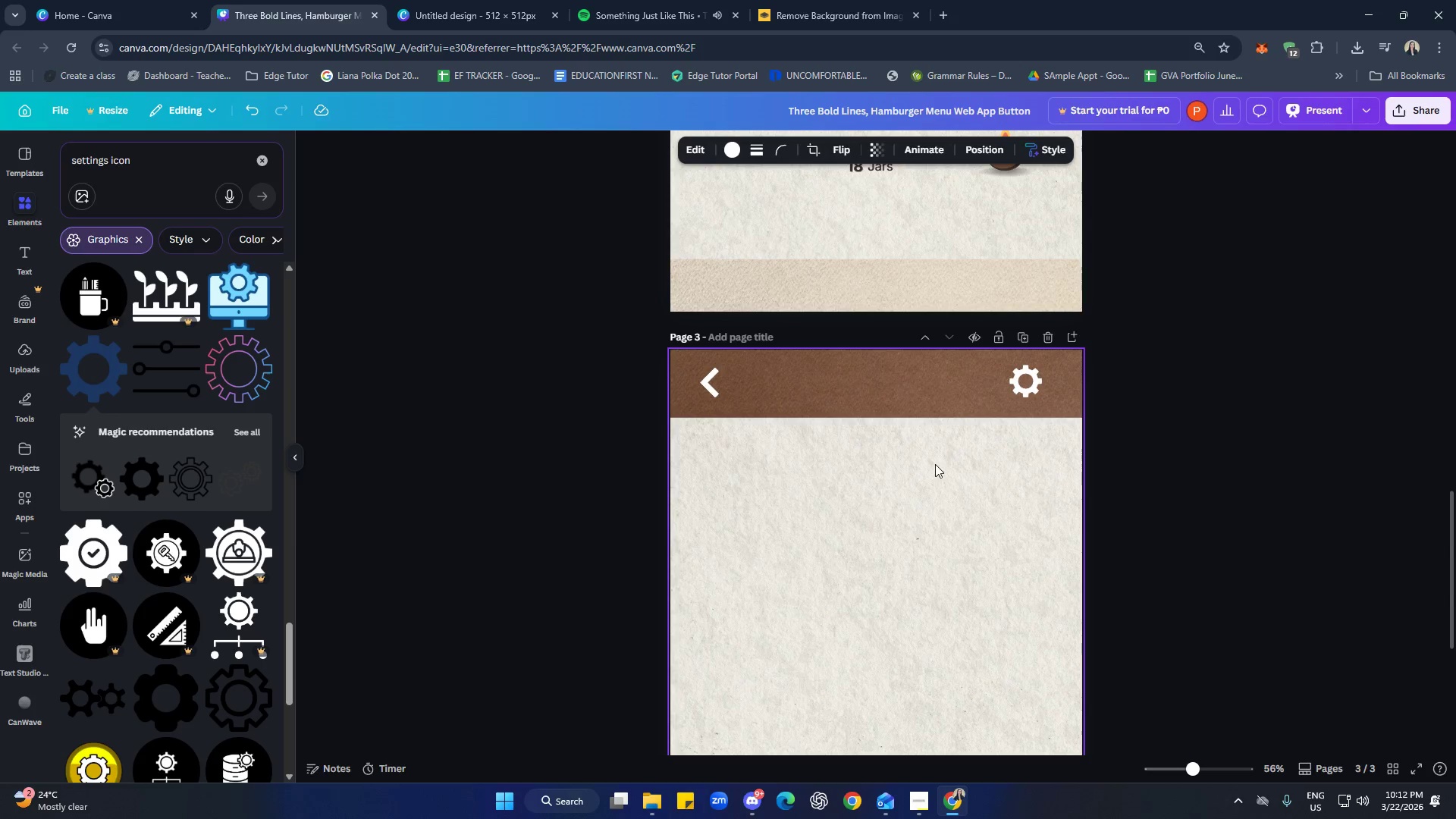 
key(ArrowRight)
 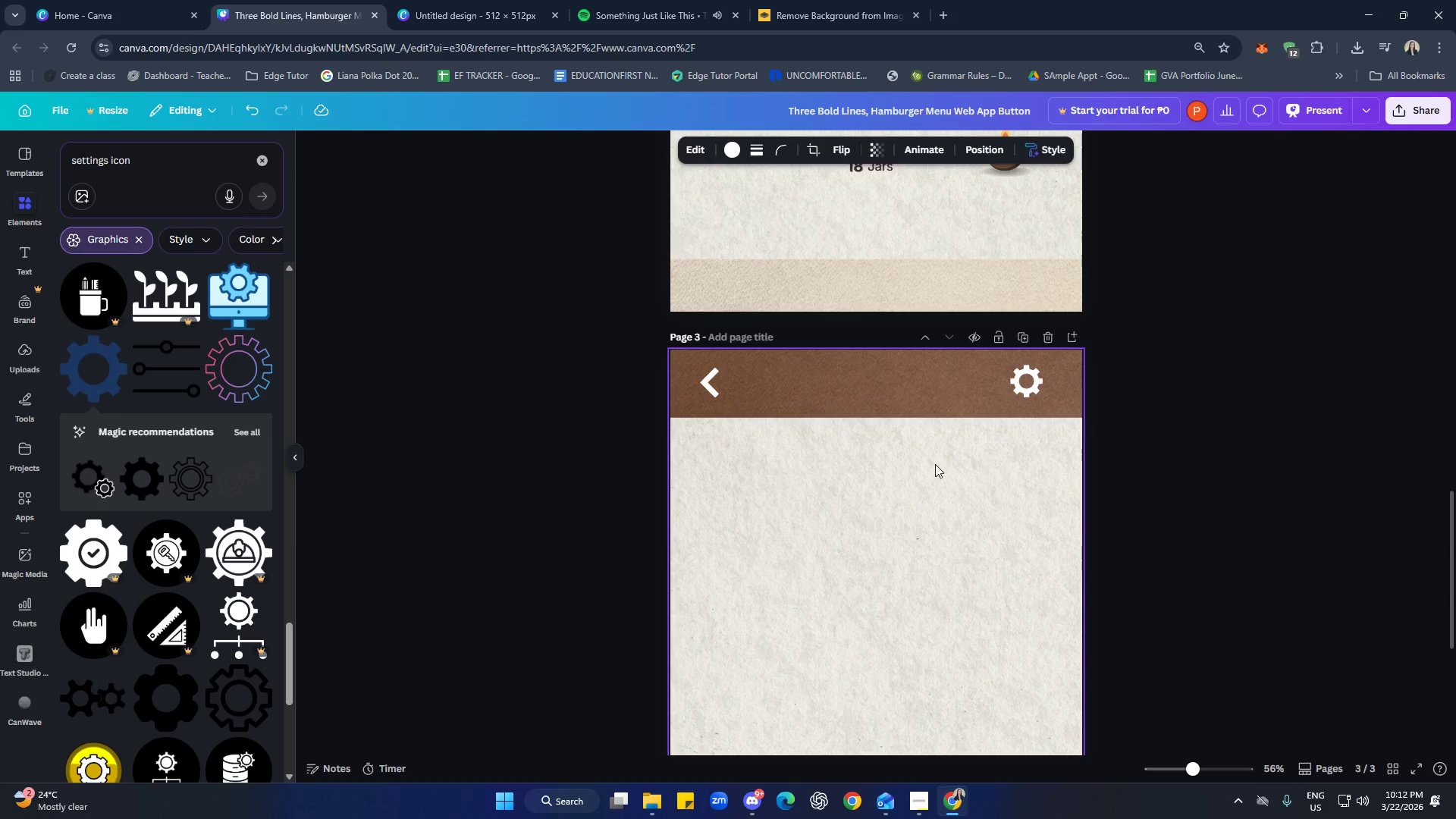 
key(ArrowRight)
 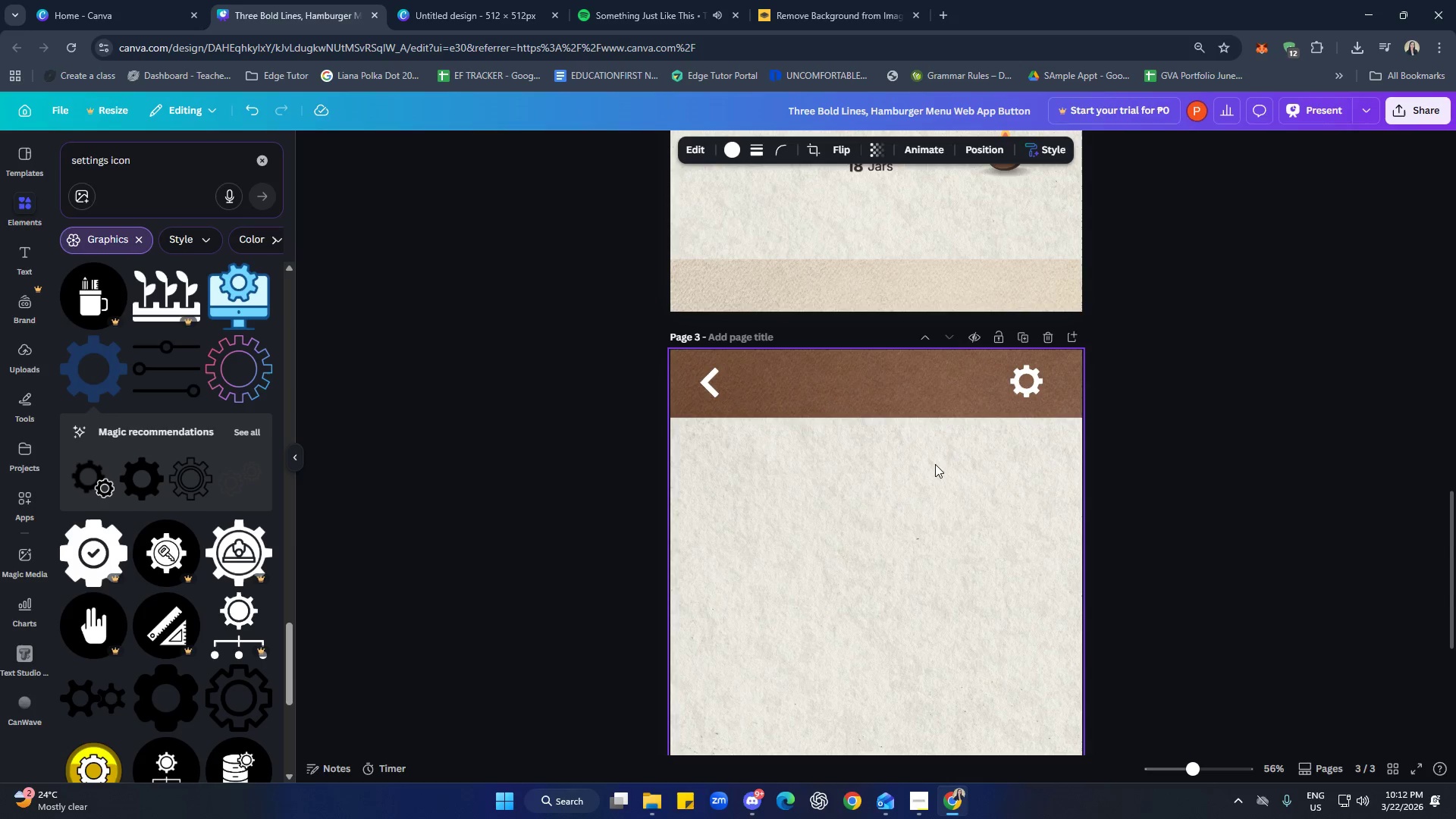 
hold_key(key=ArrowRight, duration=0.92)
 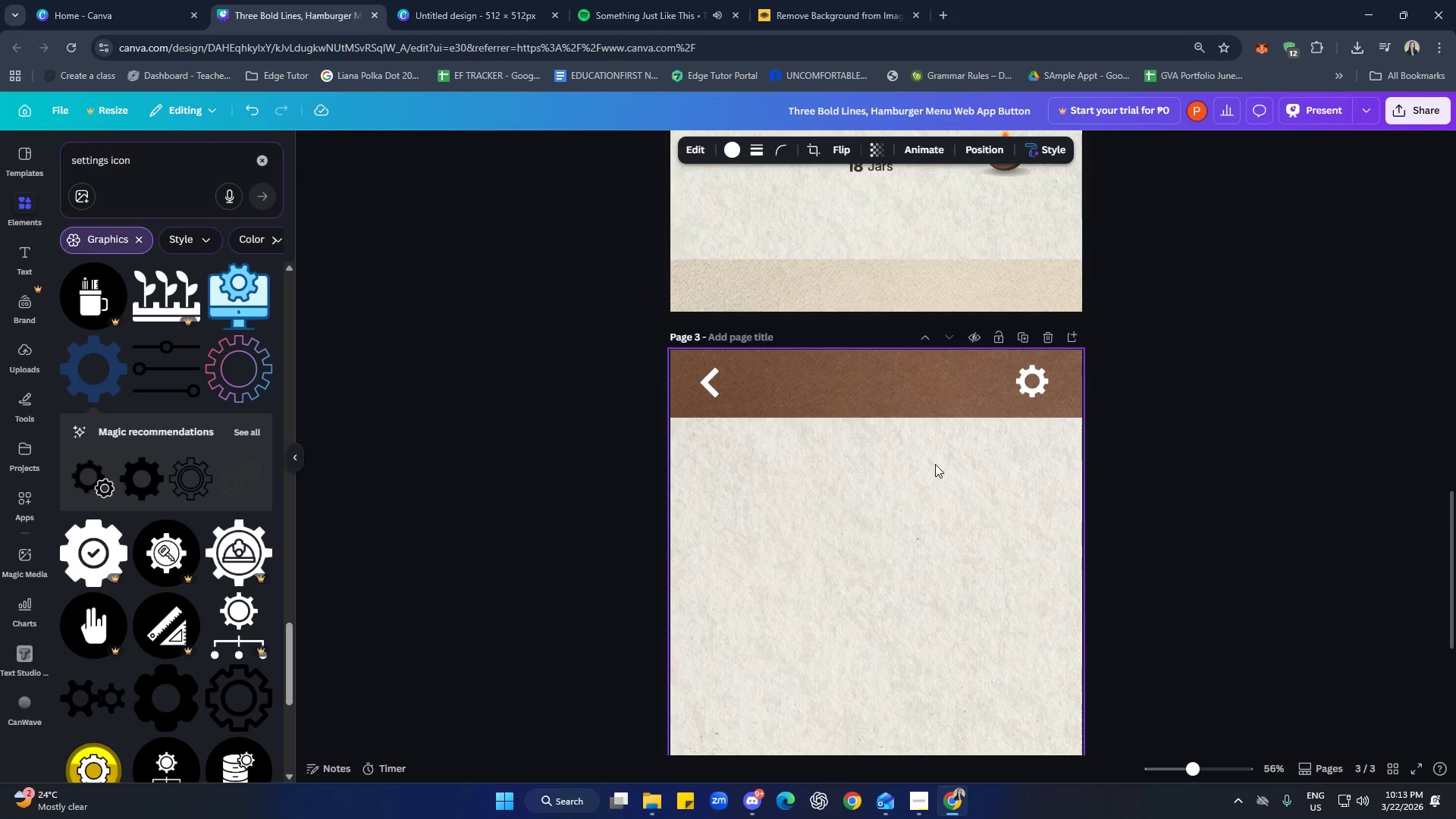 
hold_key(key=ArrowRight, duration=0.84)
 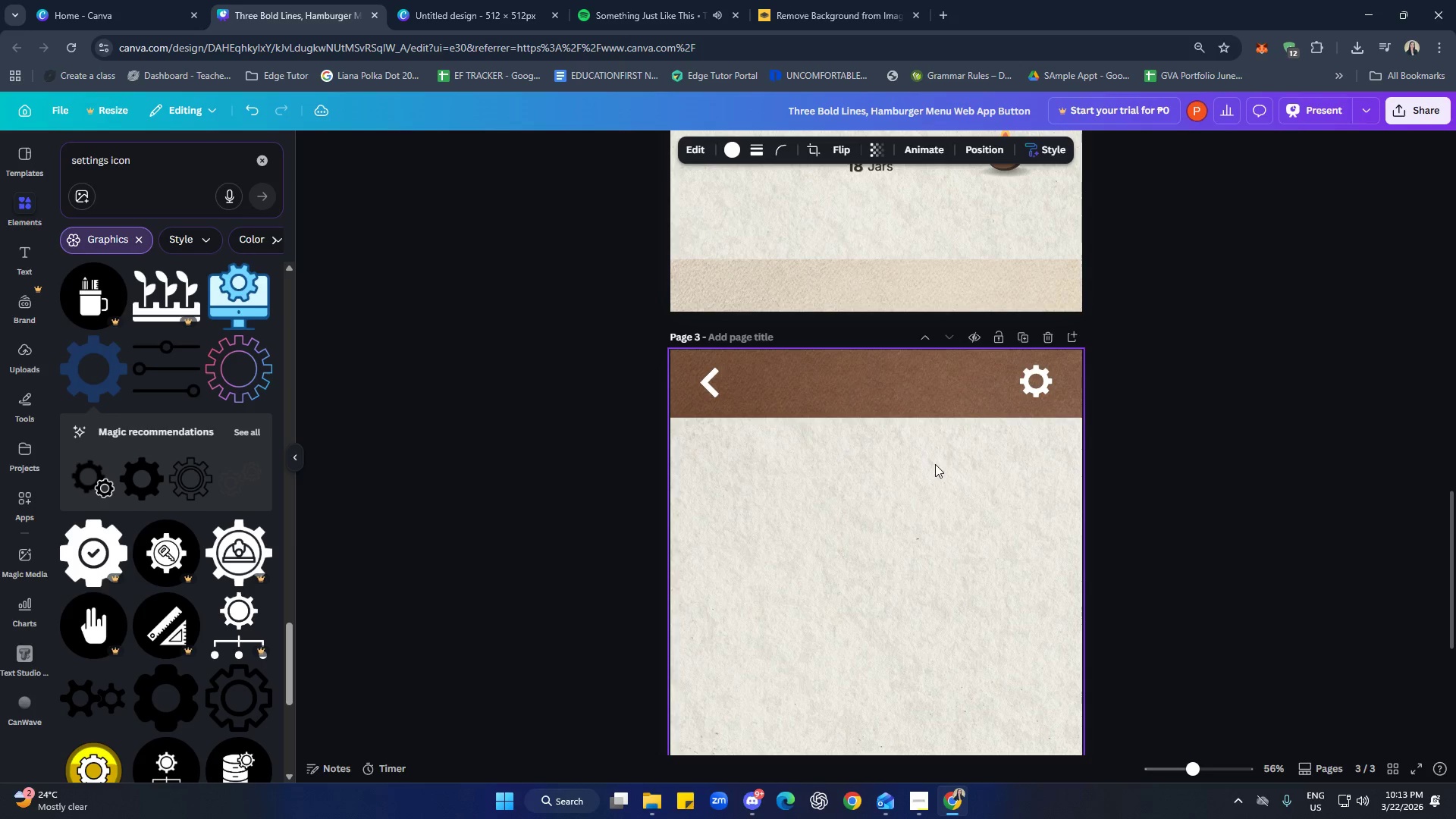 
key(ArrowRight)
 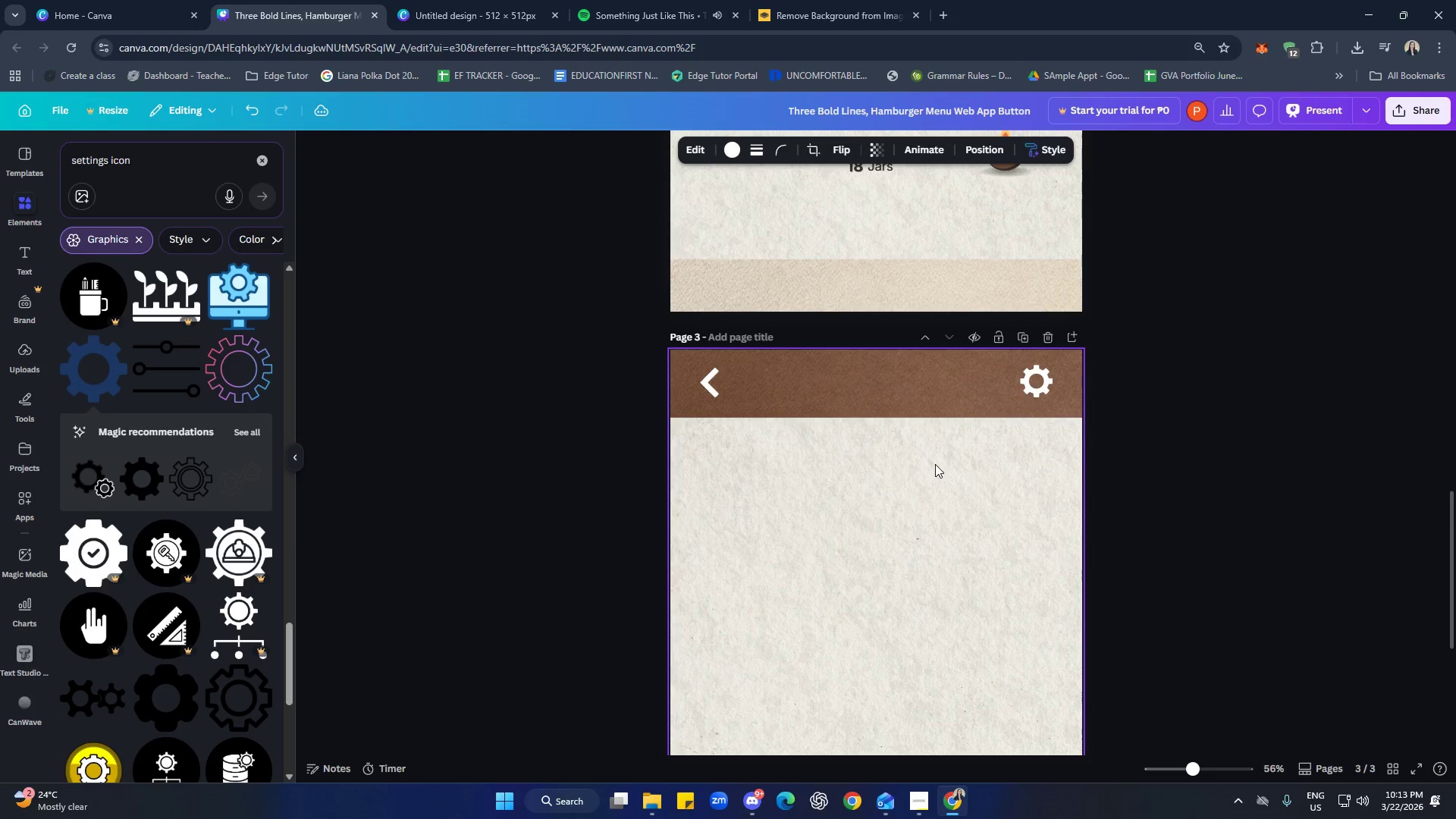 
key(ArrowRight)
 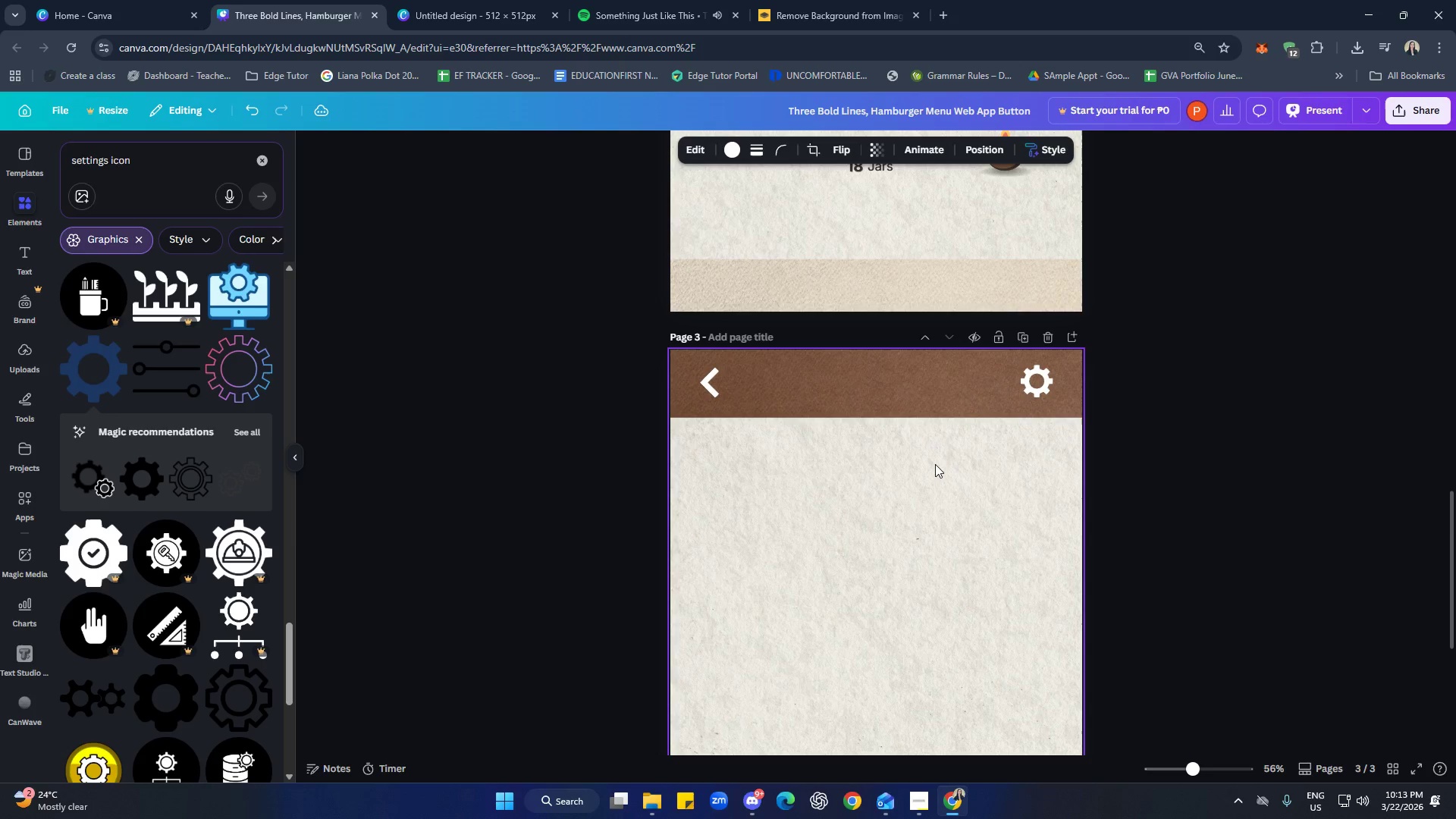 
key(ArrowRight)
 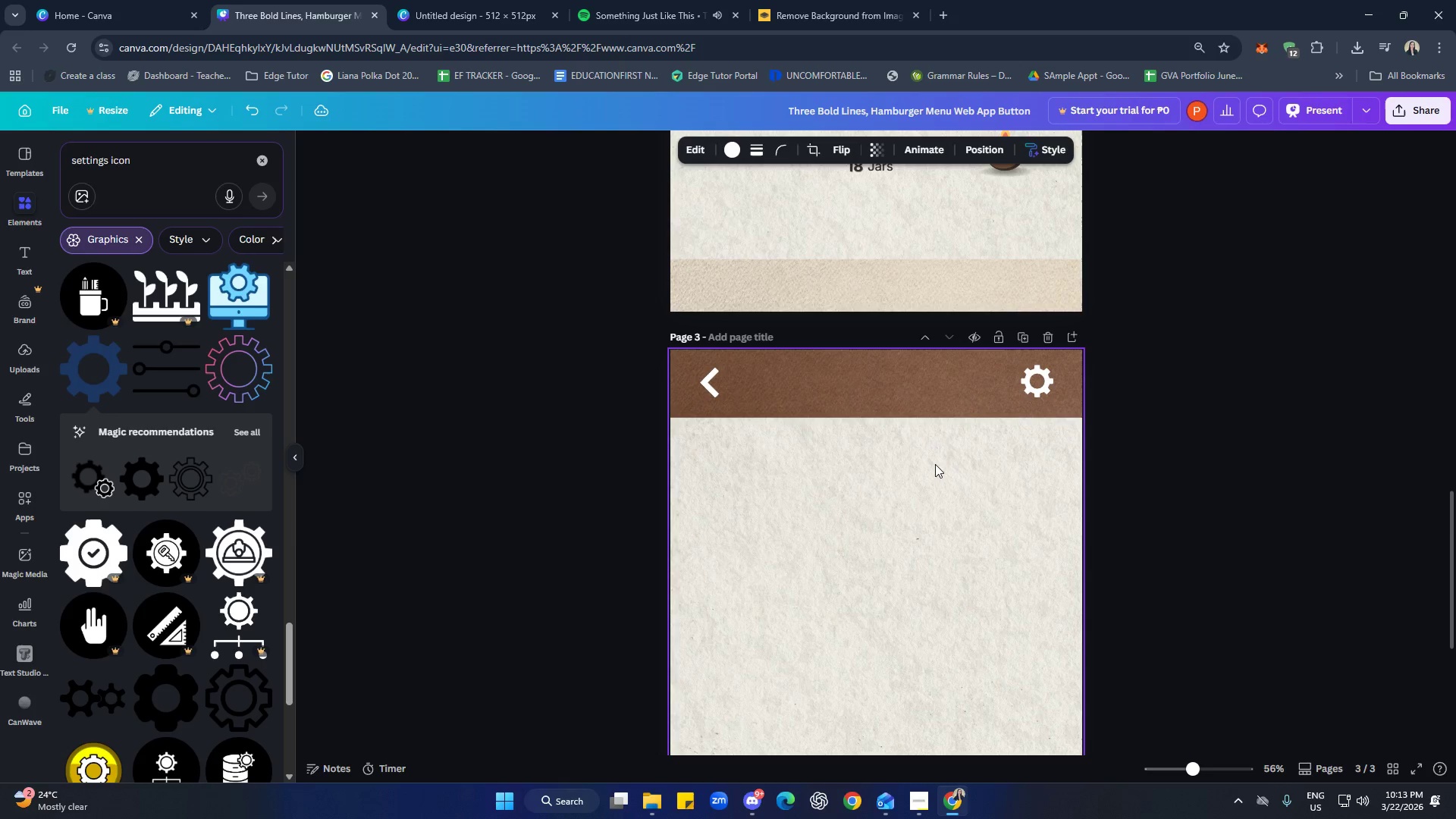 
key(ArrowRight)
 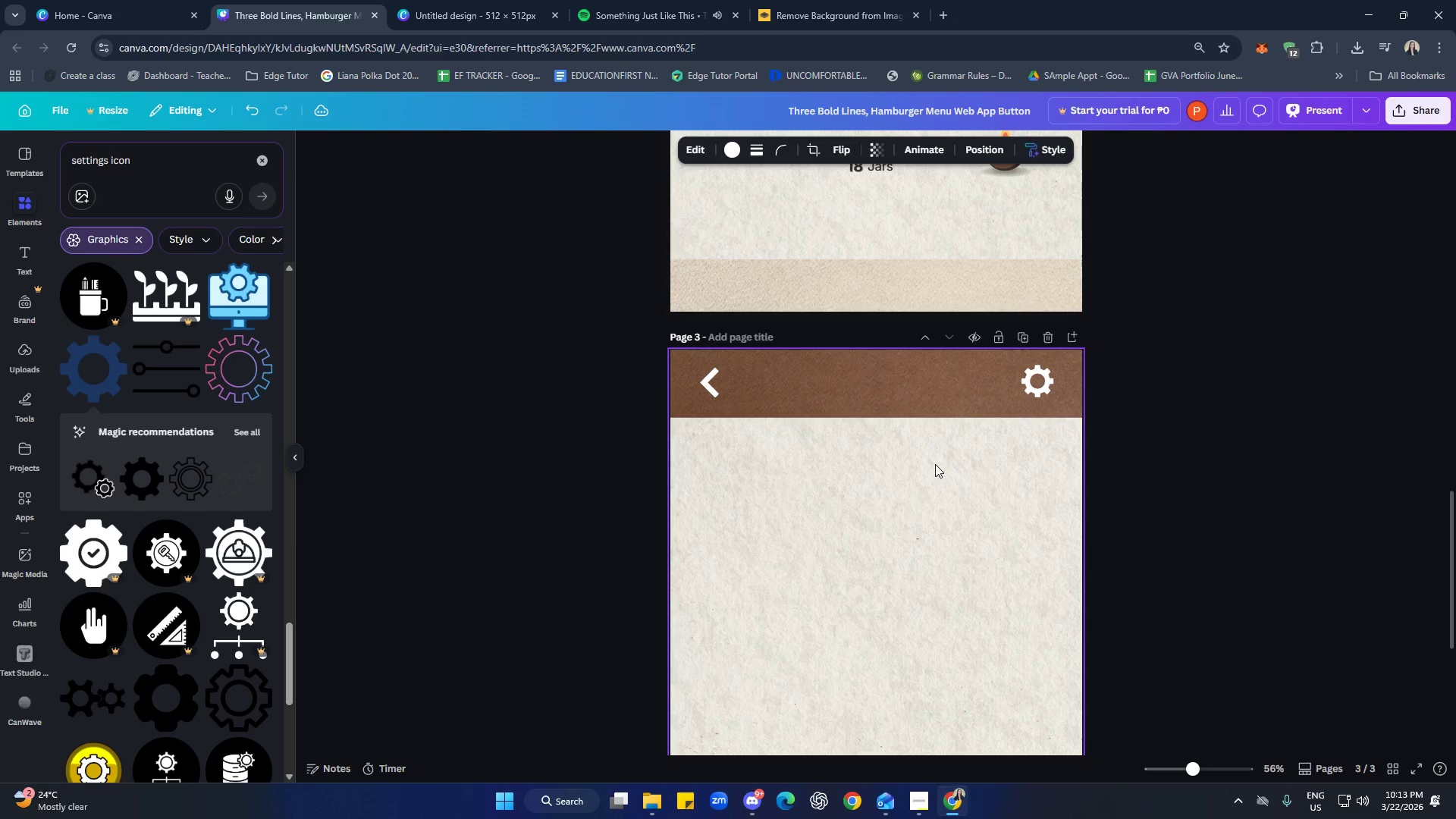 
hold_key(key=ArrowRight, duration=1.09)
 